 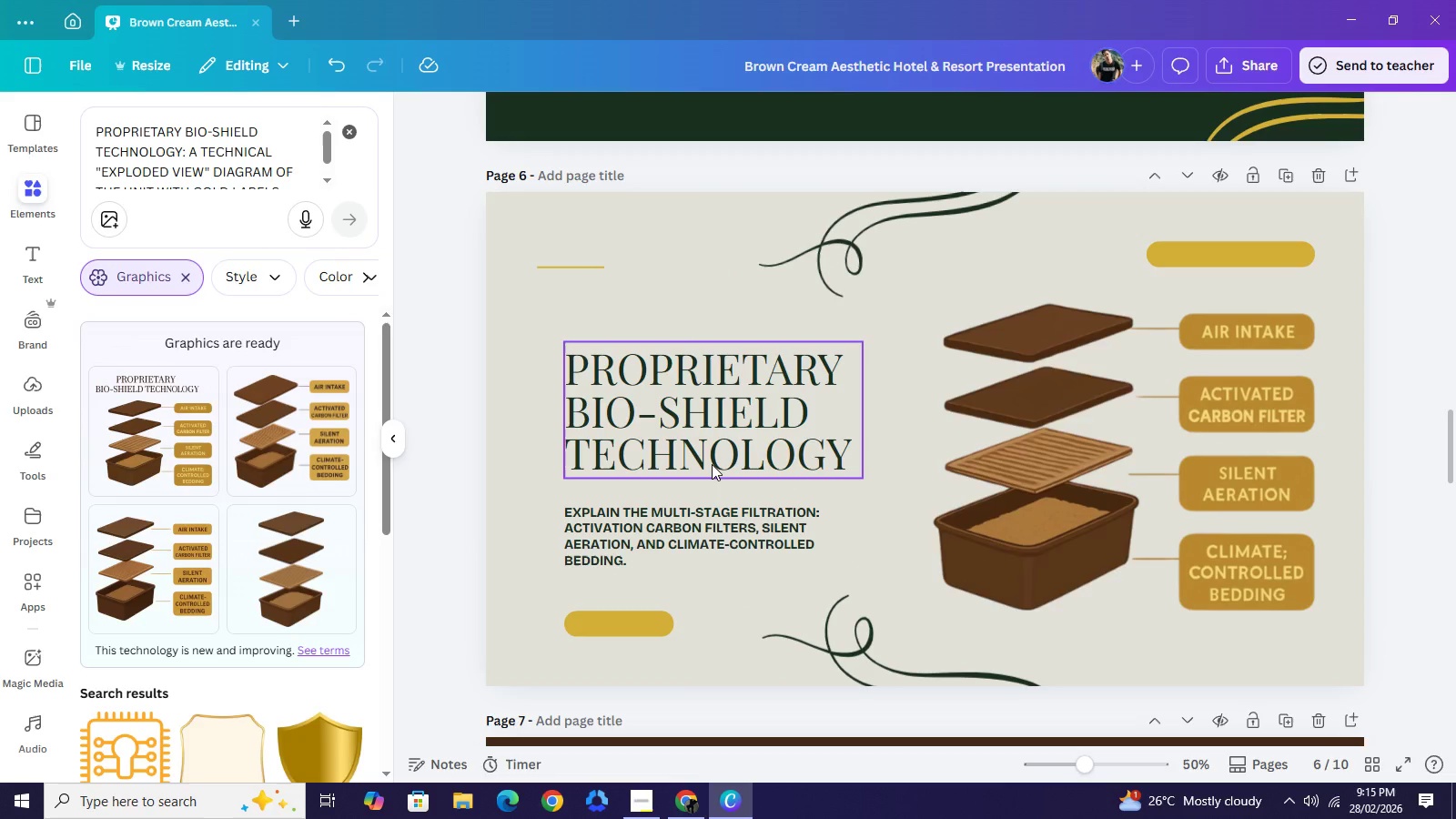 
left_click([782, 441])
 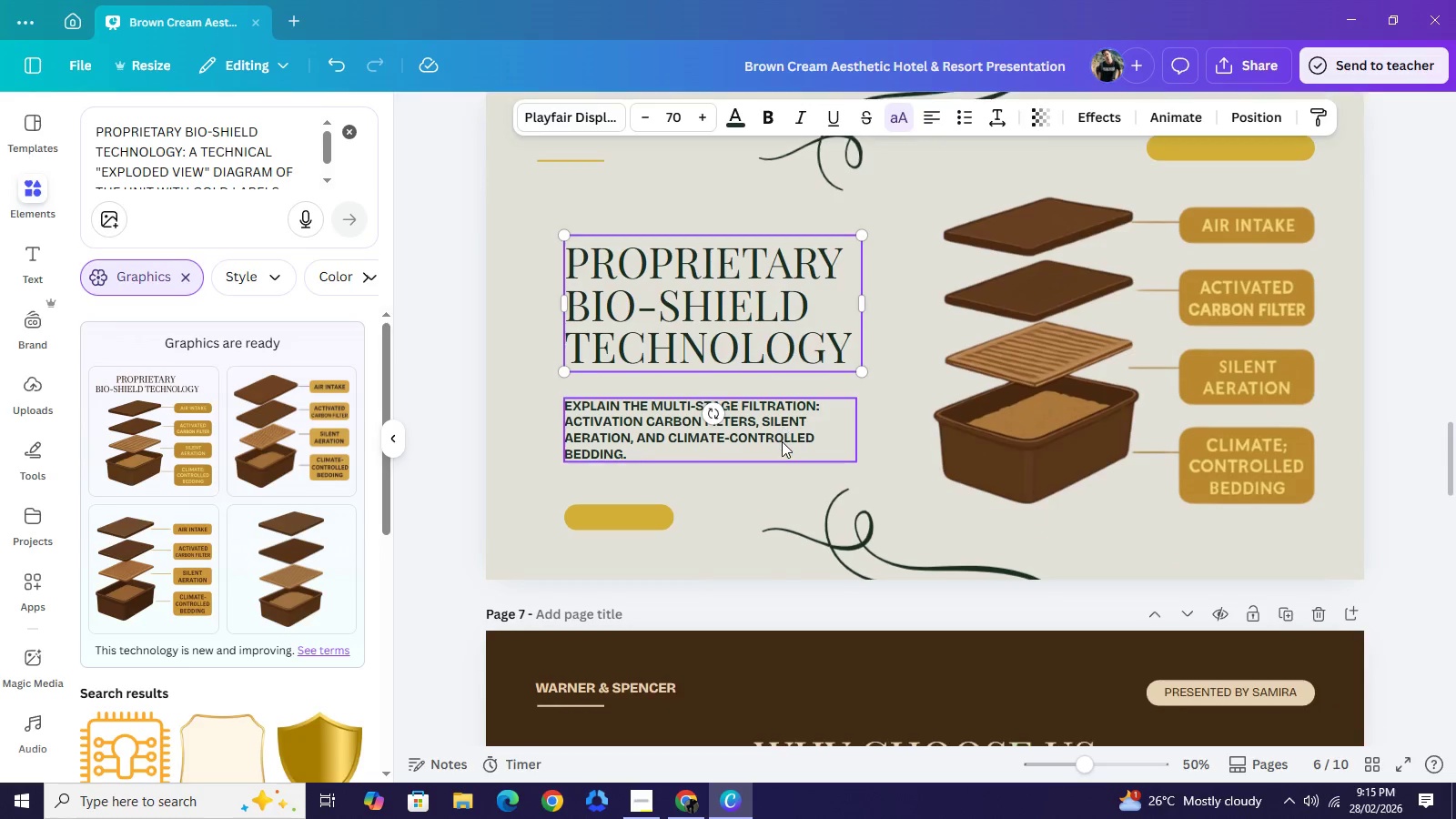 
scroll: coordinate [782, 441], scroll_direction: down, amount: 1.0
 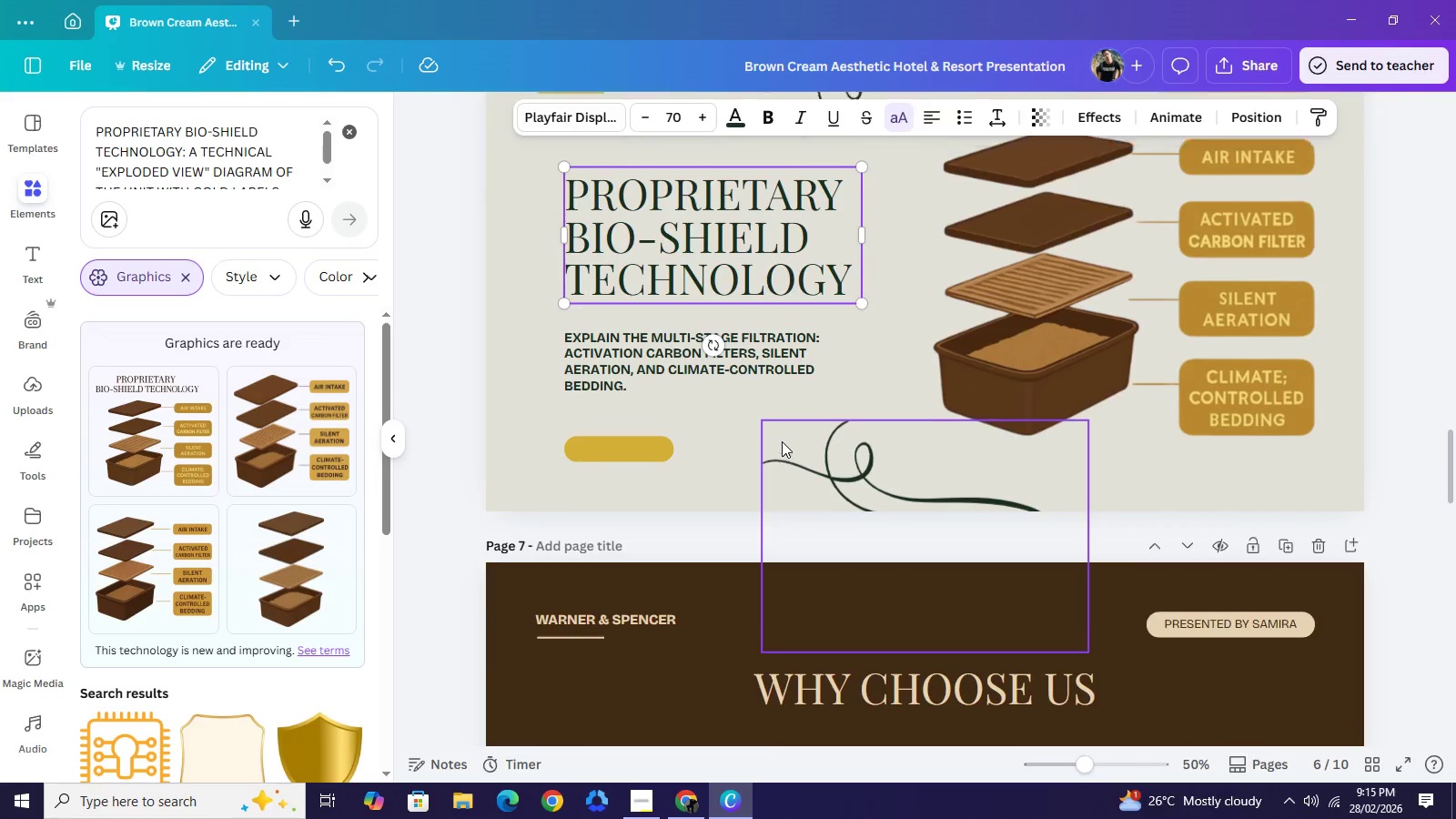 
scroll: coordinate [782, 441], scroll_direction: up, amount: 2.0
 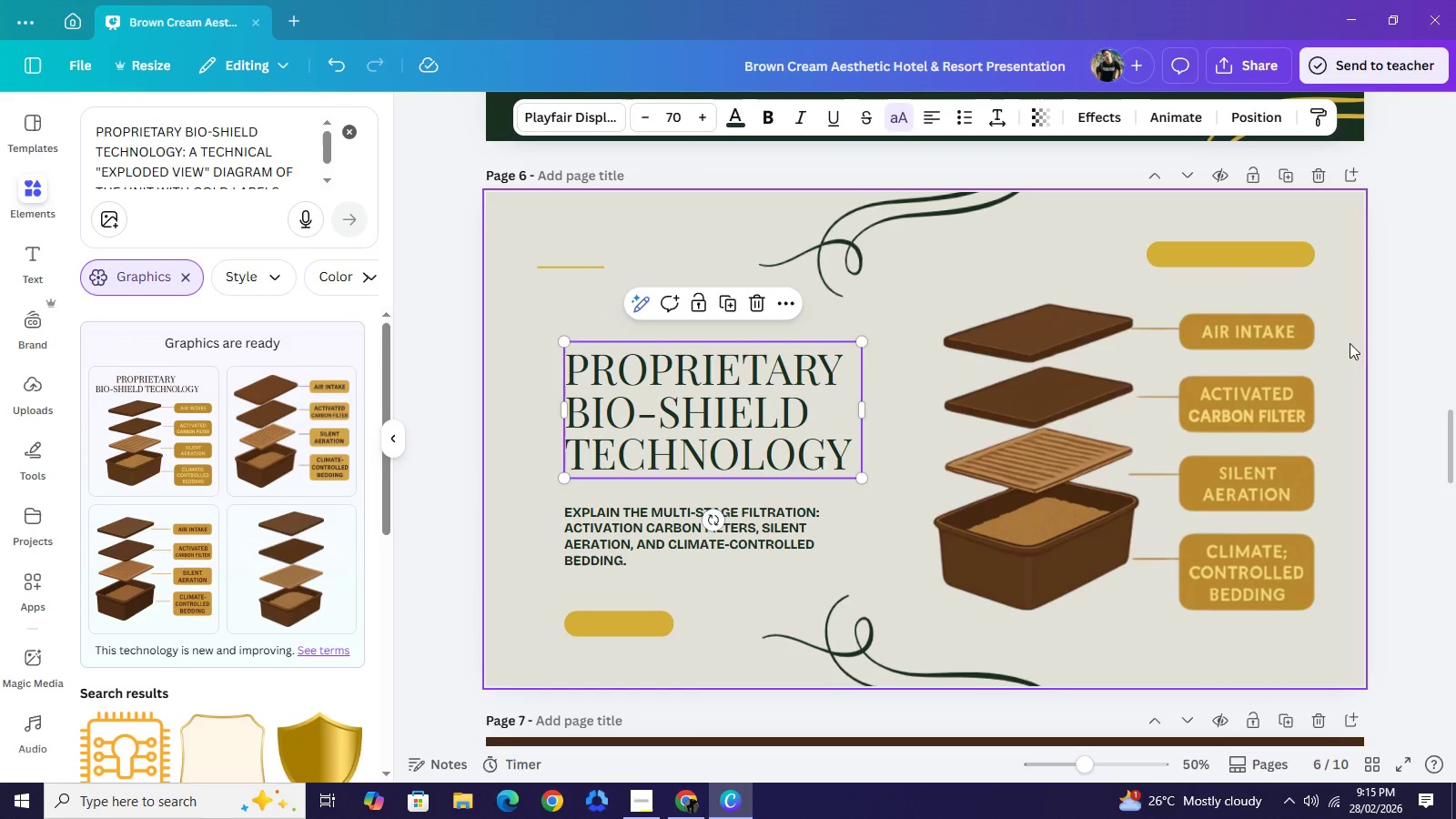 
left_click([1406, 337])
 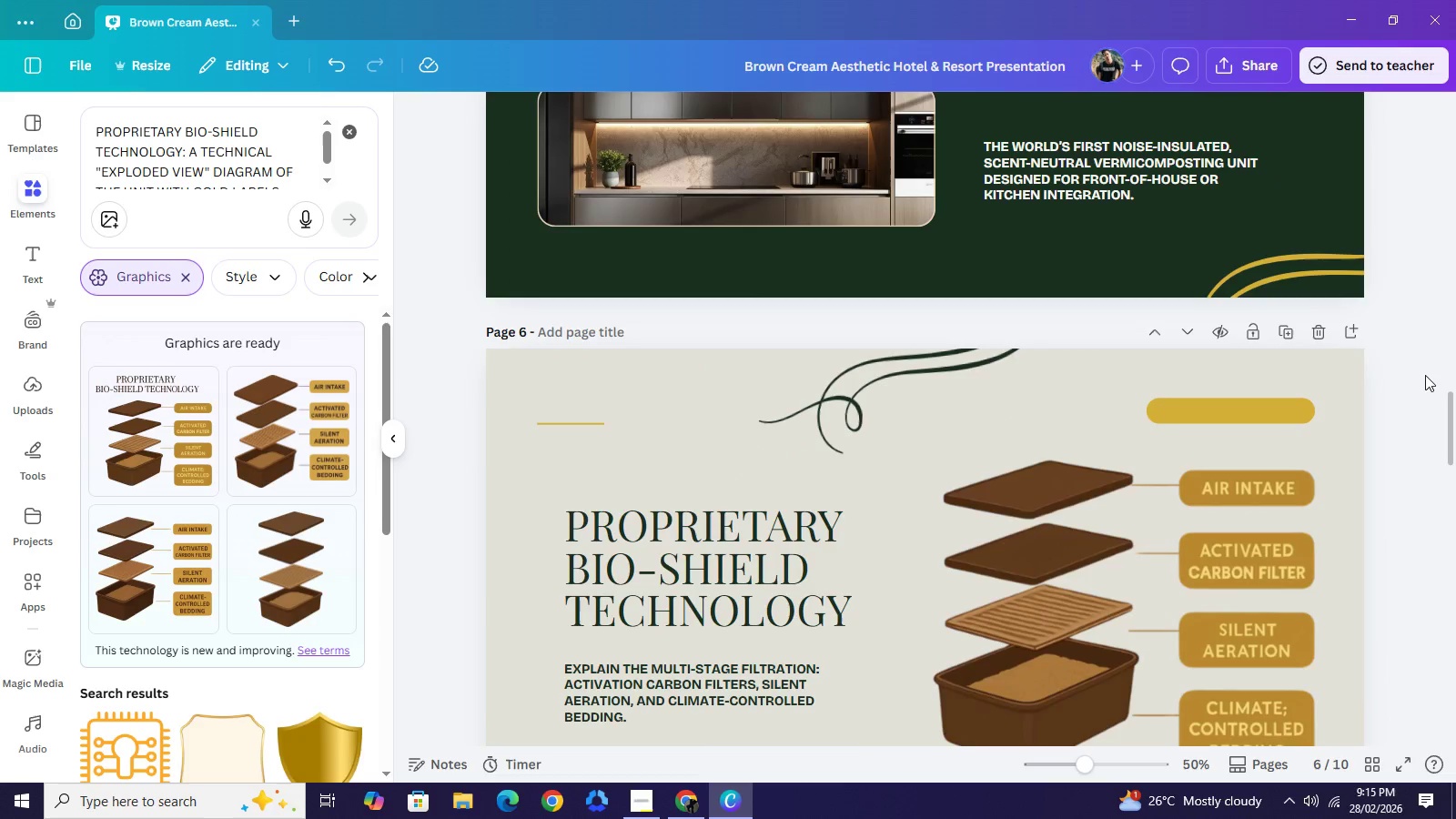 
scroll: coordinate [1425, 375], scroll_direction: up, amount: 25.0
 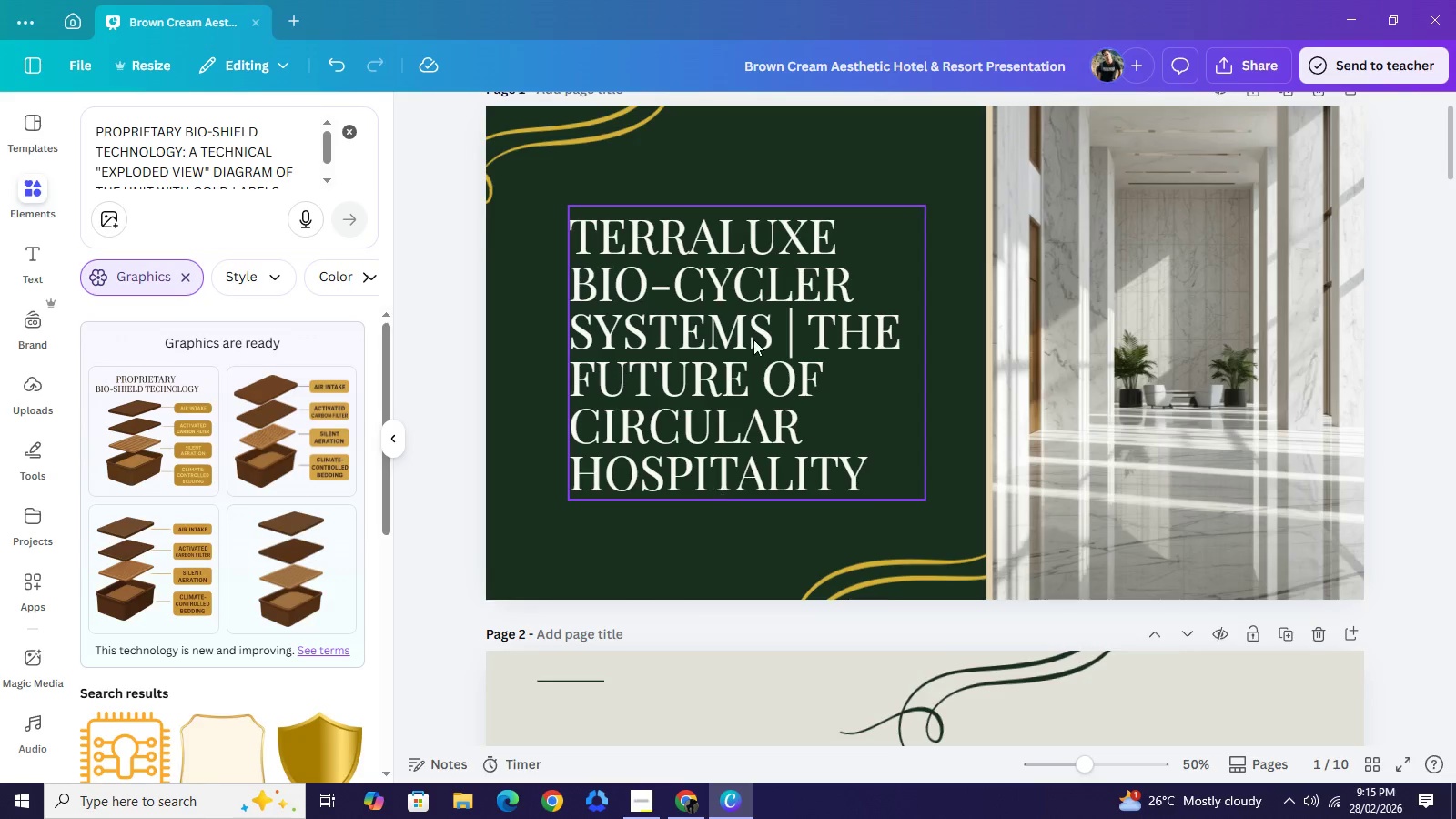 
left_click([753, 339])
 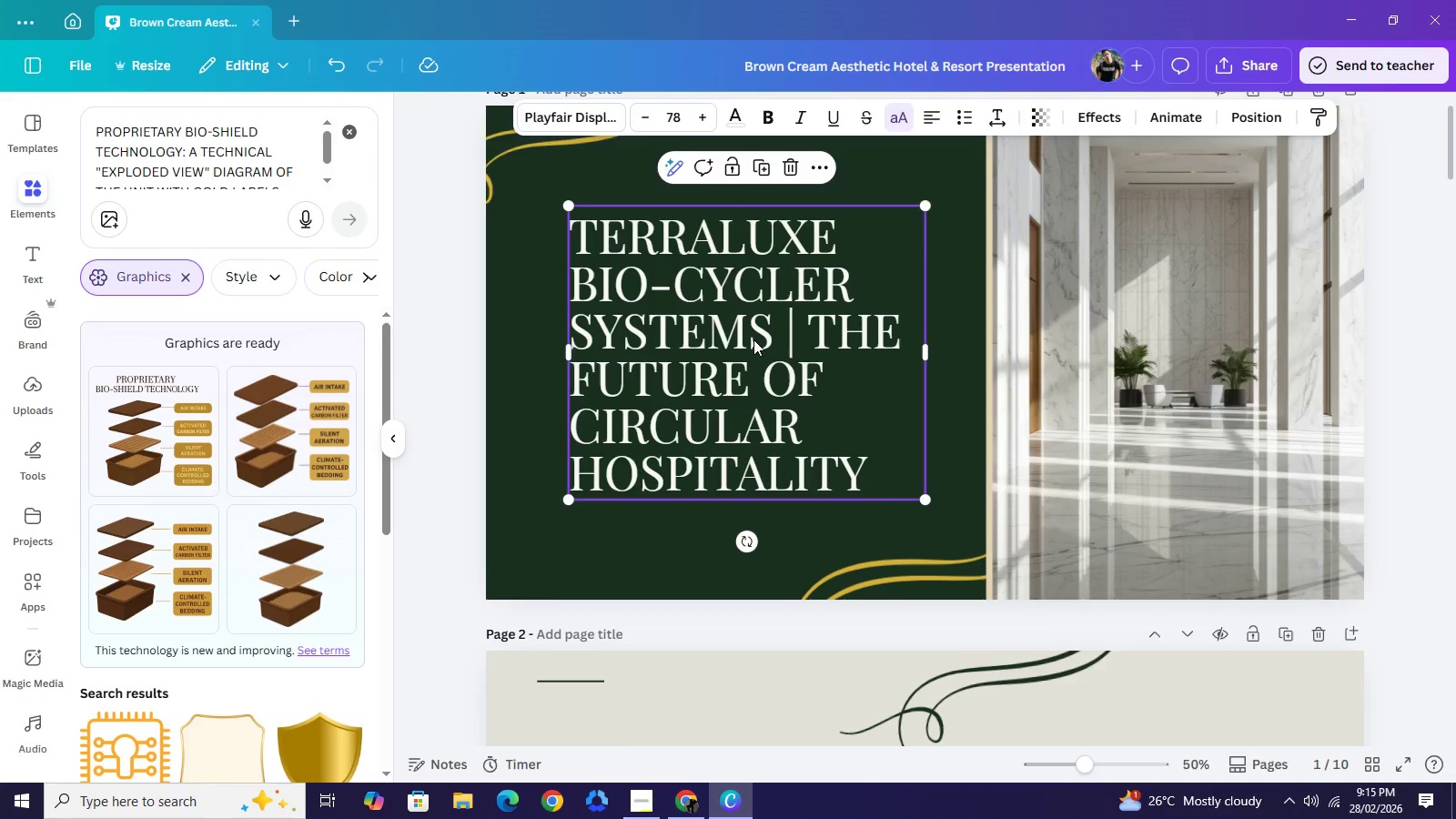 
scroll: coordinate [755, 340], scroll_direction: down, amount: 3.0
 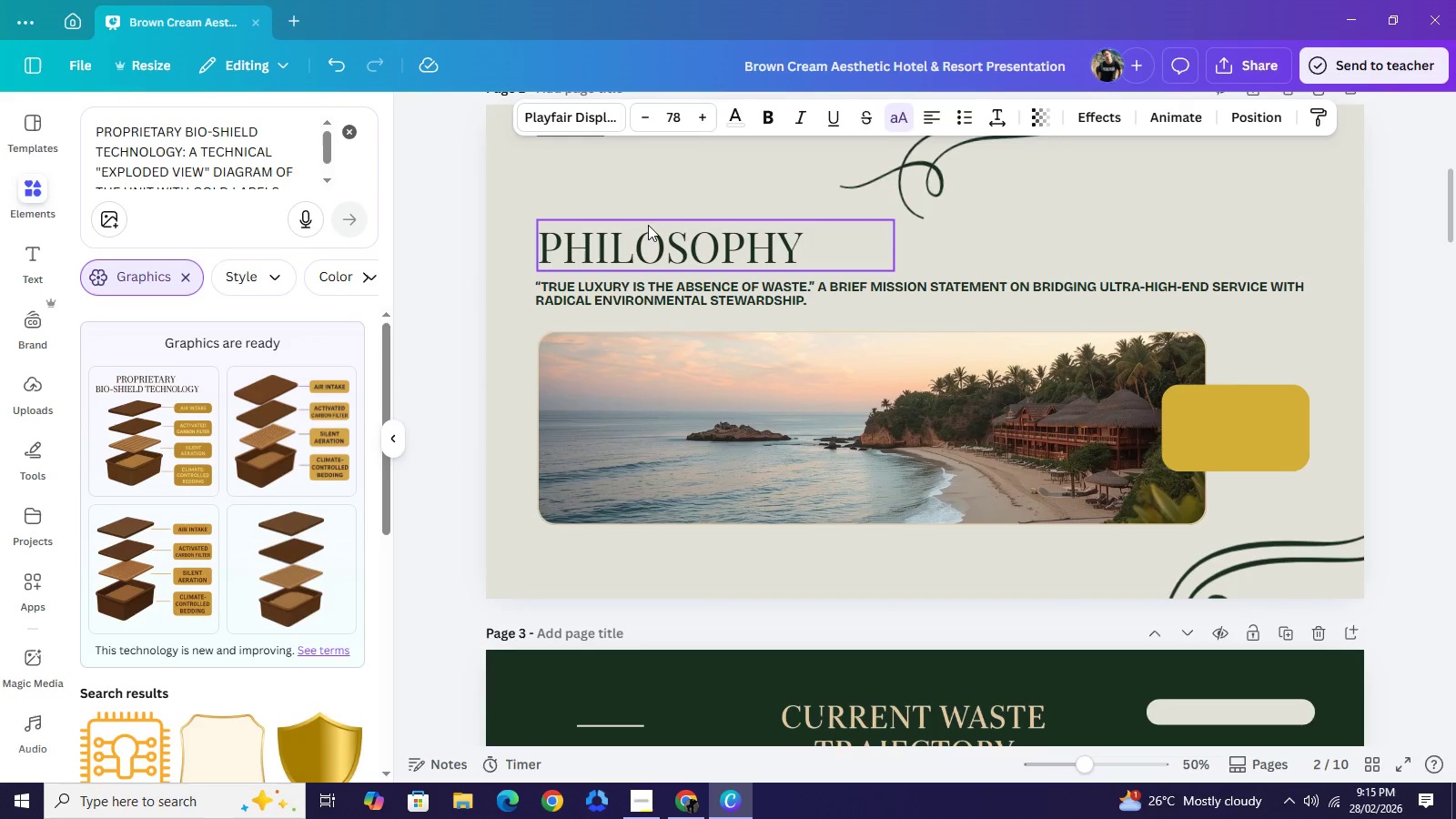 
left_click([650, 218])
 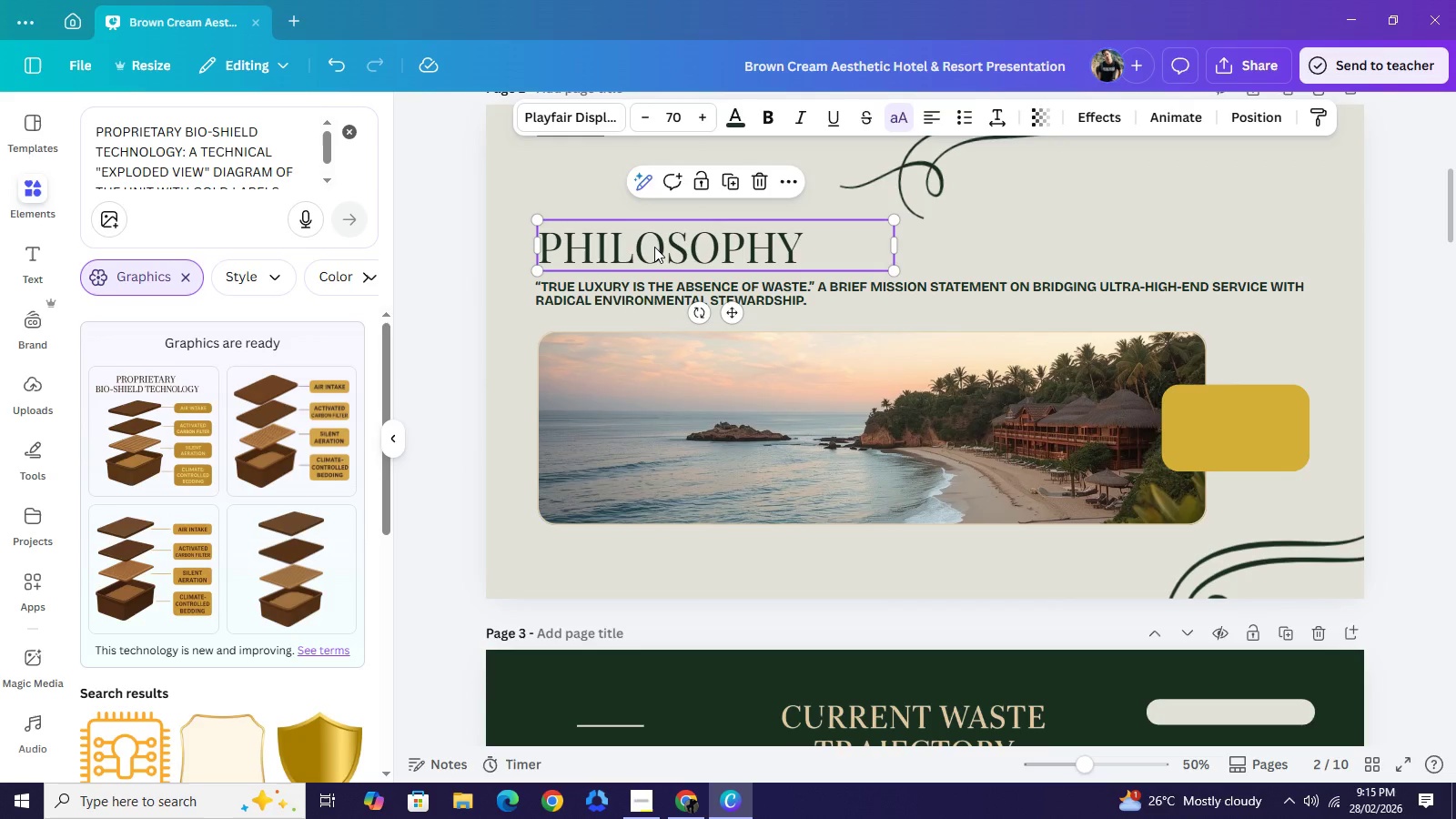 
mouse_move([662, 262])
 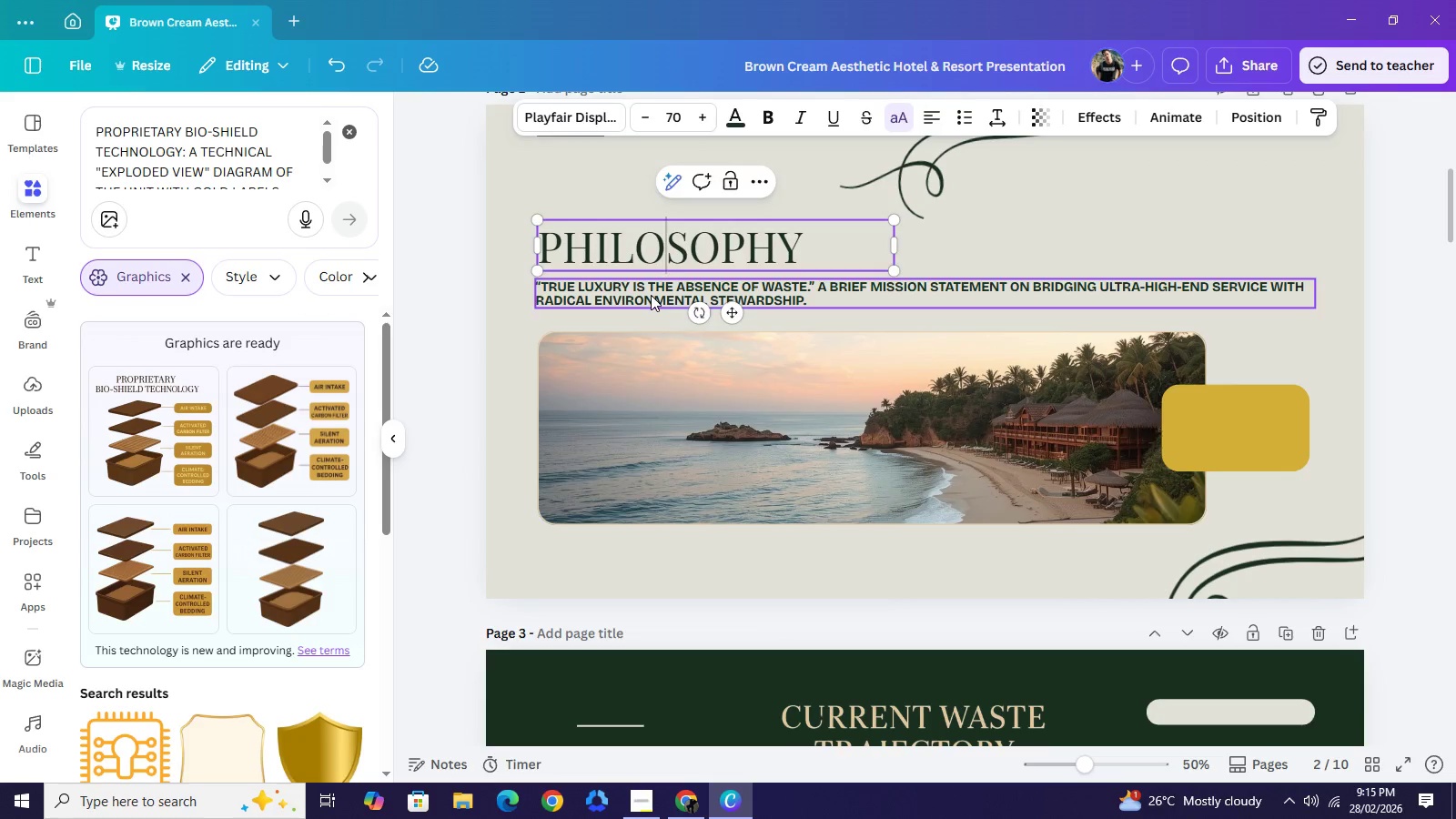 
left_click([651, 295])
 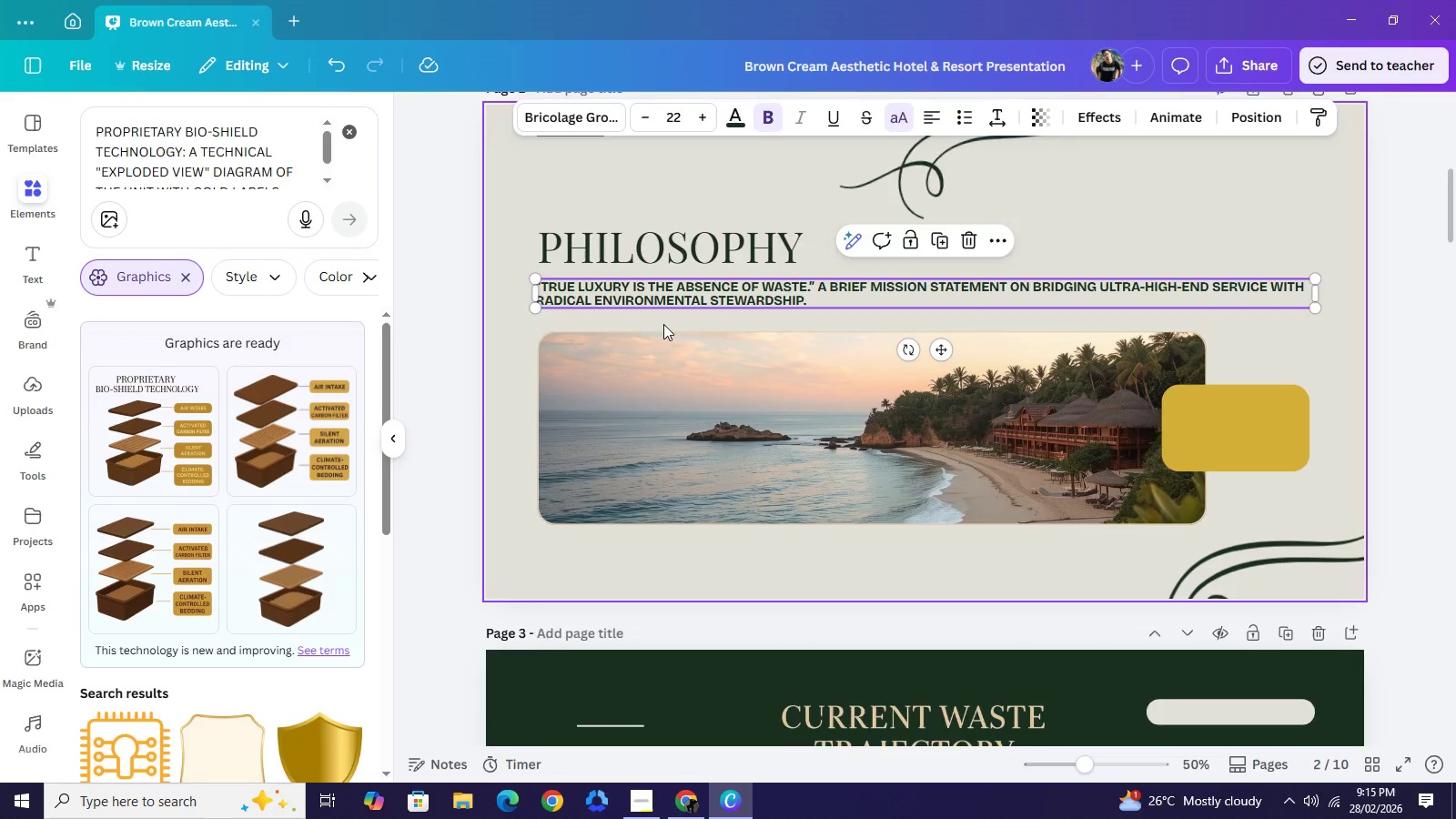 
scroll: coordinate [744, 480], scroll_direction: down, amount: 10.0
 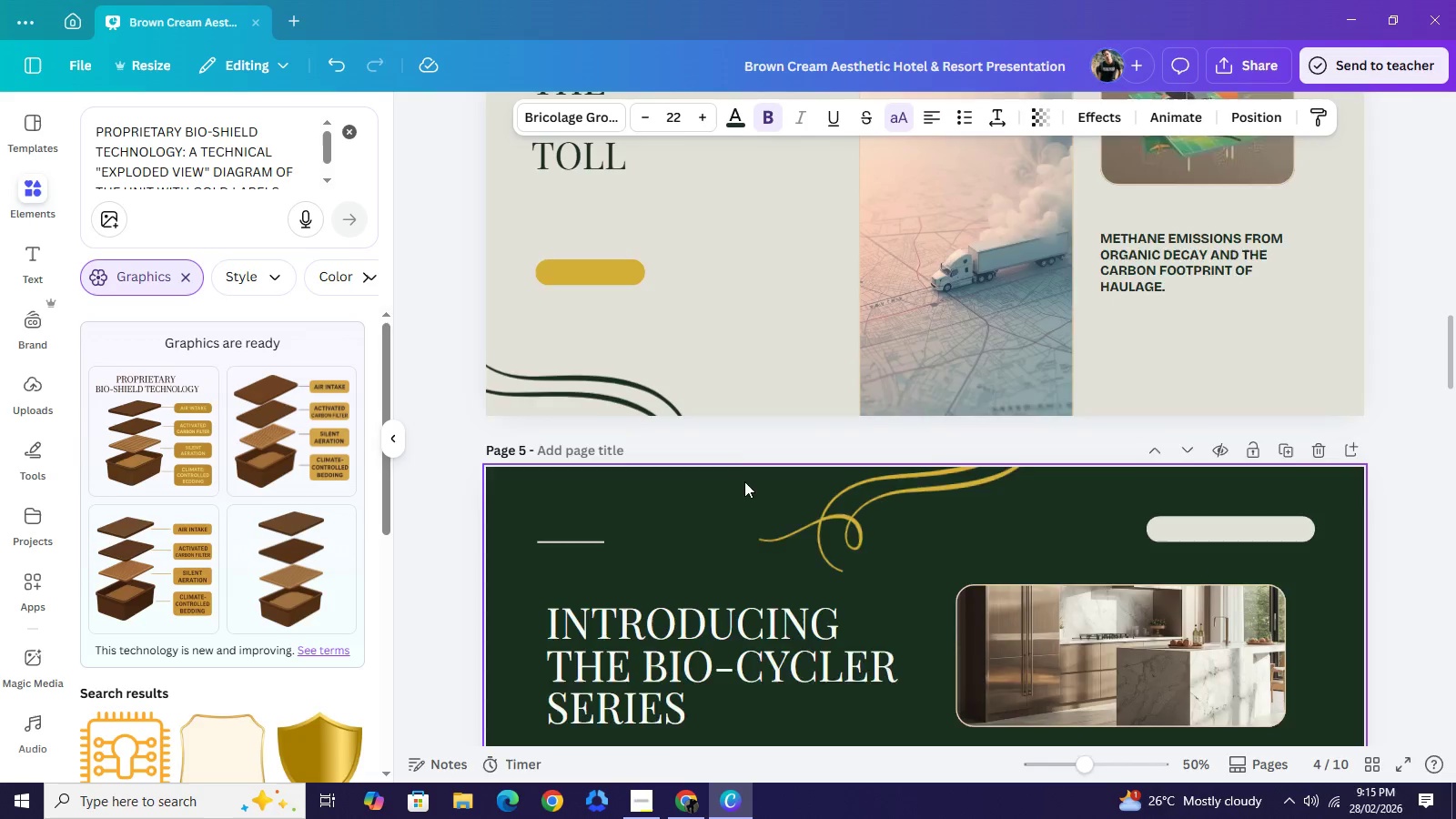 
scroll: coordinate [744, 481], scroll_direction: up, amount: 1.0
 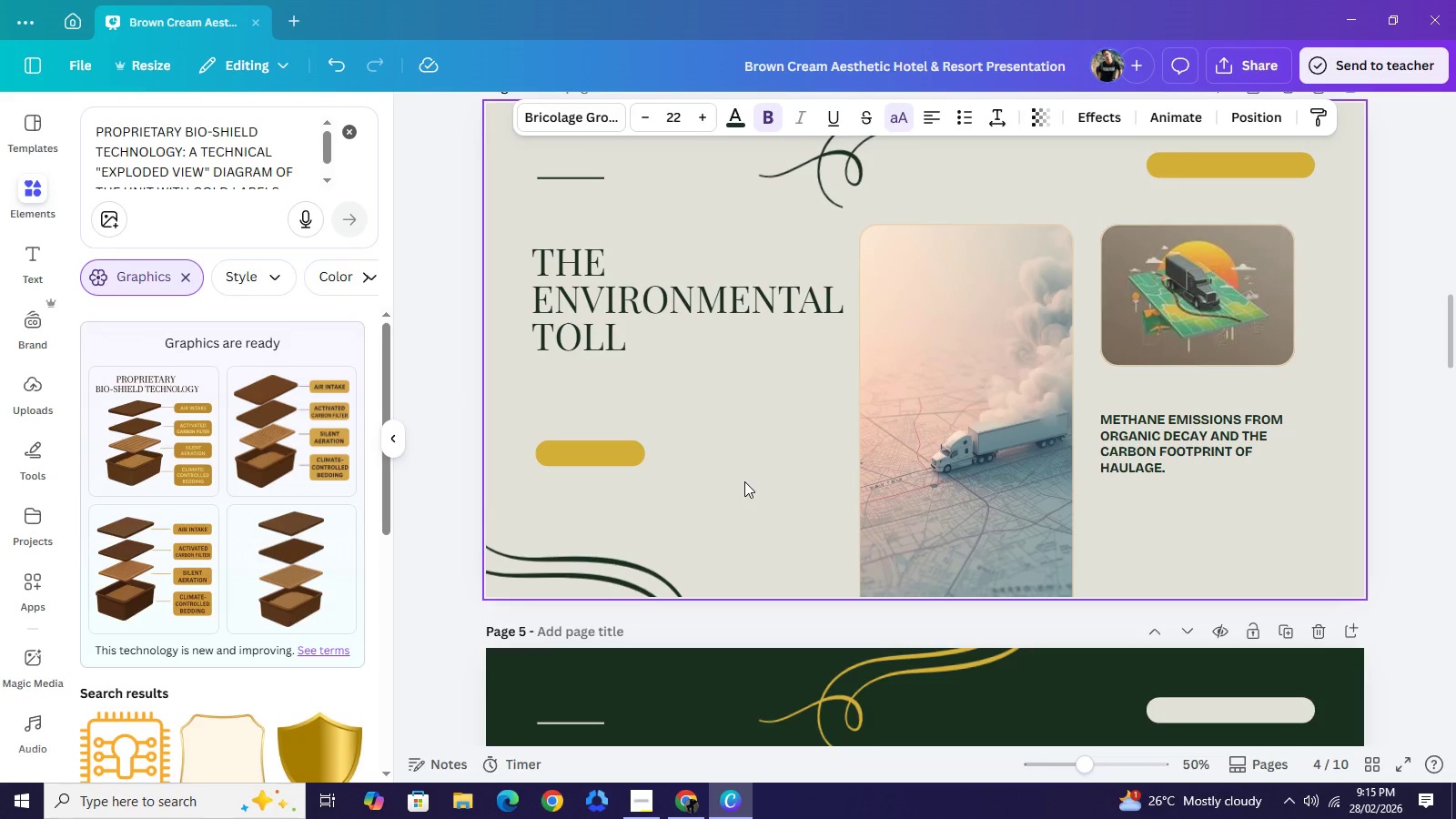 
scroll: coordinate [744, 481], scroll_direction: down, amount: 6.0
 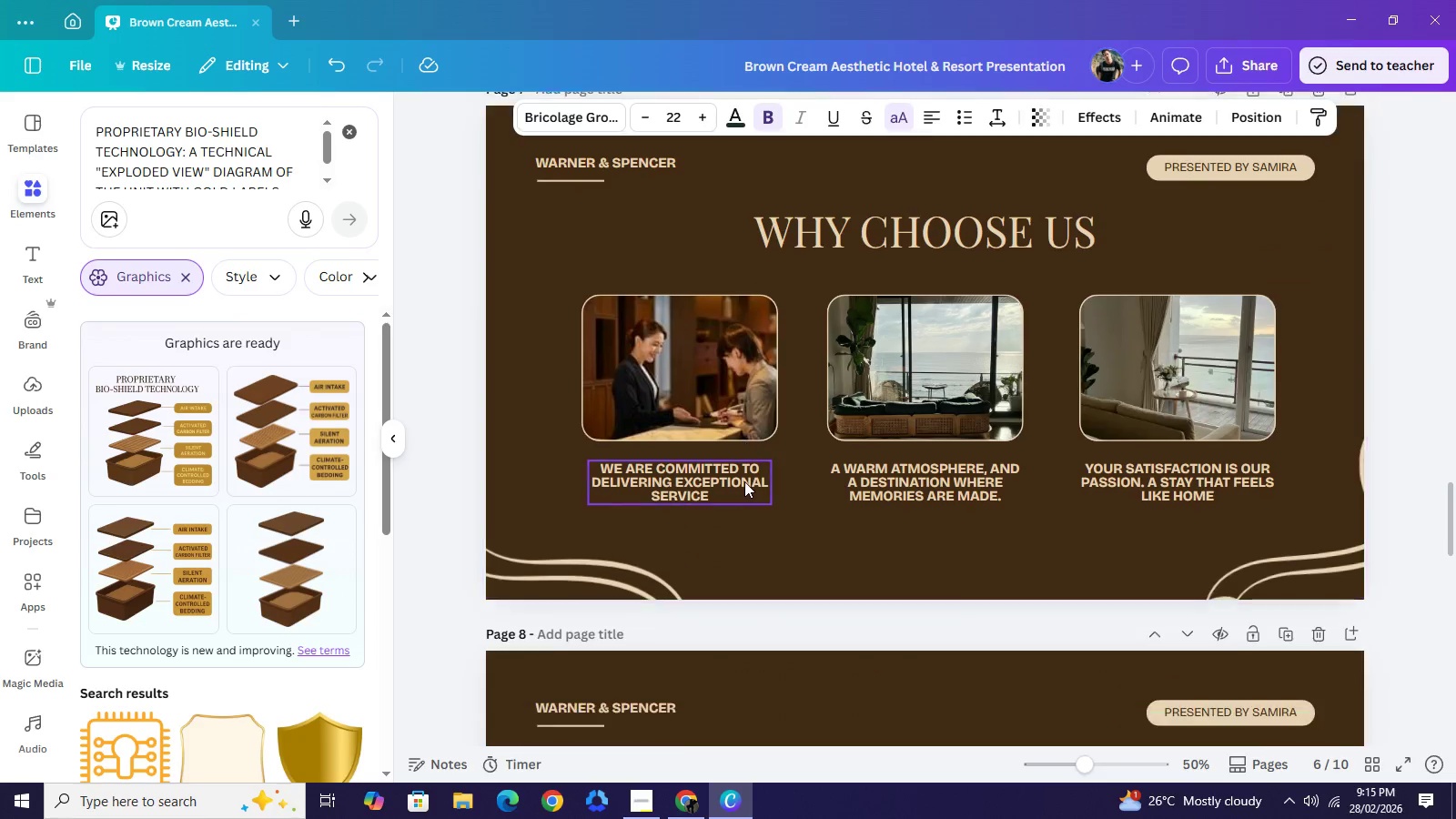 
scroll: coordinate [744, 481], scroll_direction: up, amount: 2.0
 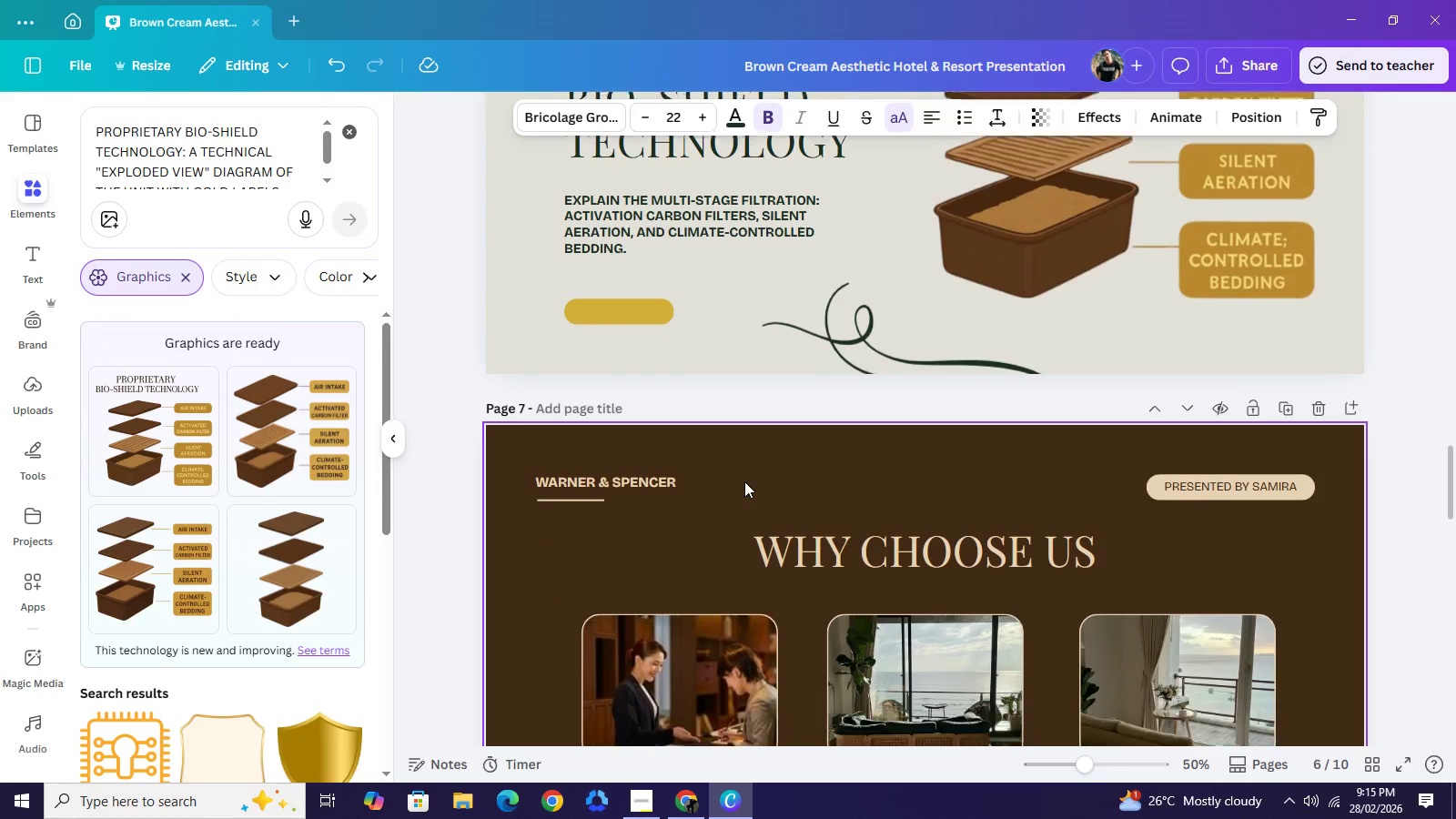 
scroll: coordinate [744, 481], scroll_direction: down, amount: 1.0
 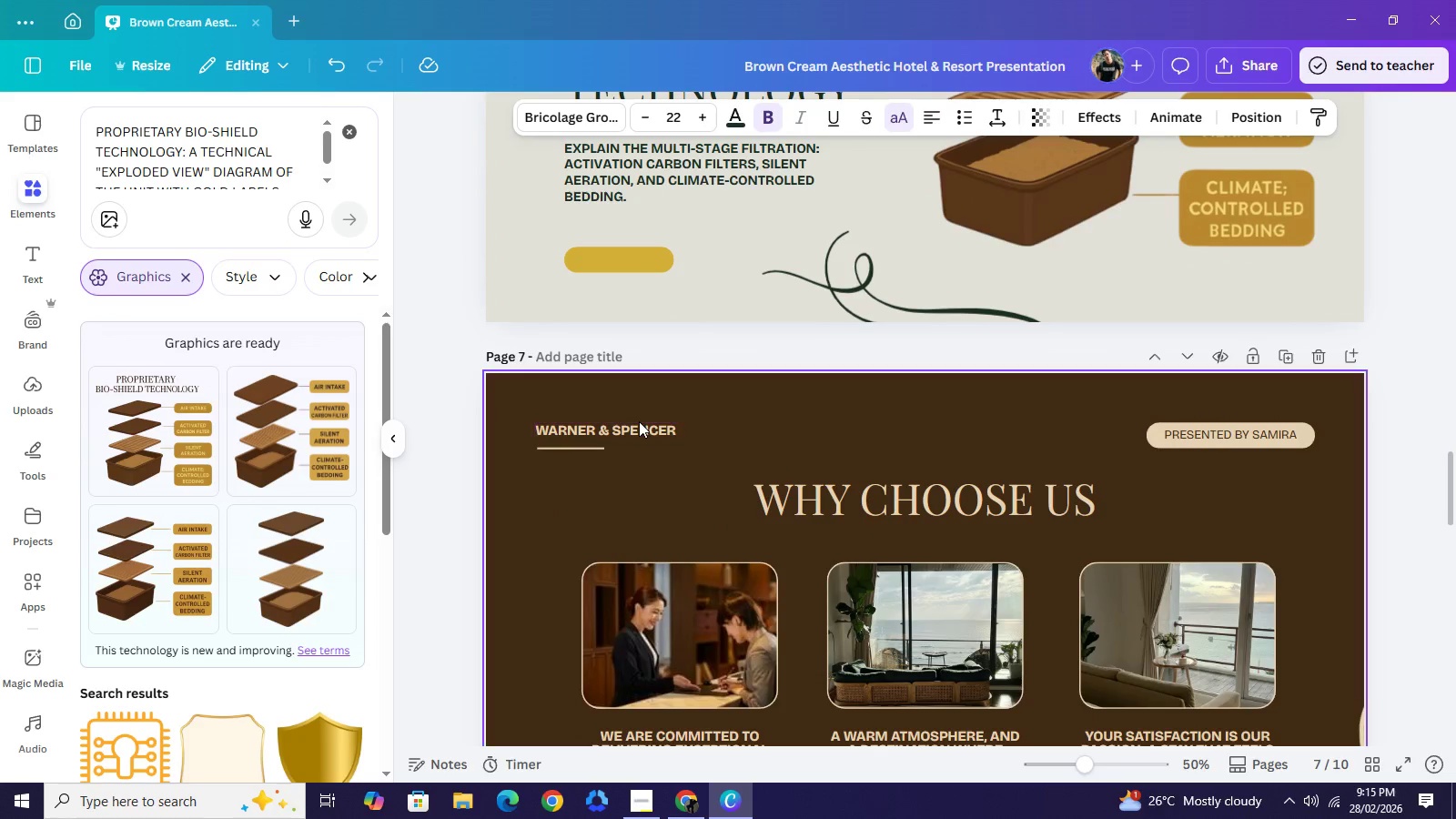 
left_click([639, 421])
 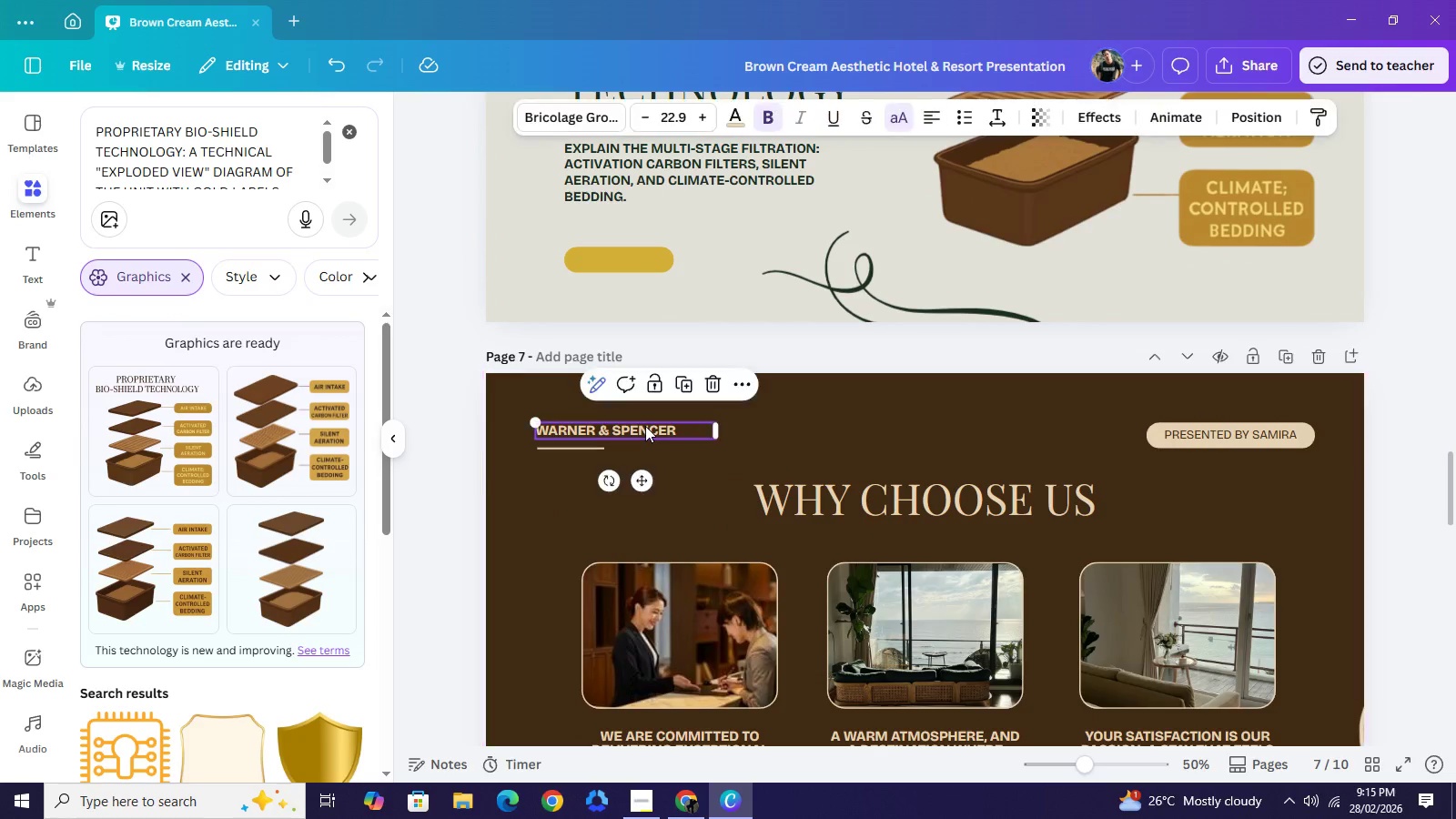 
left_click([645, 426])
 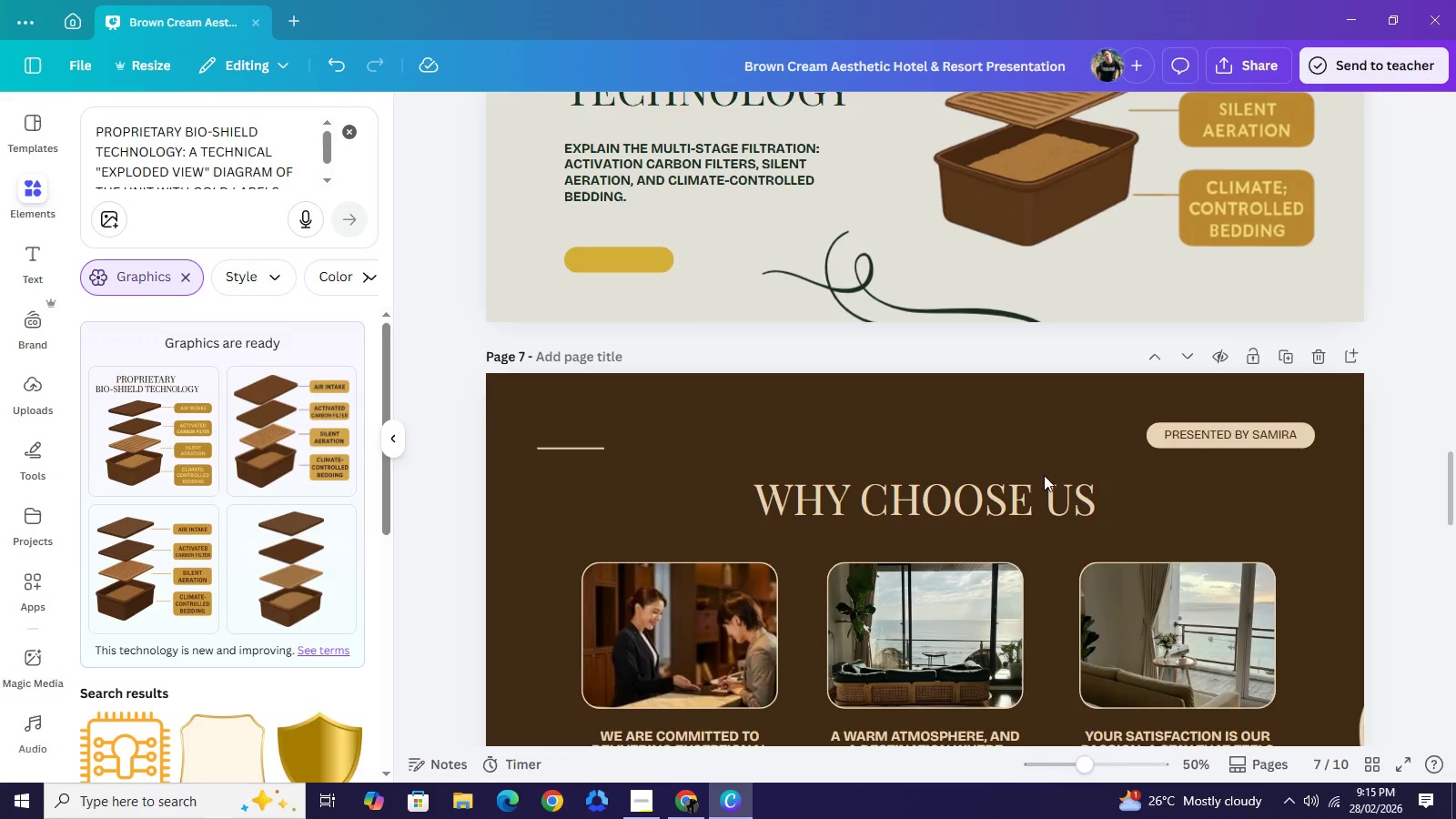 
key(Backspace)
 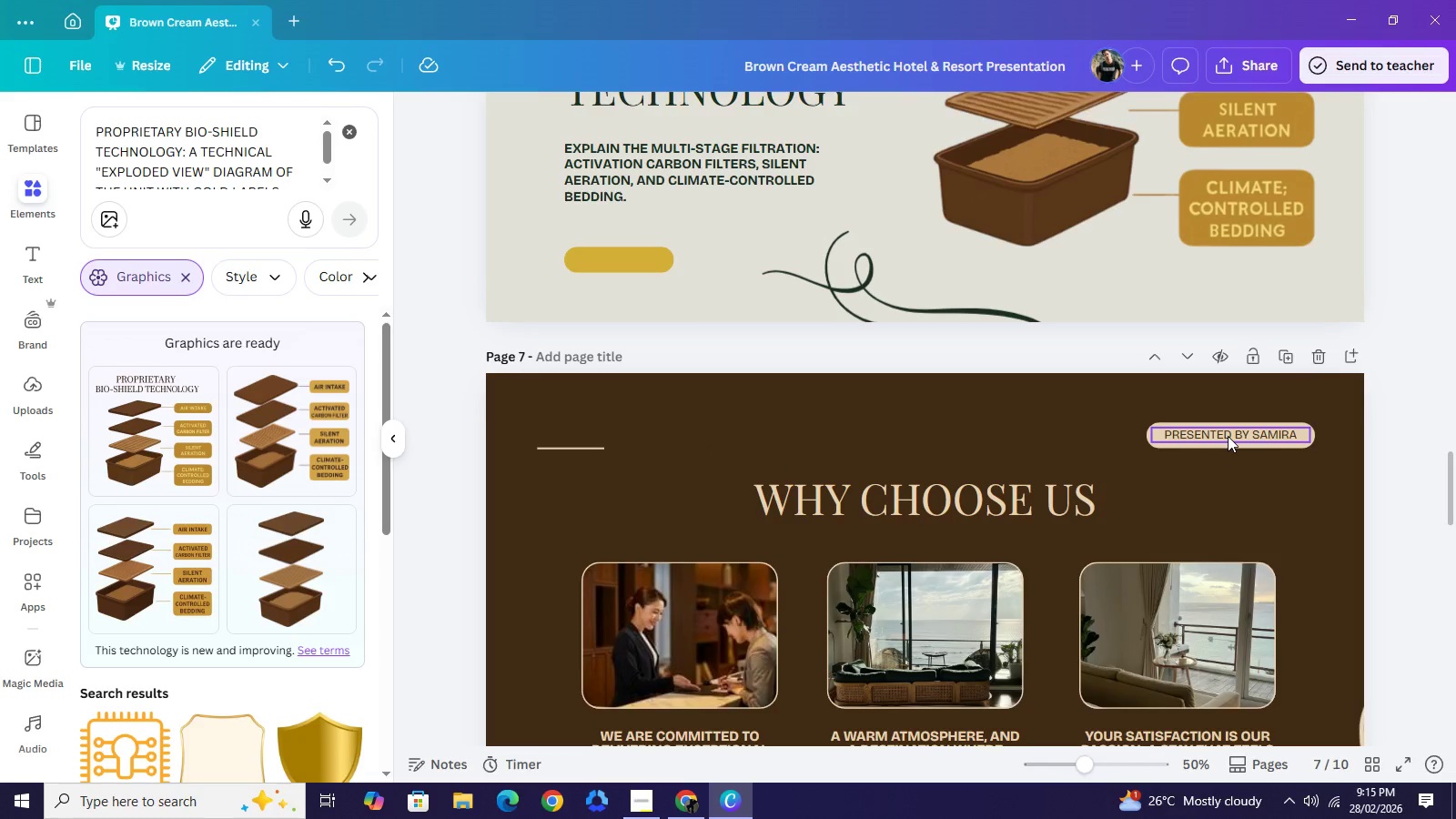 
left_click([1228, 436])
 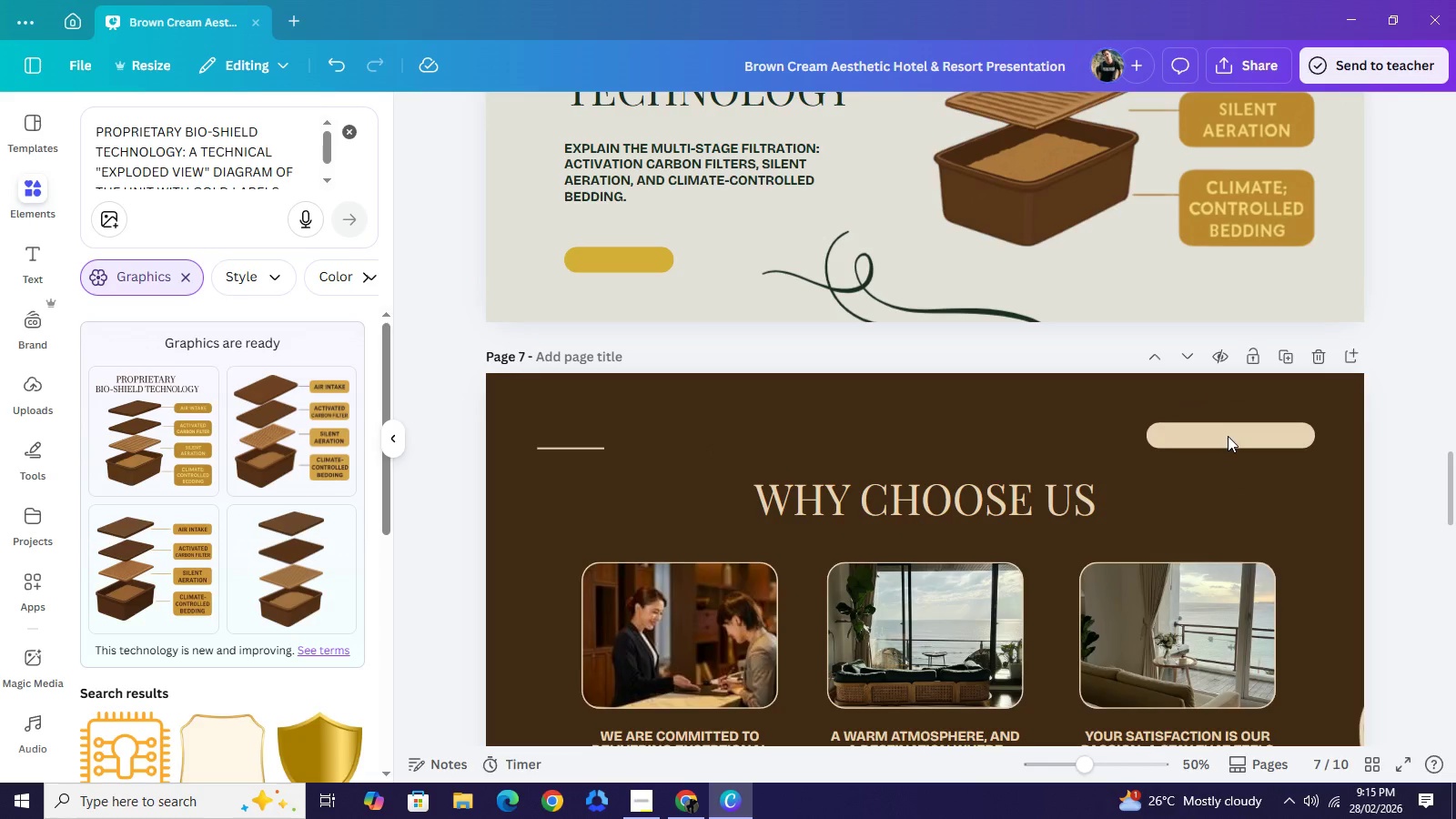 
key(Backspace)
 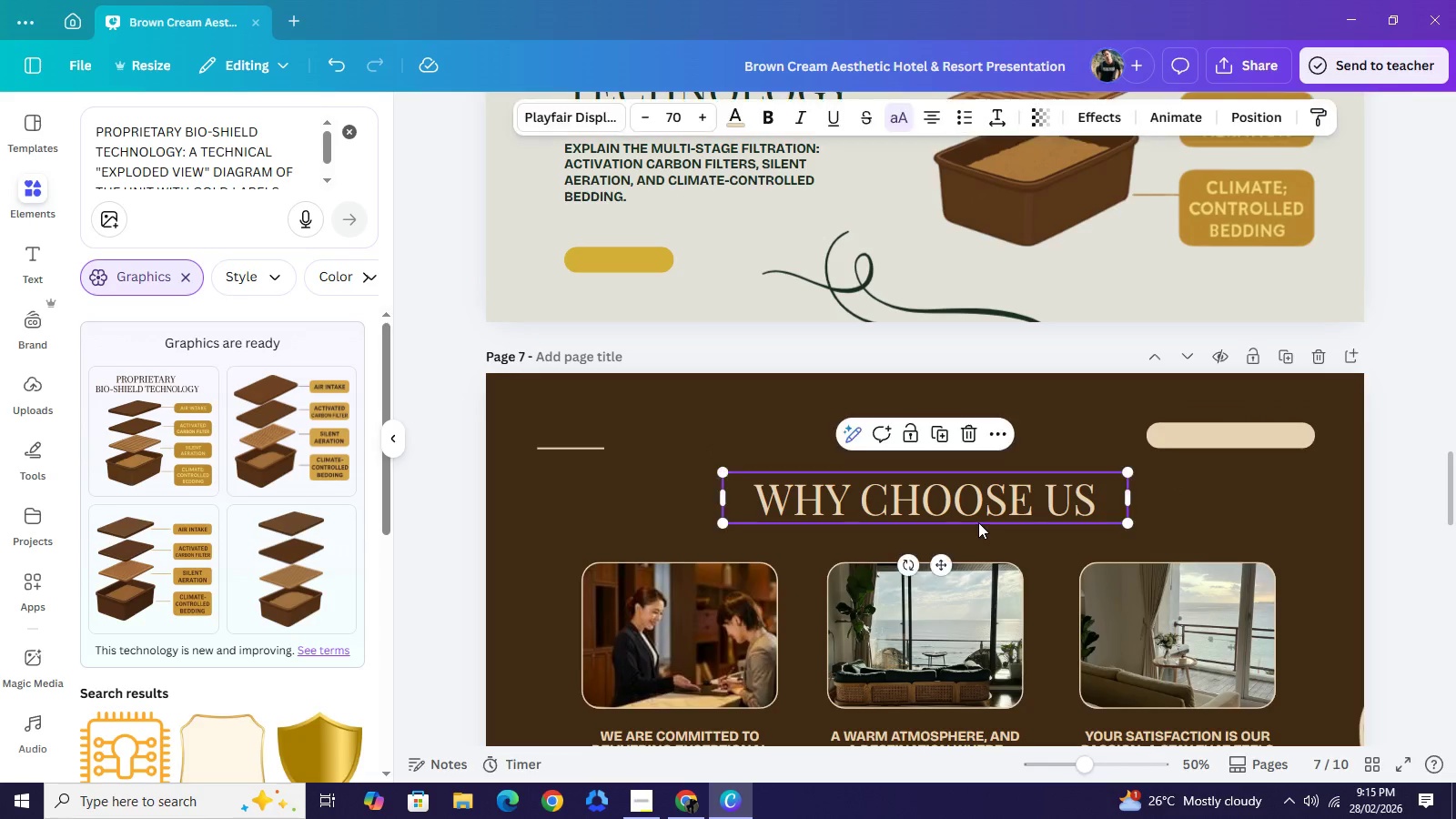 
double_click([978, 522])
 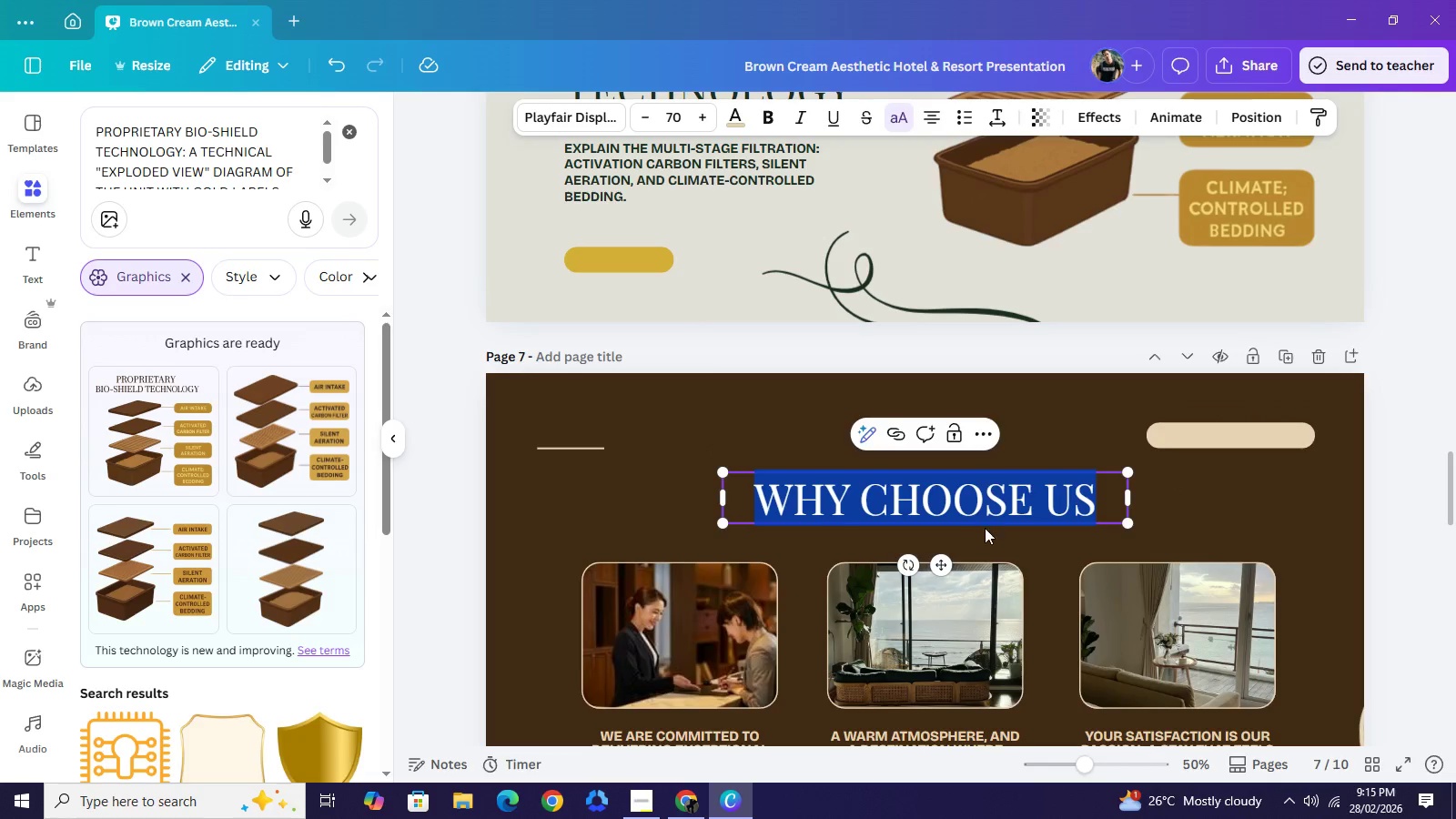 
scroll: coordinate [988, 535], scroll_direction: down, amount: 5.0
 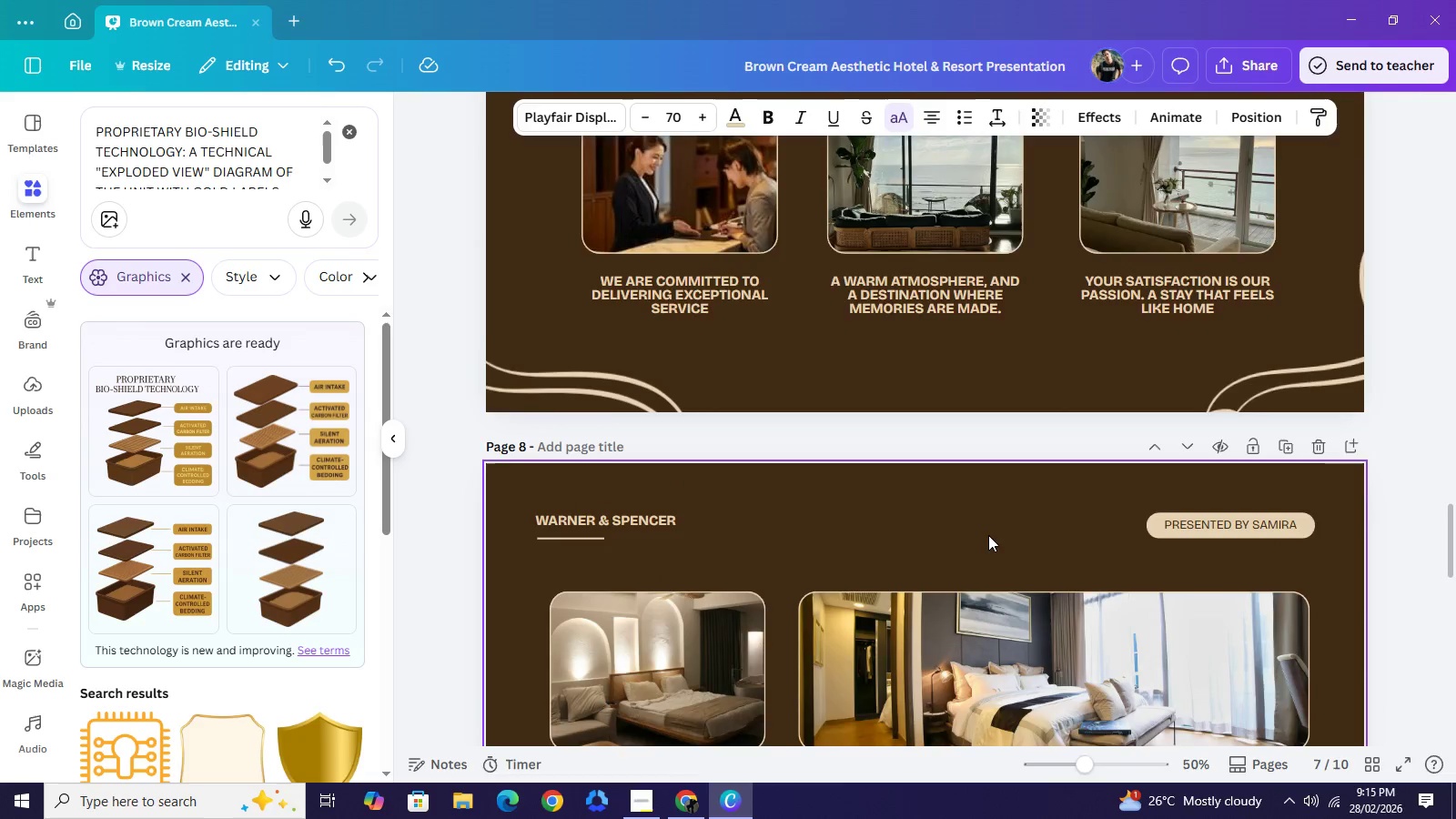 
scroll: coordinate [988, 535], scroll_direction: up, amount: 3.0
 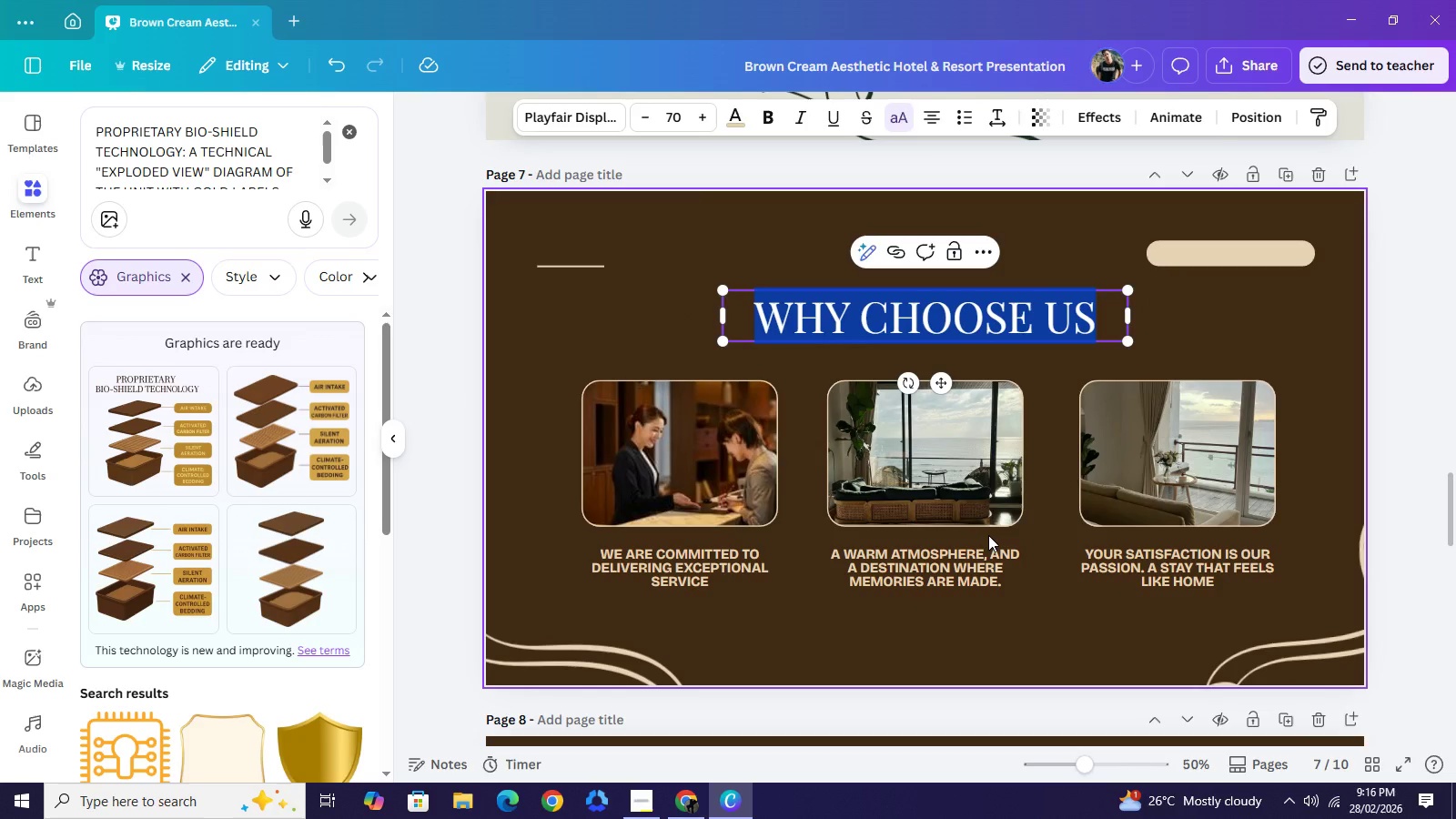 
type(THE BIOLOGICAL ENGINCE)
key(Backspace)
key(Backspace)
key(Backspace)
type(NE)
 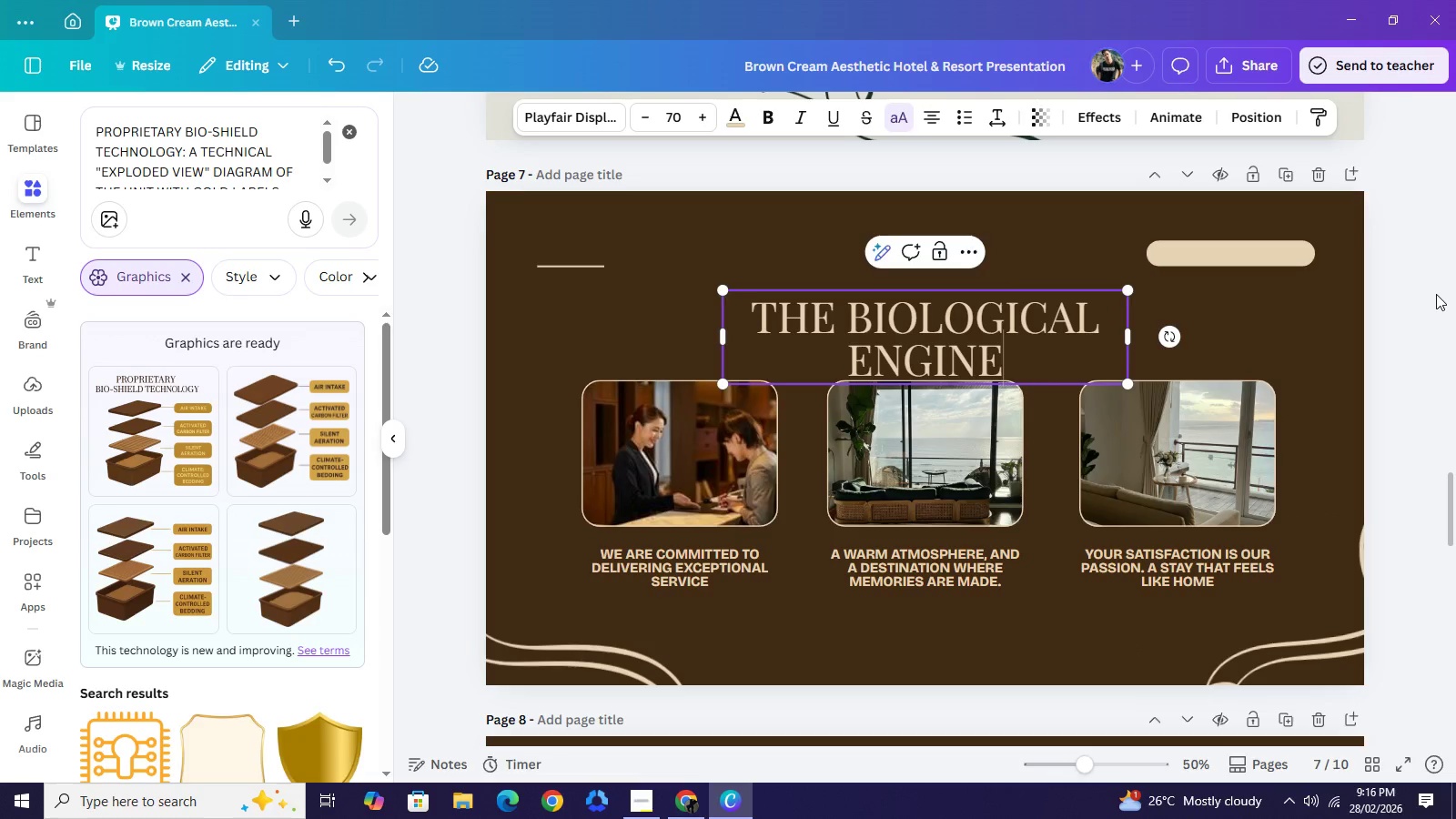 
left_click([1436, 294])
 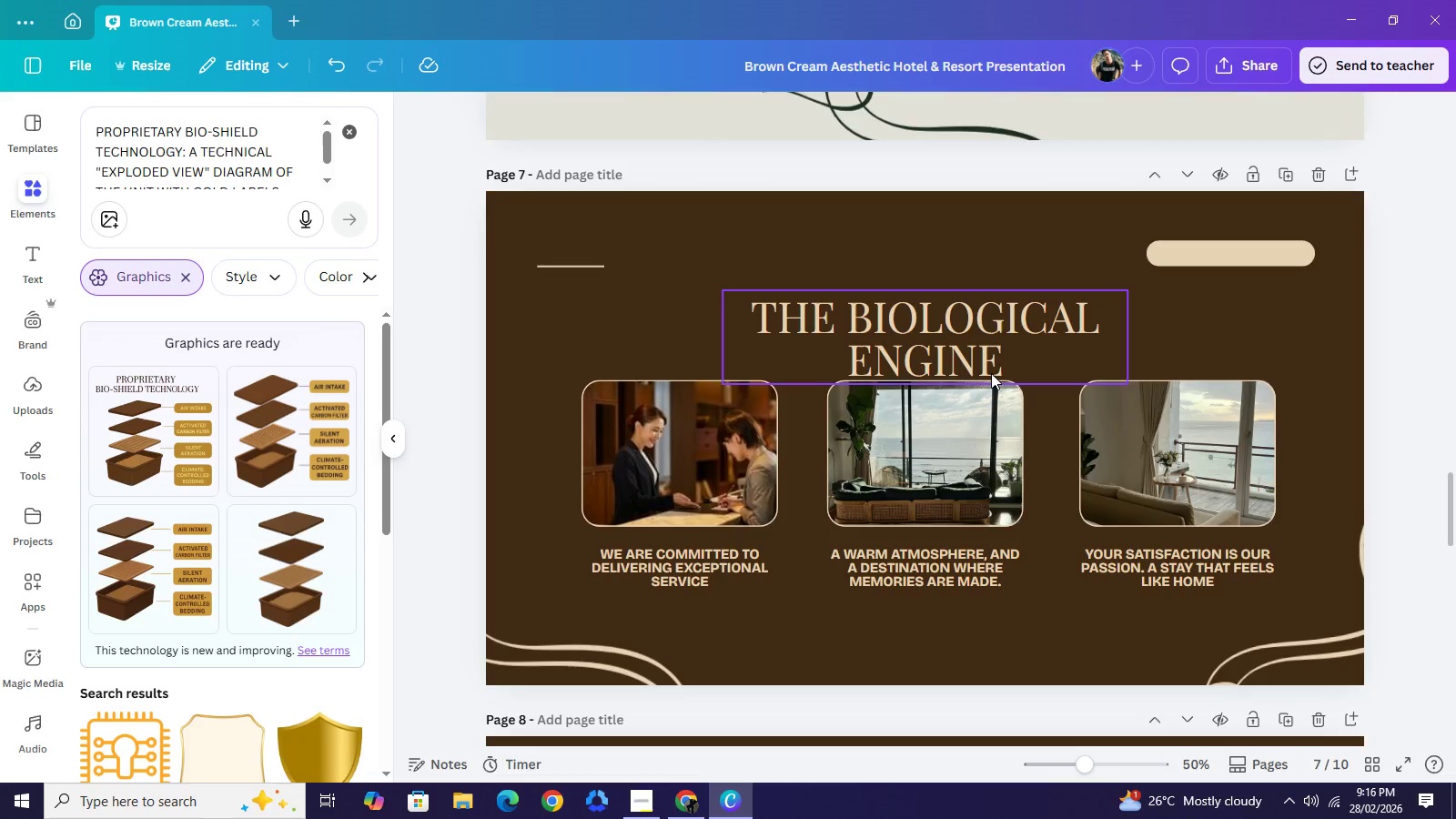 
left_click([991, 373])
 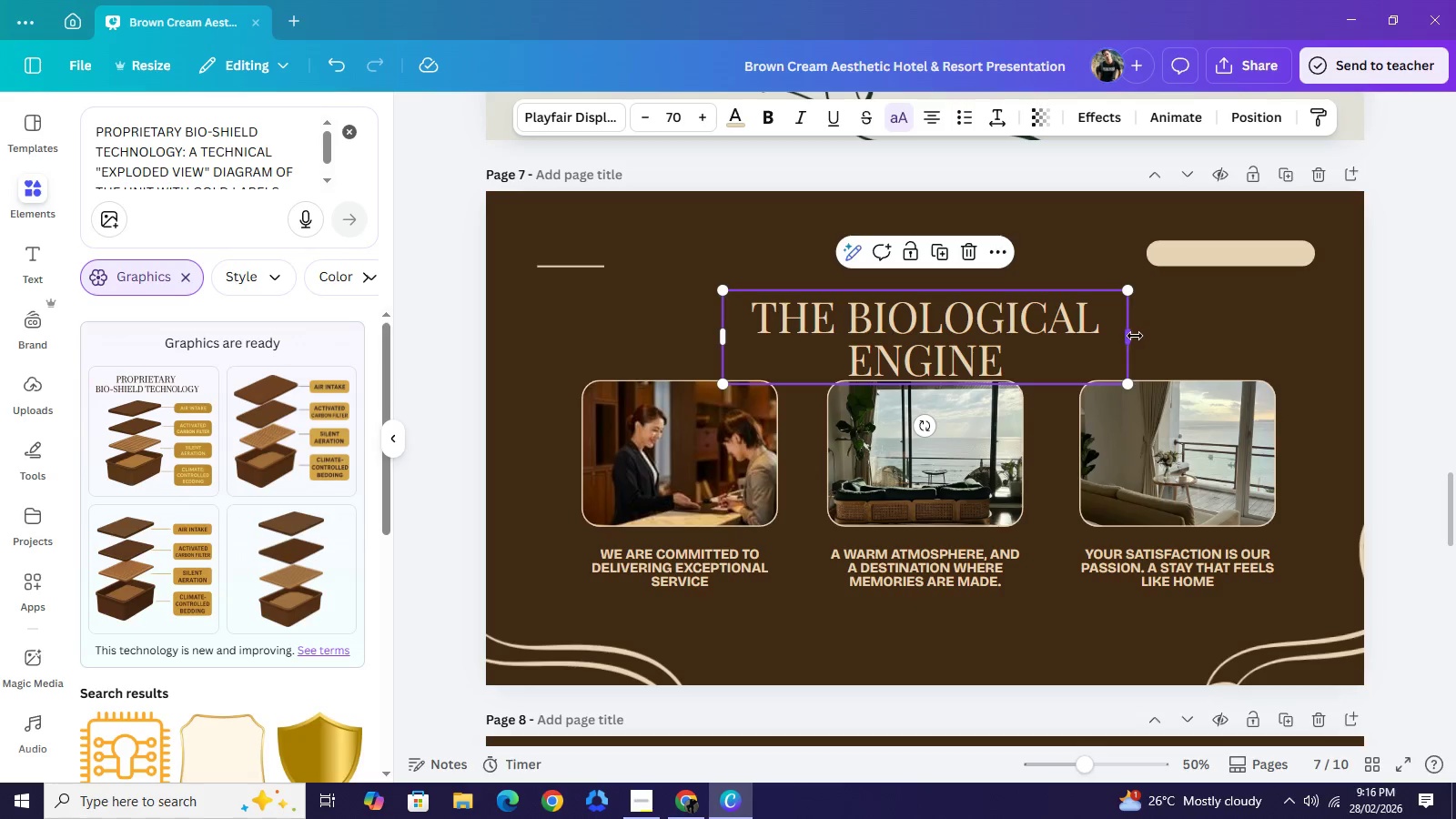 
left_click_drag(start_coordinate=[1133, 336], to_coordinate=[1269, 339])
 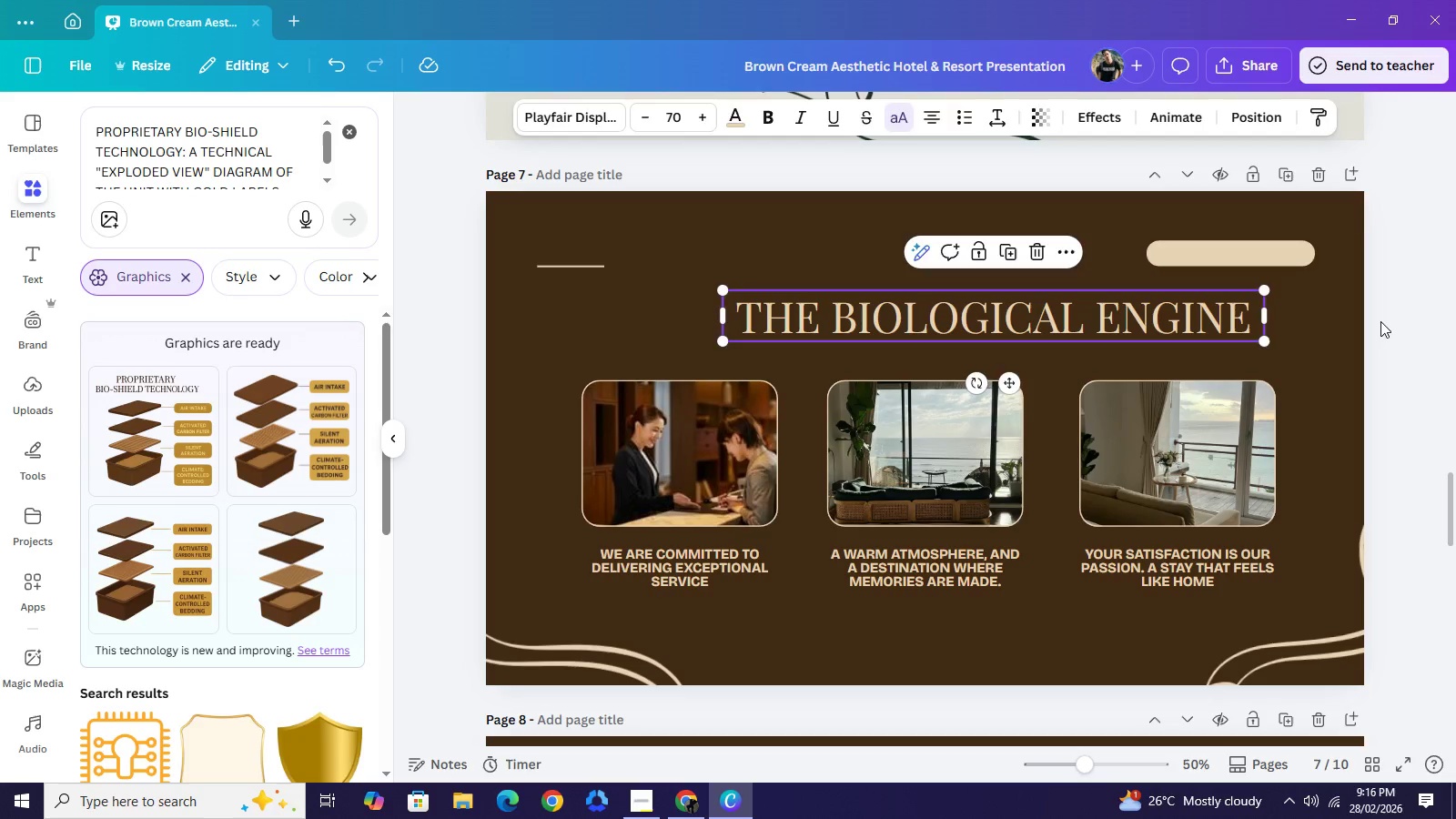 
left_click([1380, 321])
 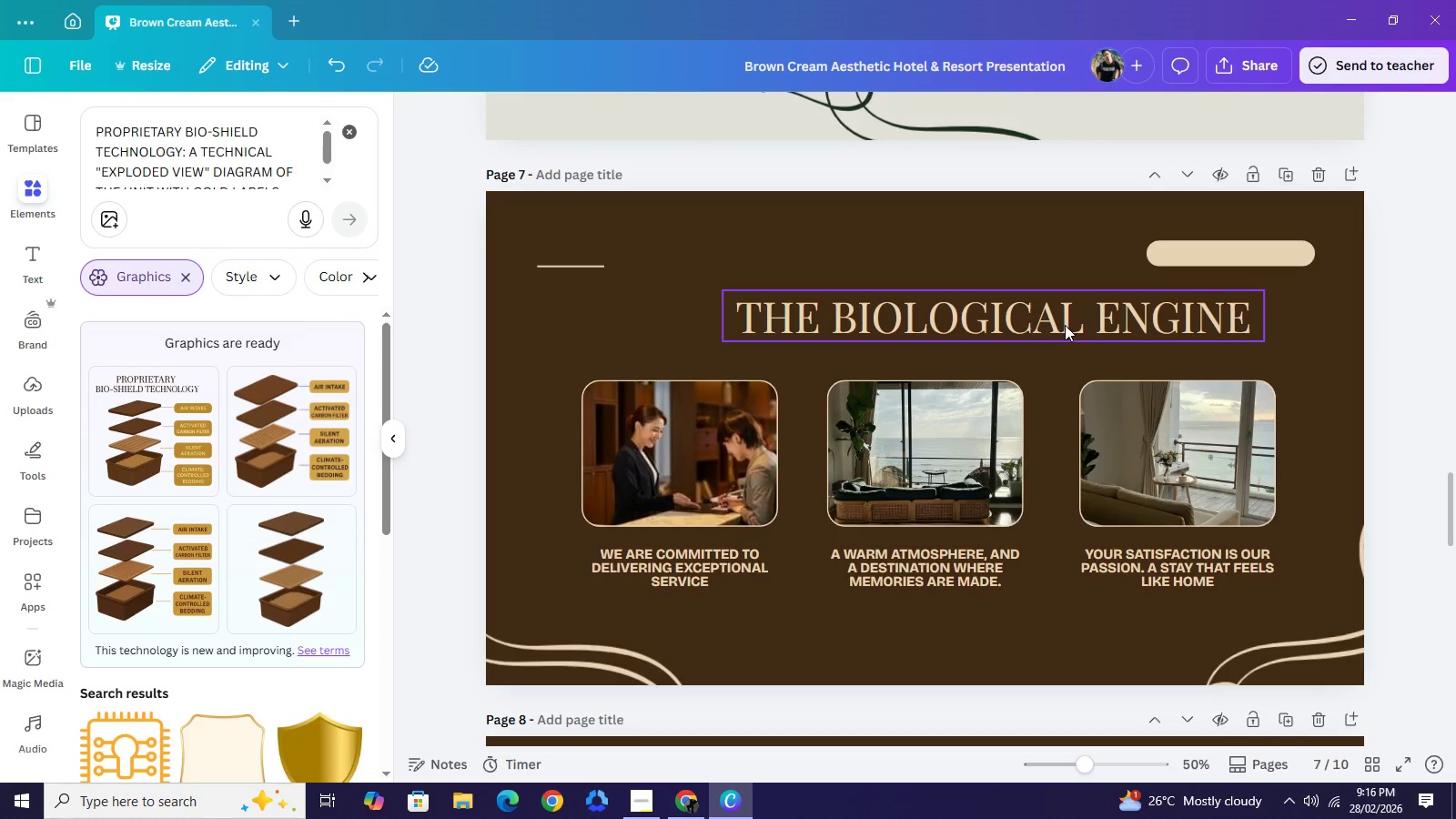 
left_click_drag(start_coordinate=[1073, 325], to_coordinate=[1006, 335])
 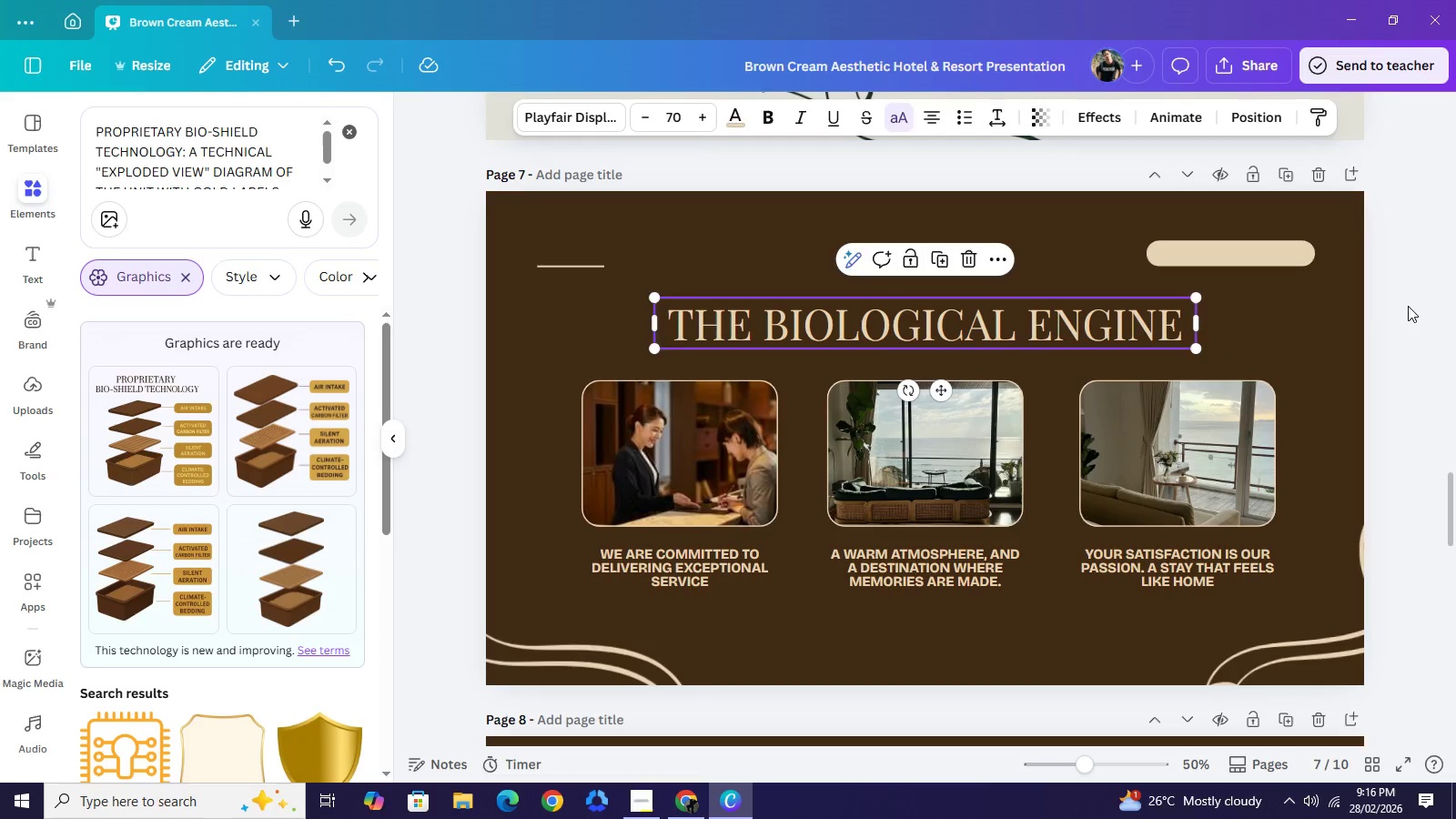 
left_click([1408, 306])
 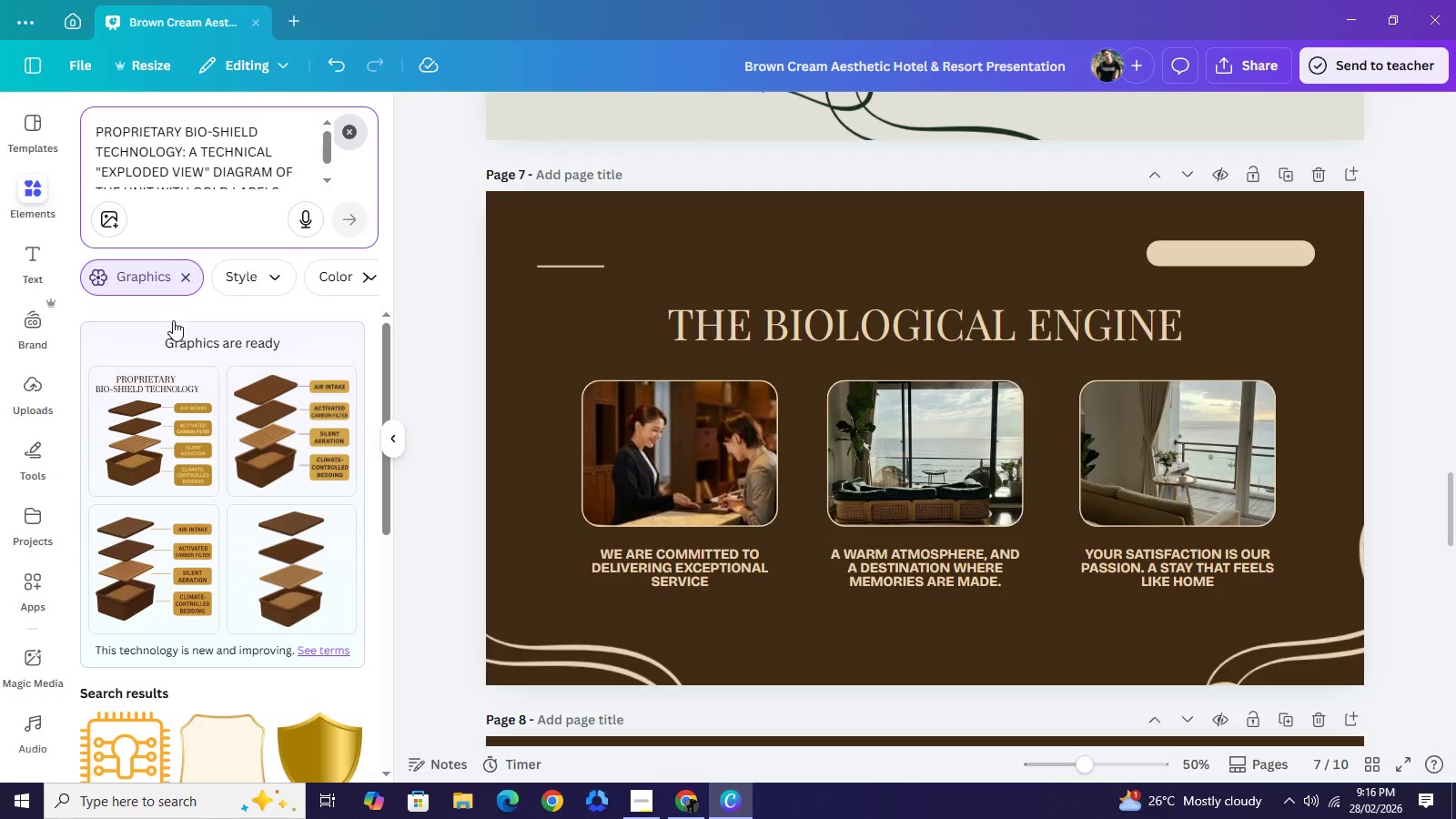 
wait(7.78)
 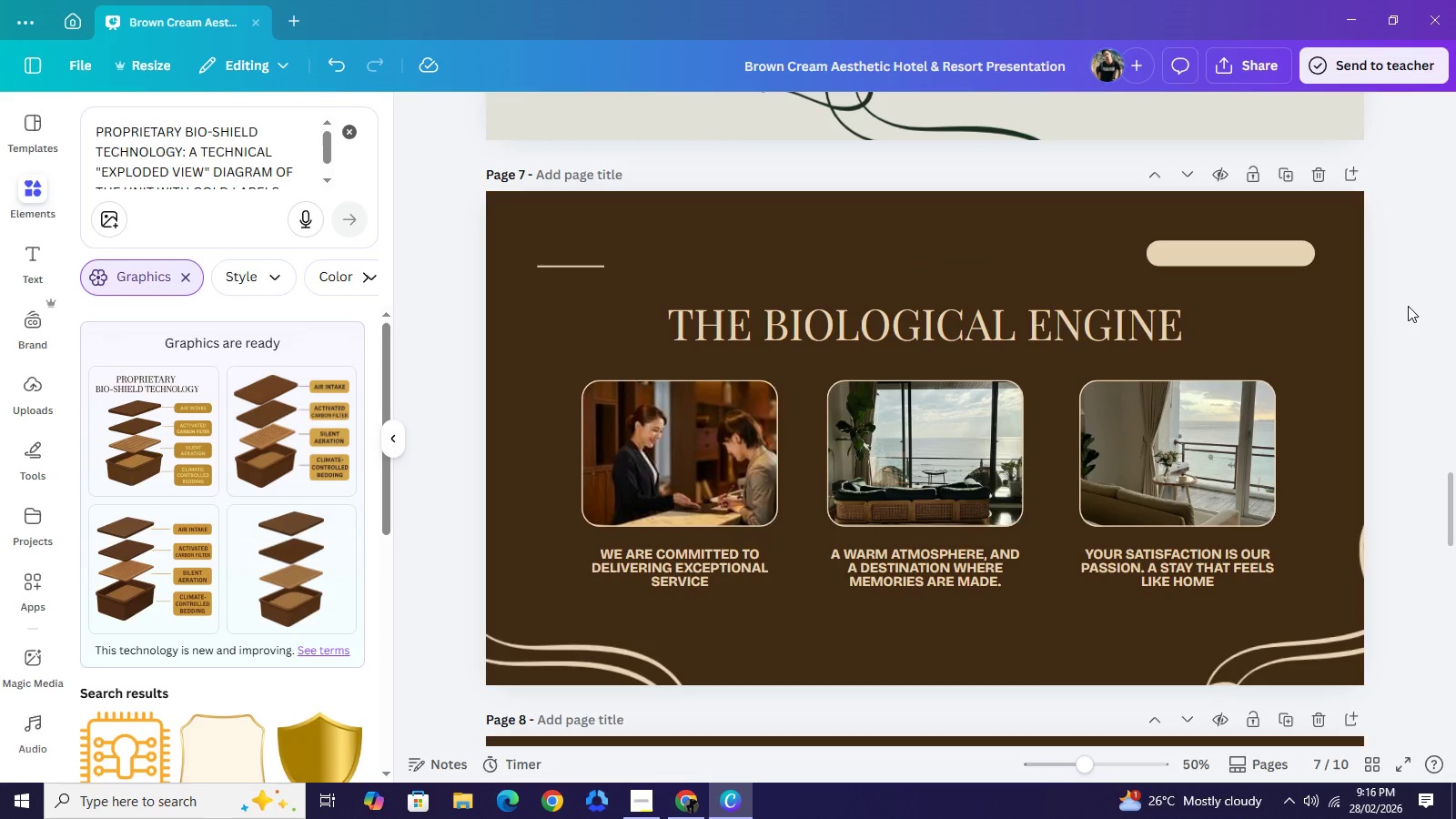 
left_click([185, 241])
 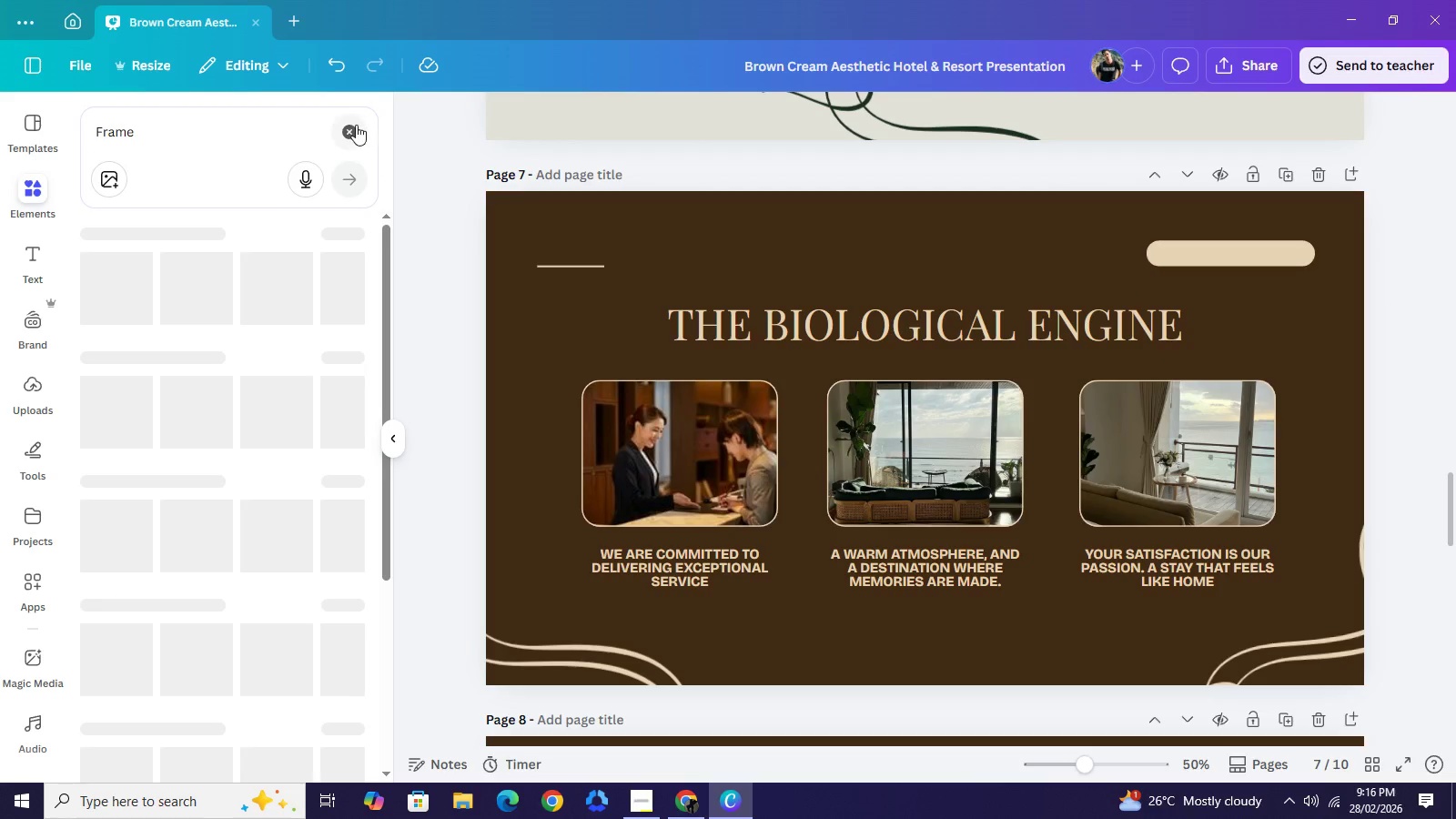 
left_click([355, 125])
 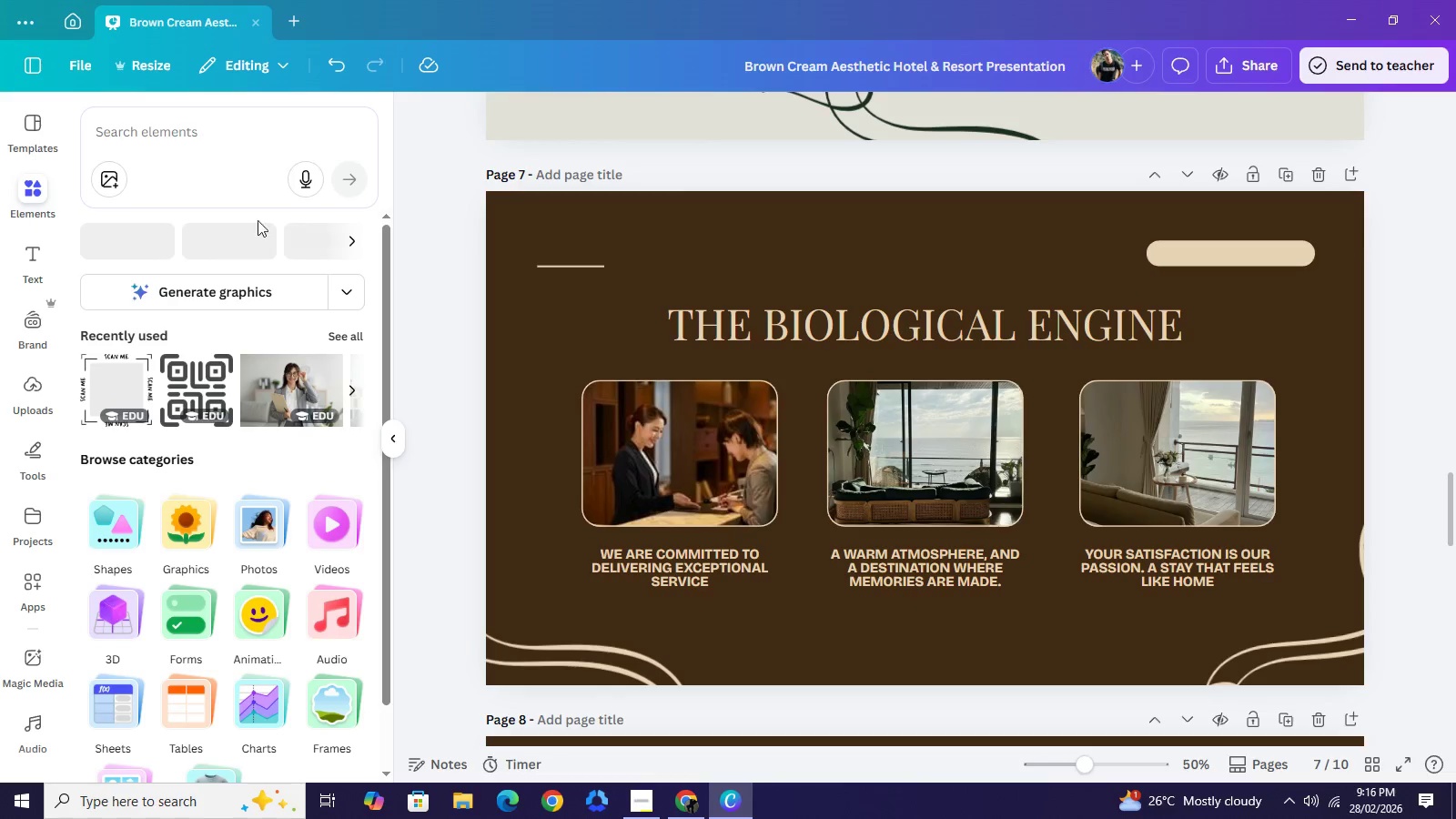 
left_click([339, 293])
 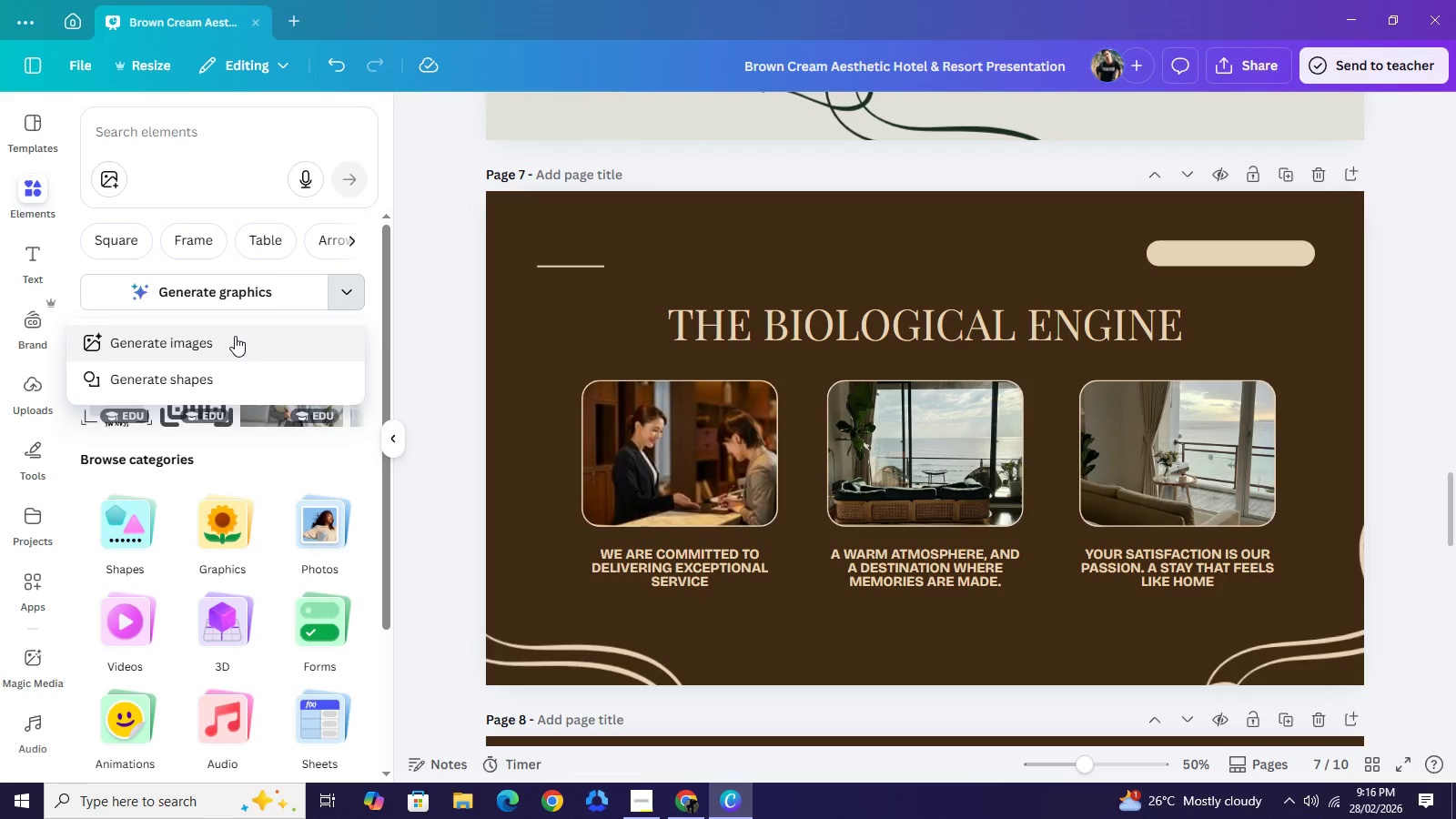 
left_click([235, 336])
 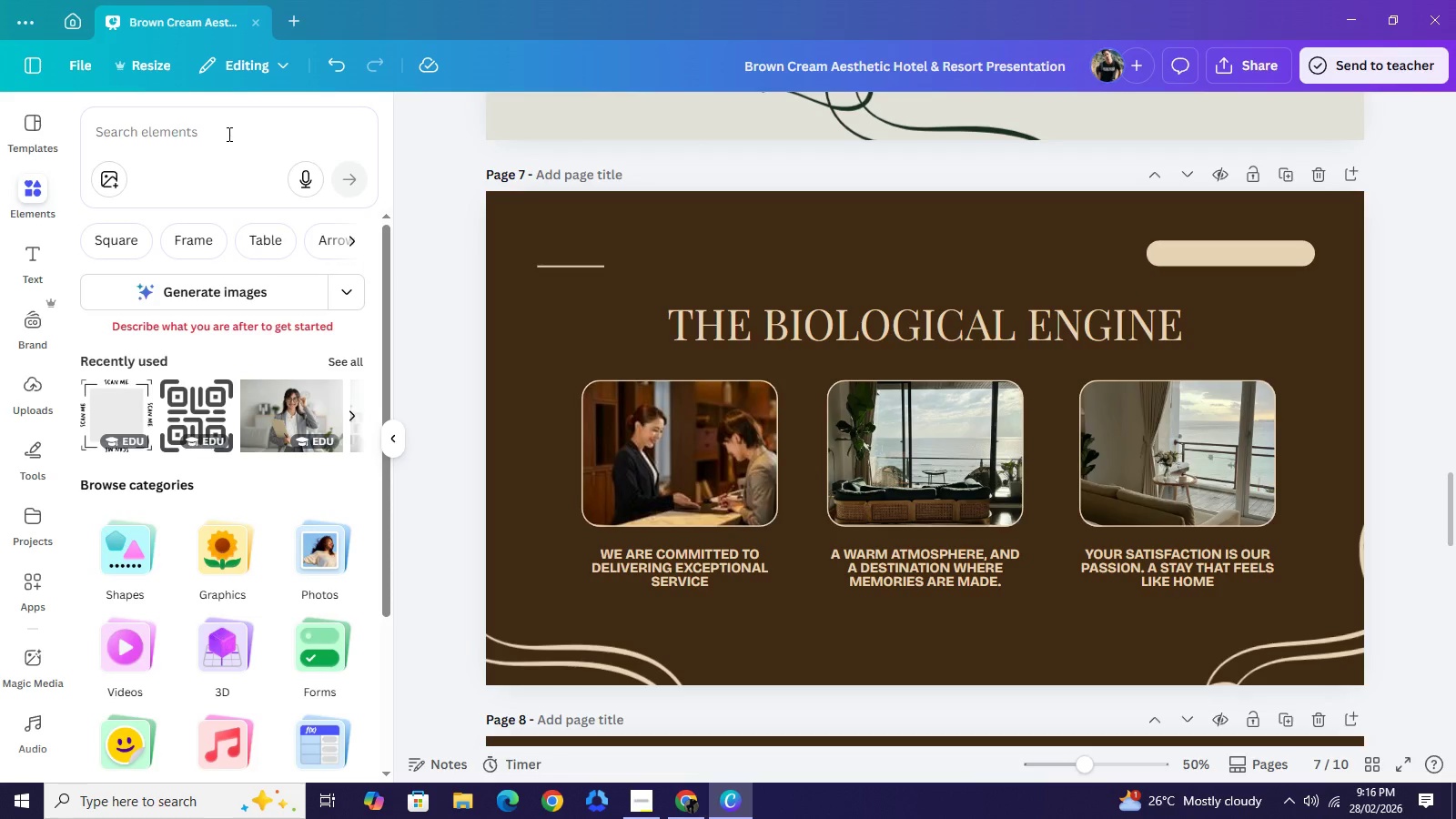 
left_click([228, 134])
 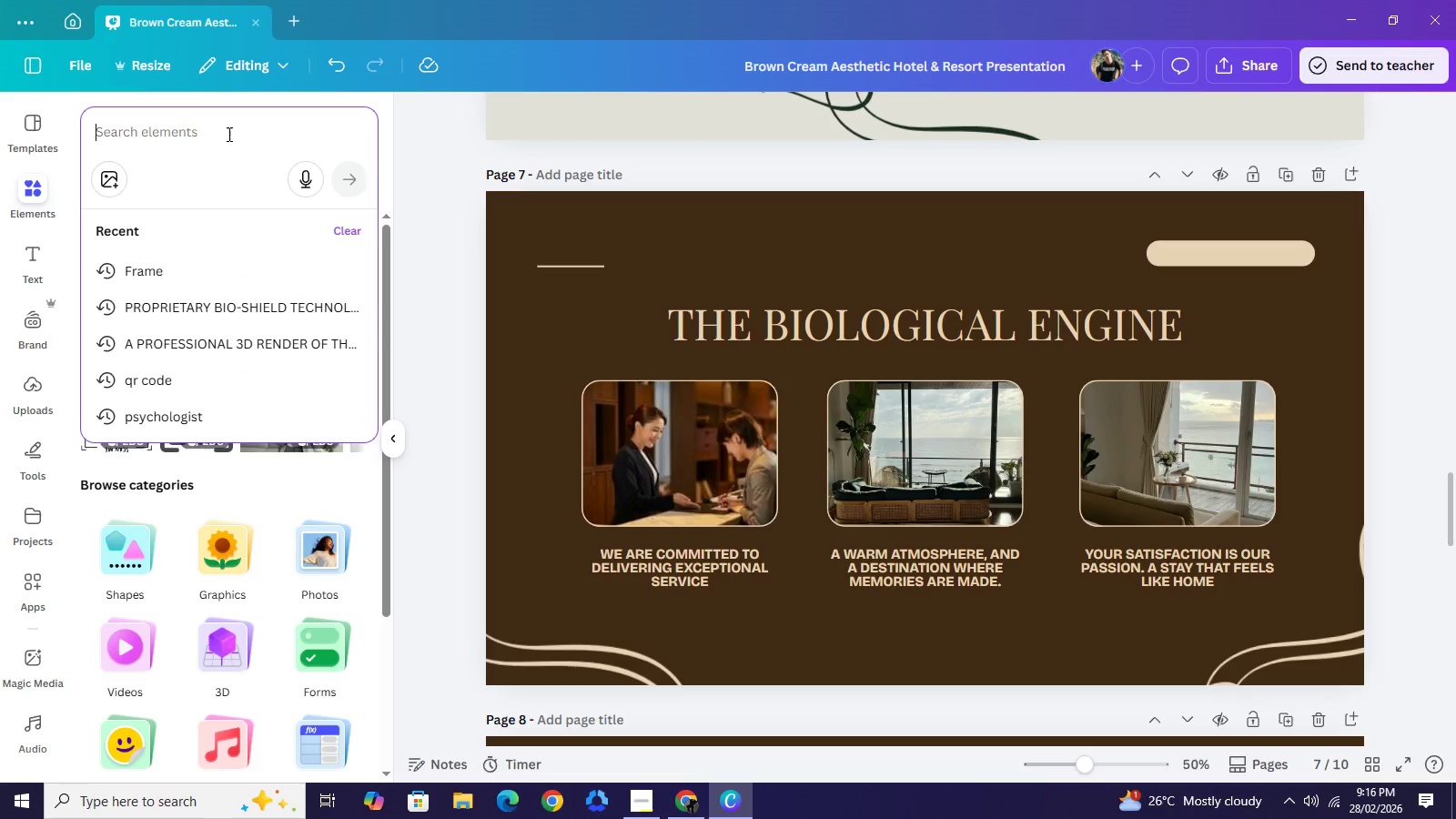 
wait(5.47)
 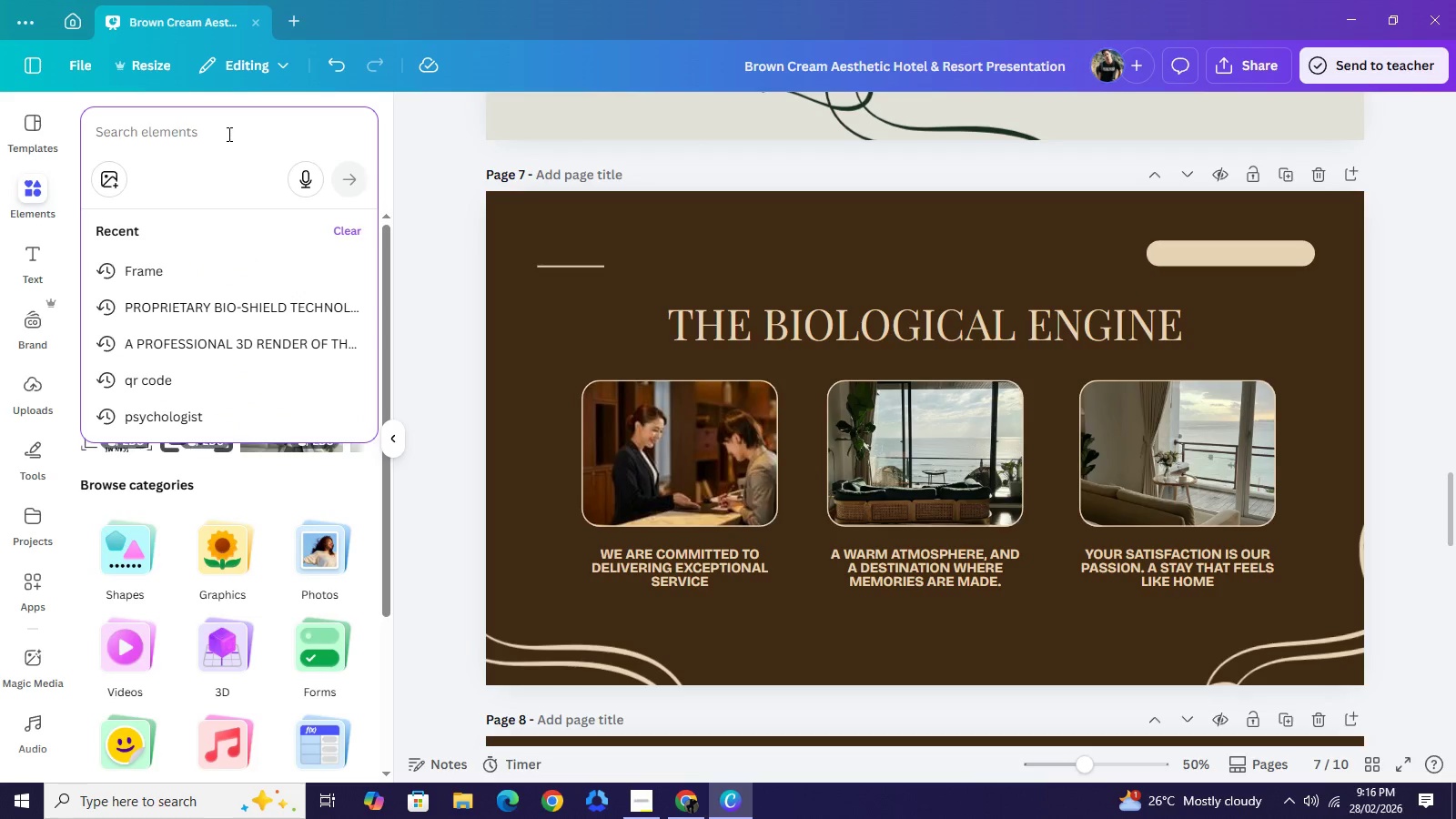 
type(A STYLIZED, GOLD LINE ART DIAGRAM)
 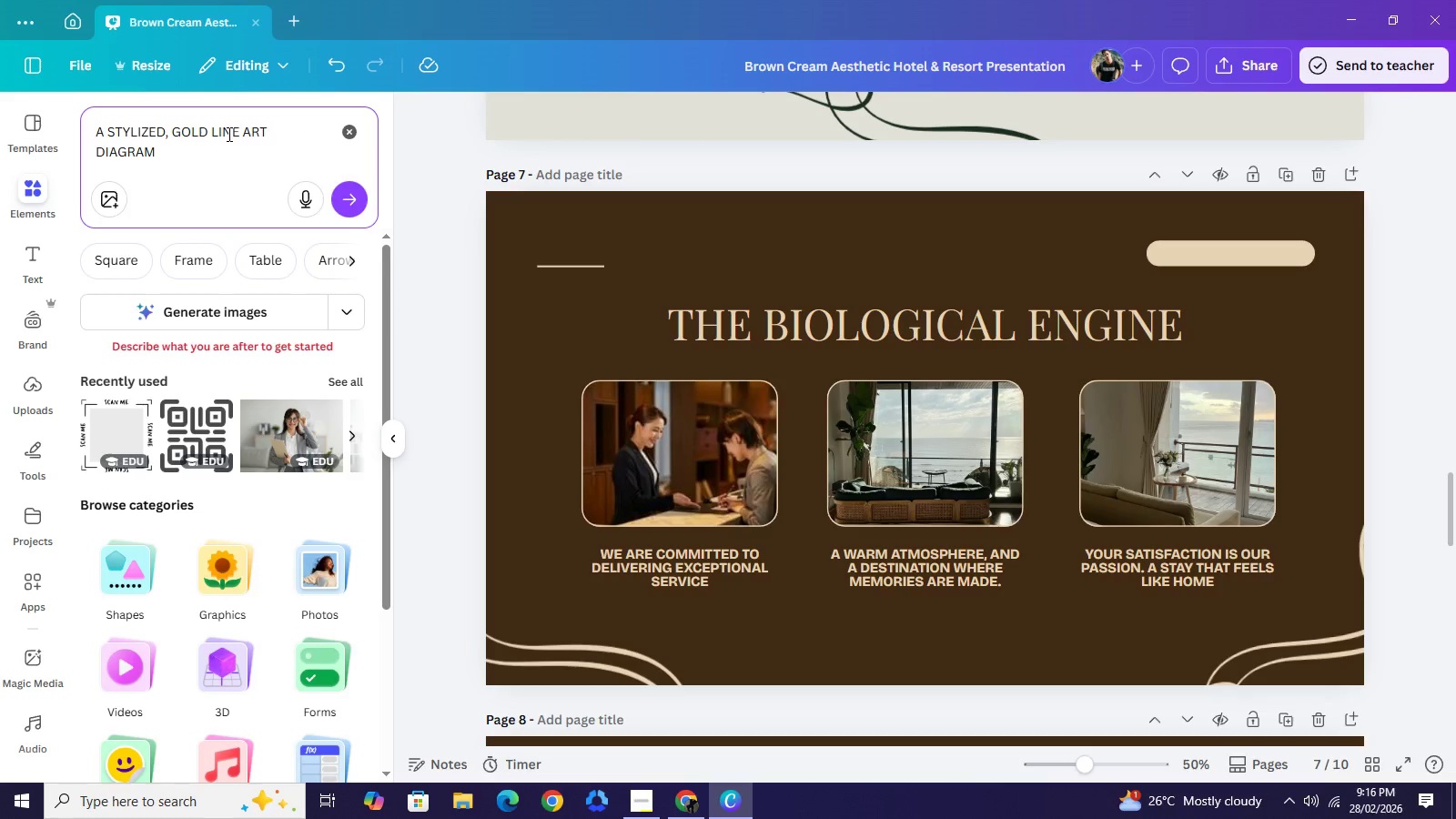 
type( OF THE BIOLOGICAL CYCLE)
 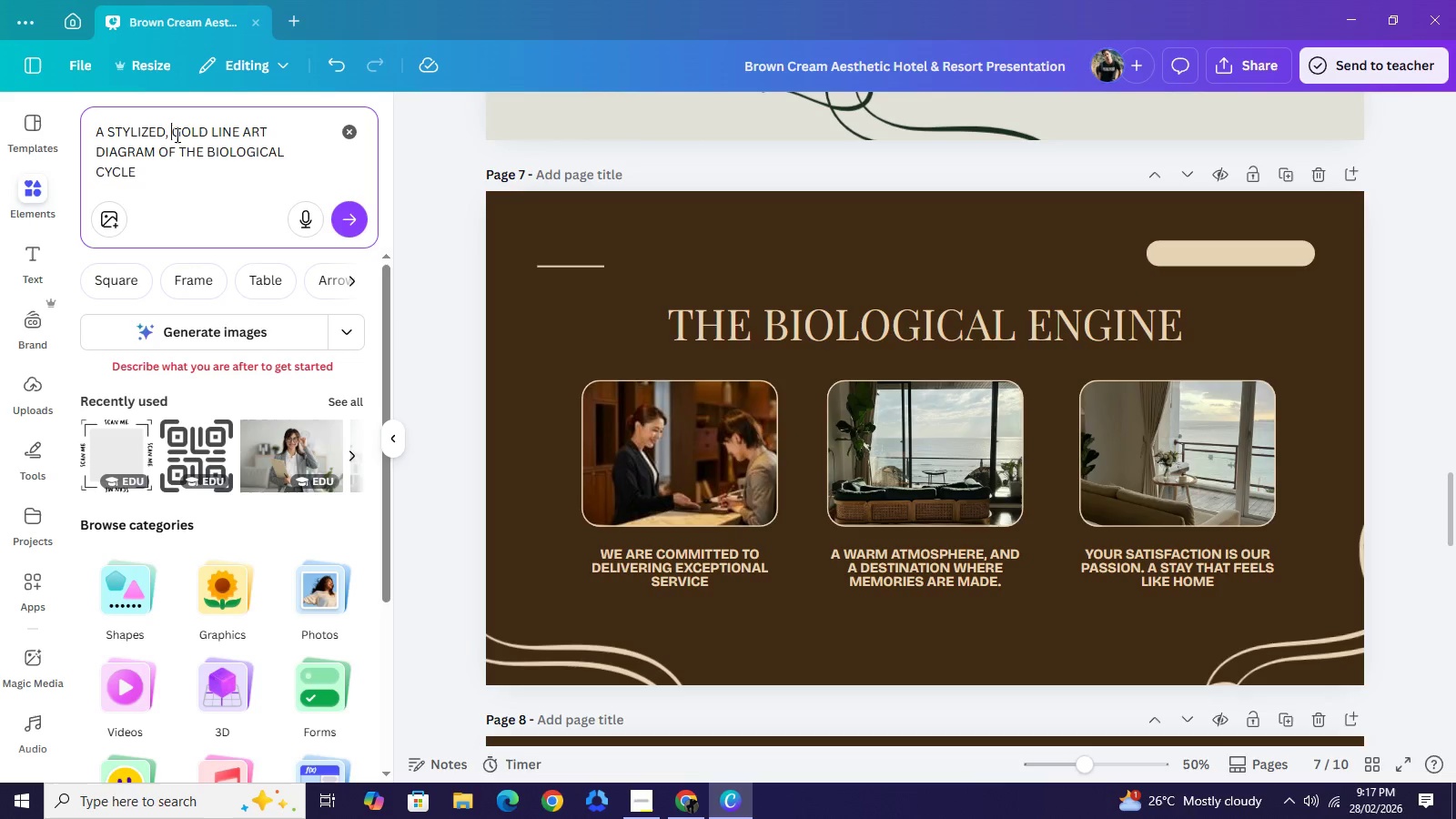 
left_click([176, 135])
 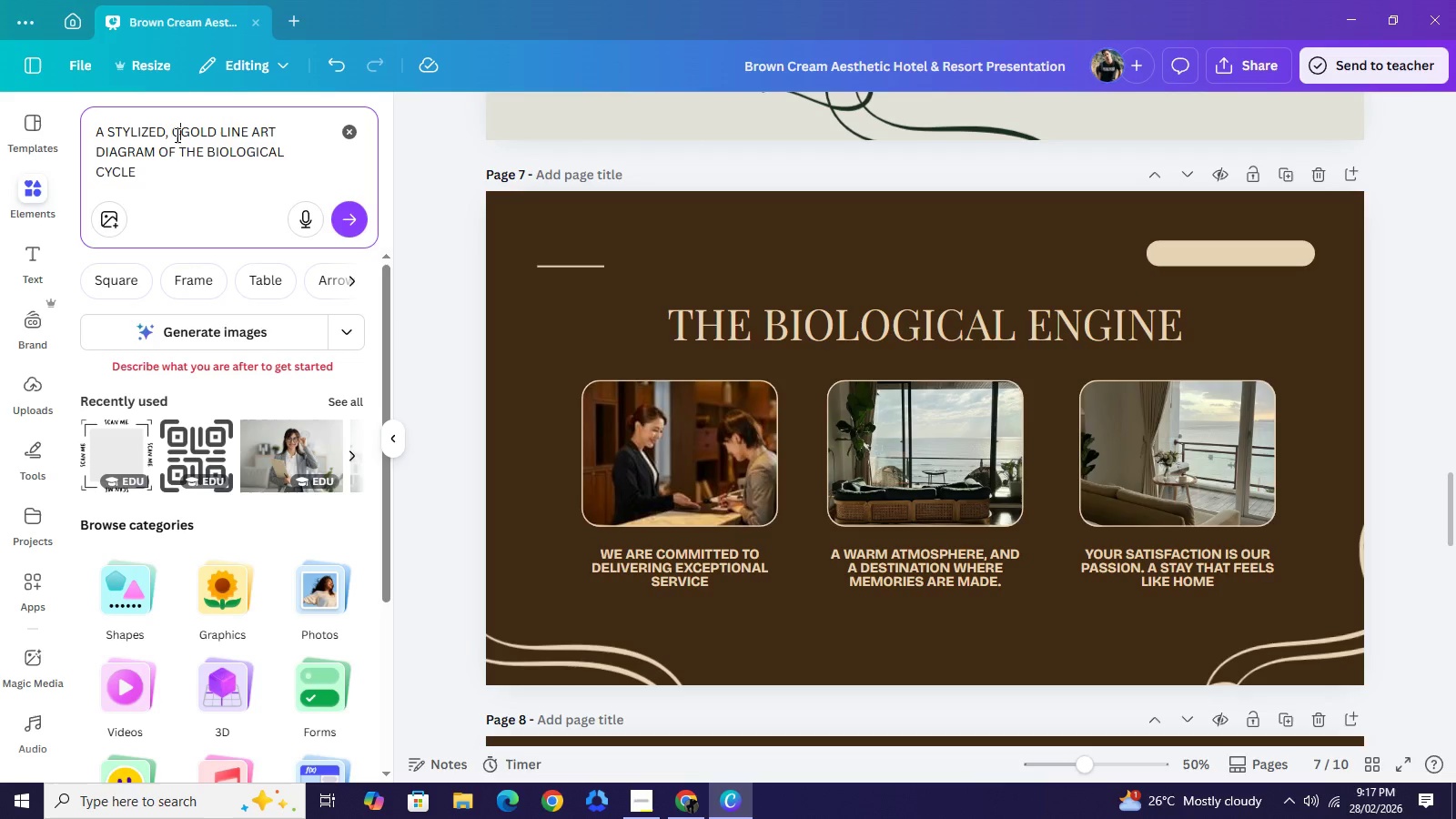 
type(CHMA)
key(Backspace)
key(Backspace)
type(AMPAGNE )
 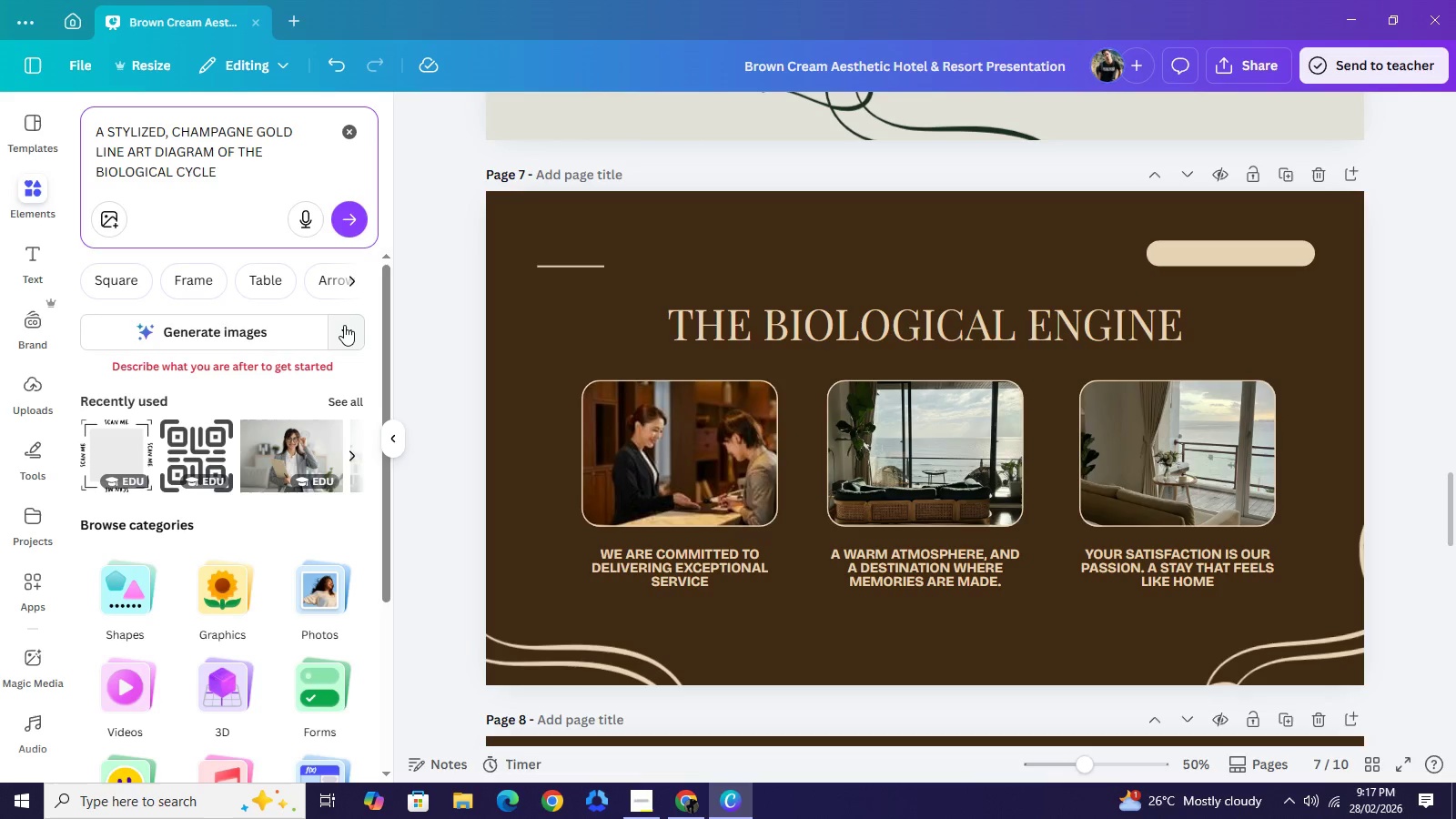 
left_click([344, 325])
 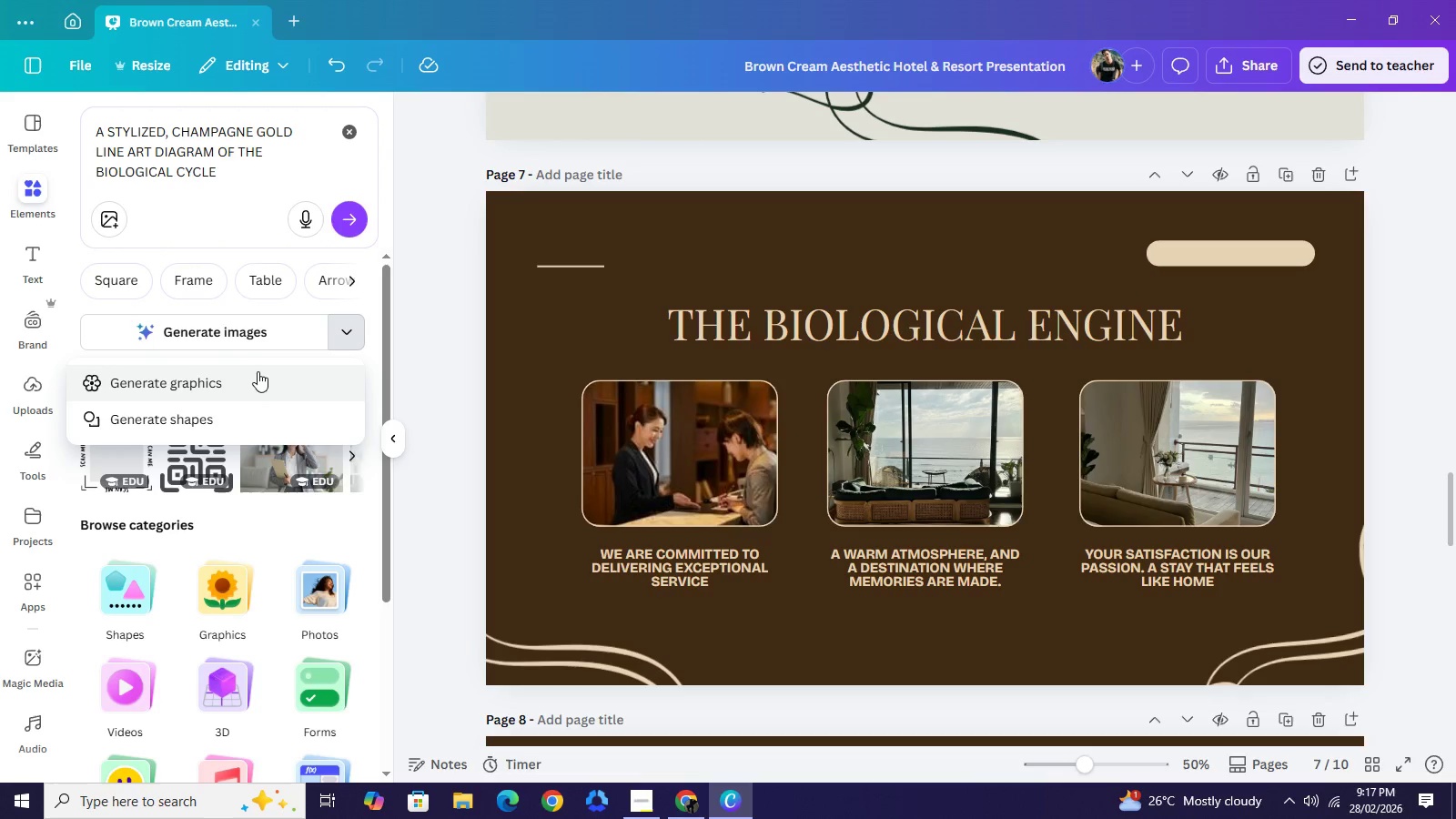 
mouse_move([272, 344])
 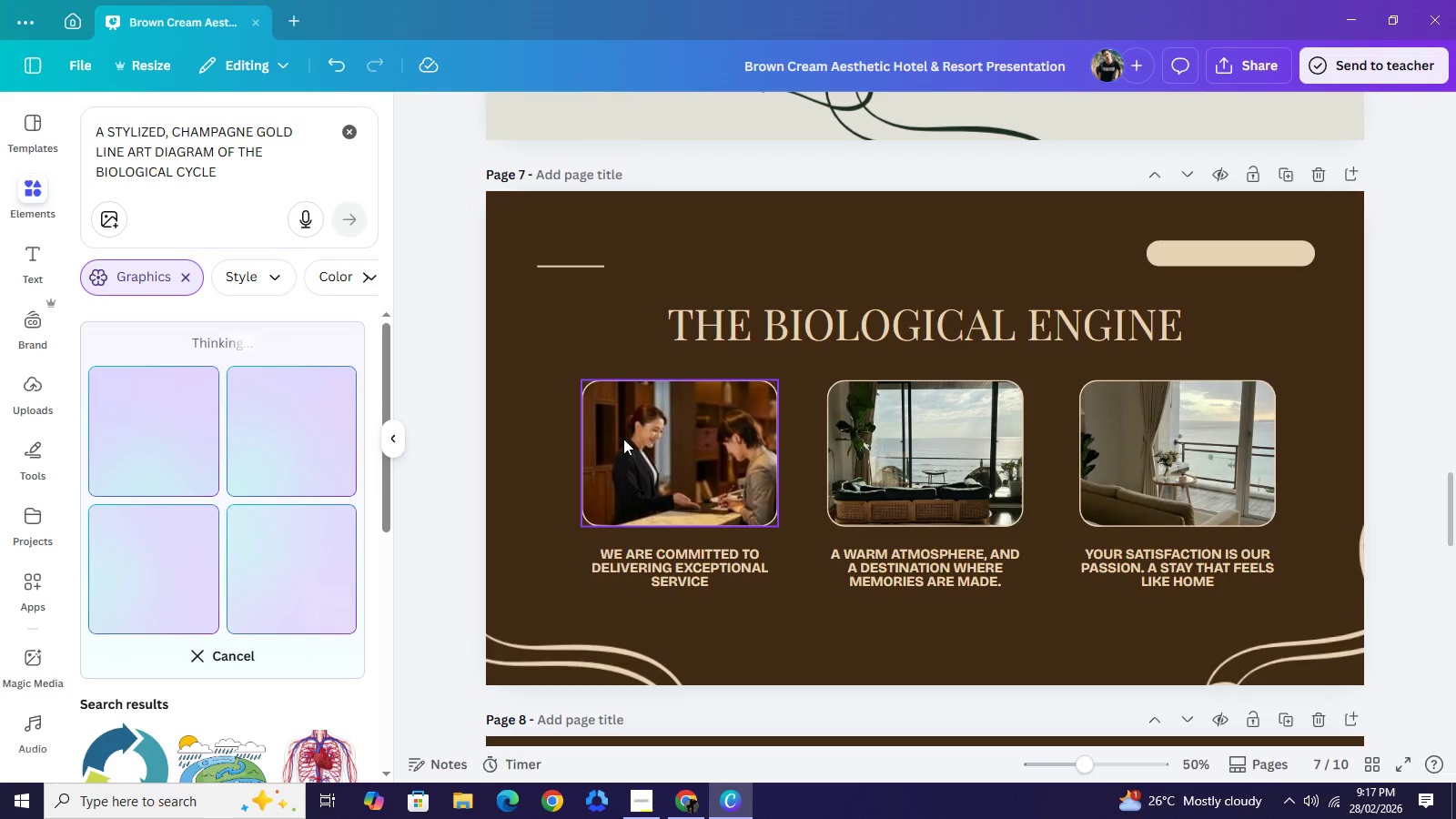 
wait(5.67)
 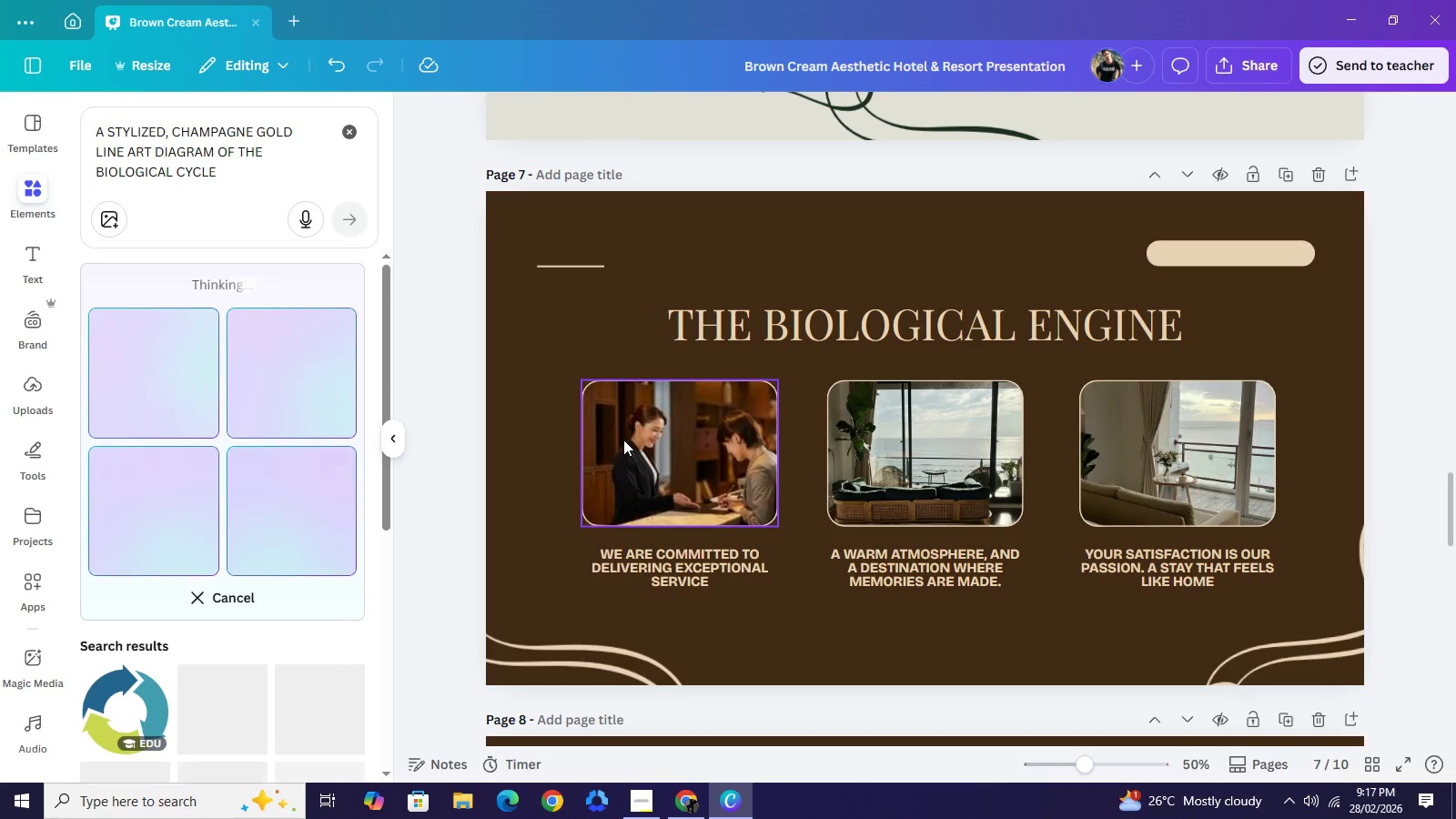 
left_click([702, 488])
 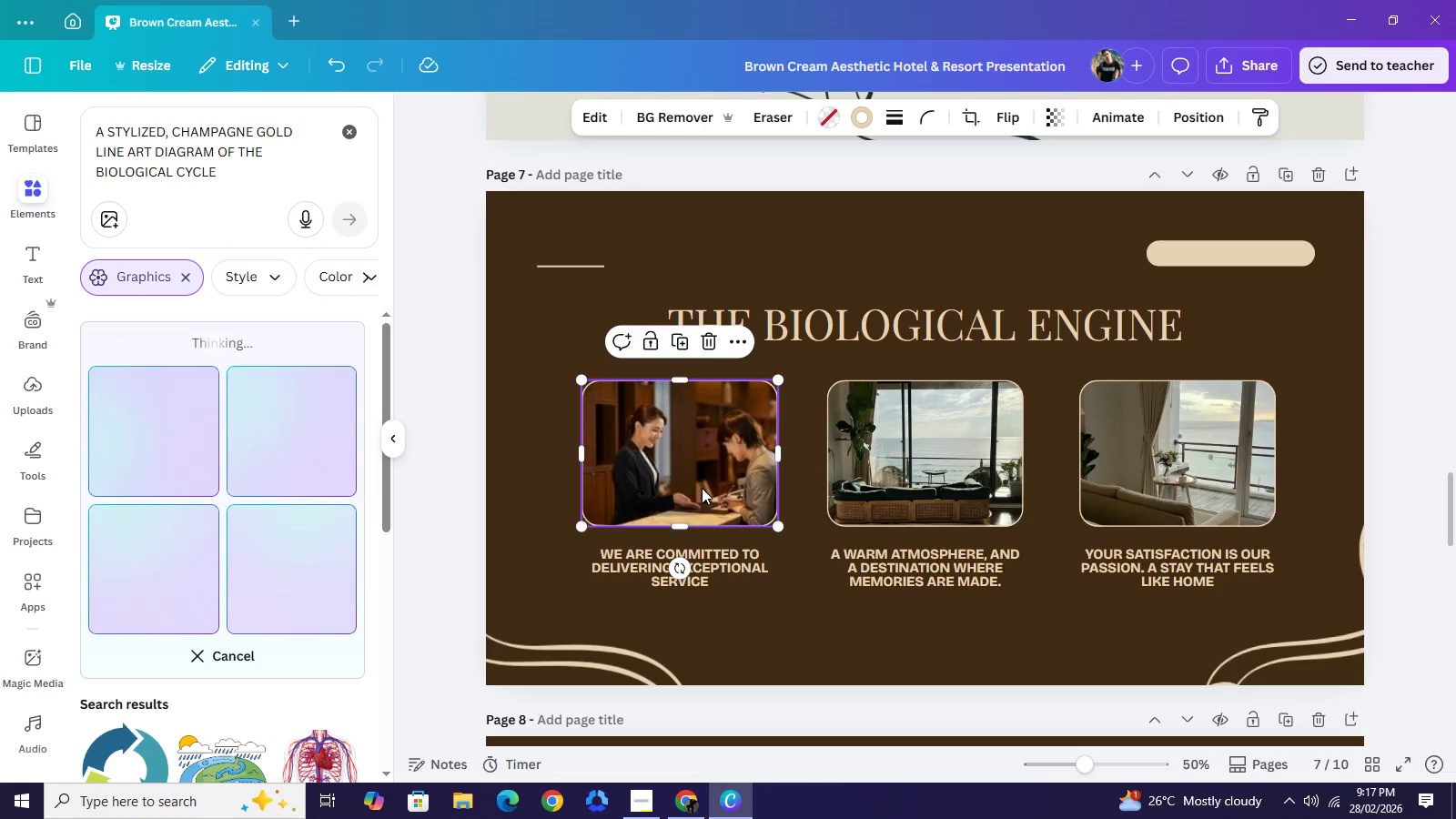 
key(Backspace)
 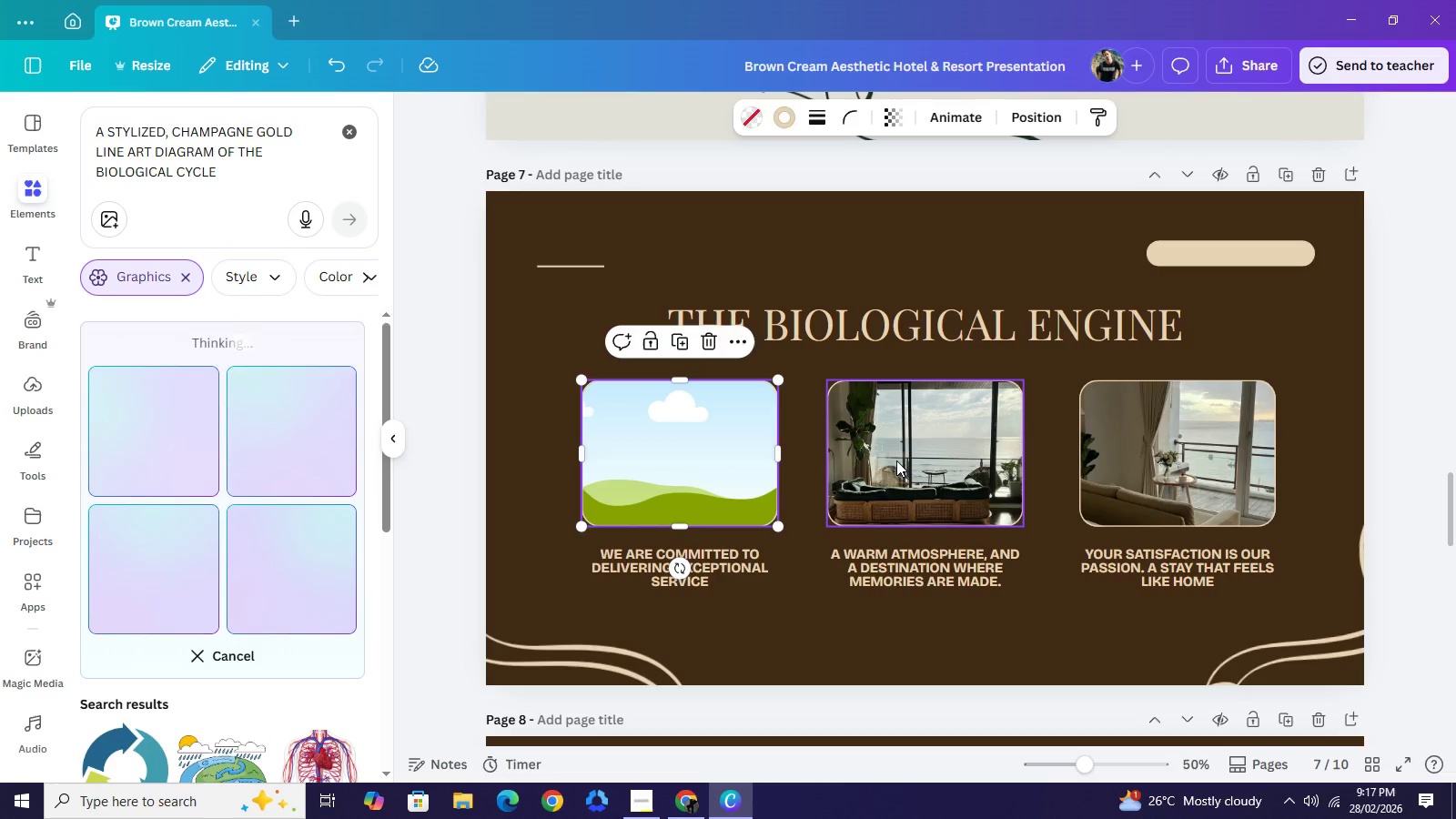 
left_click([896, 460])
 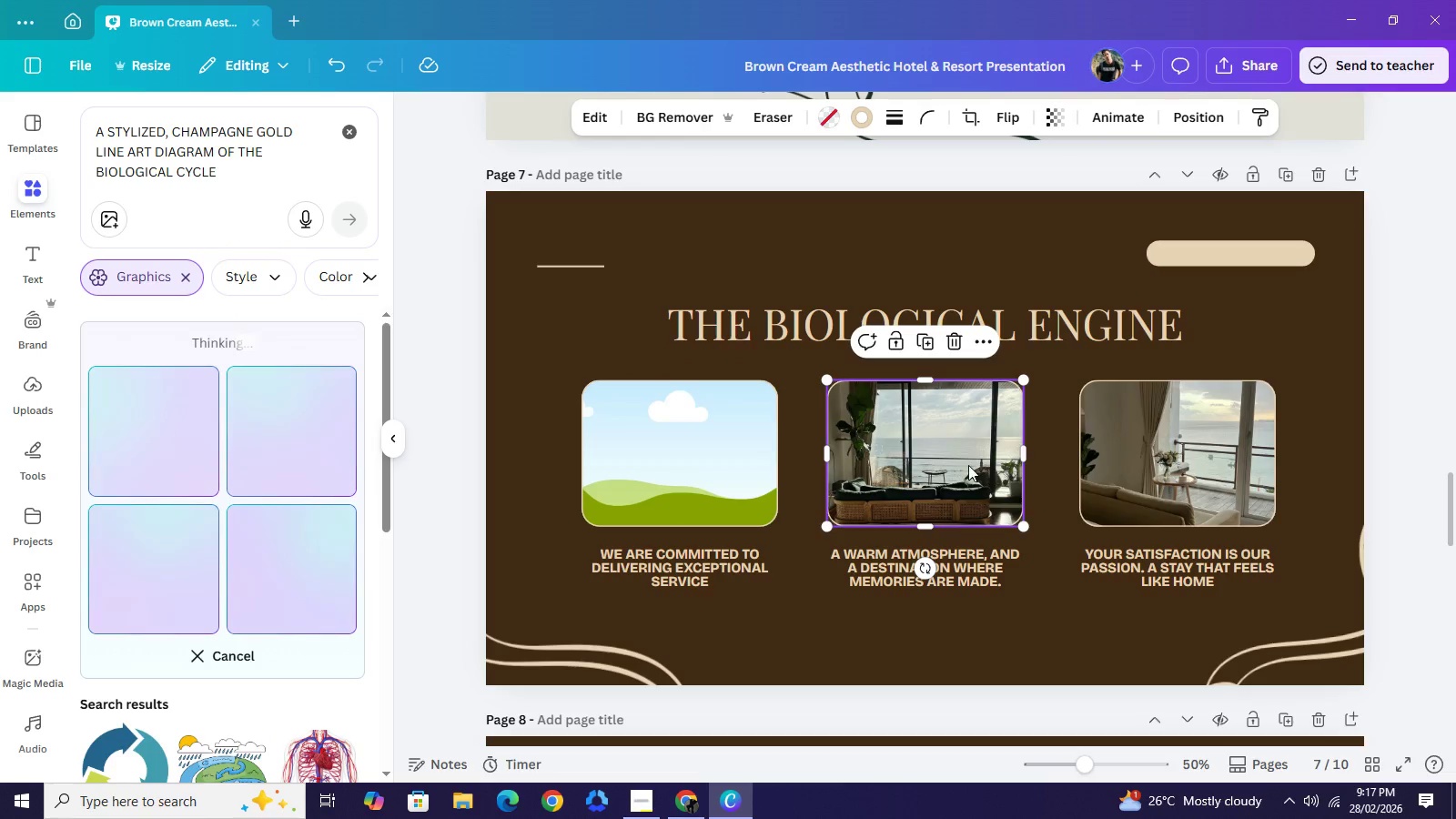 
key(Backspace)
 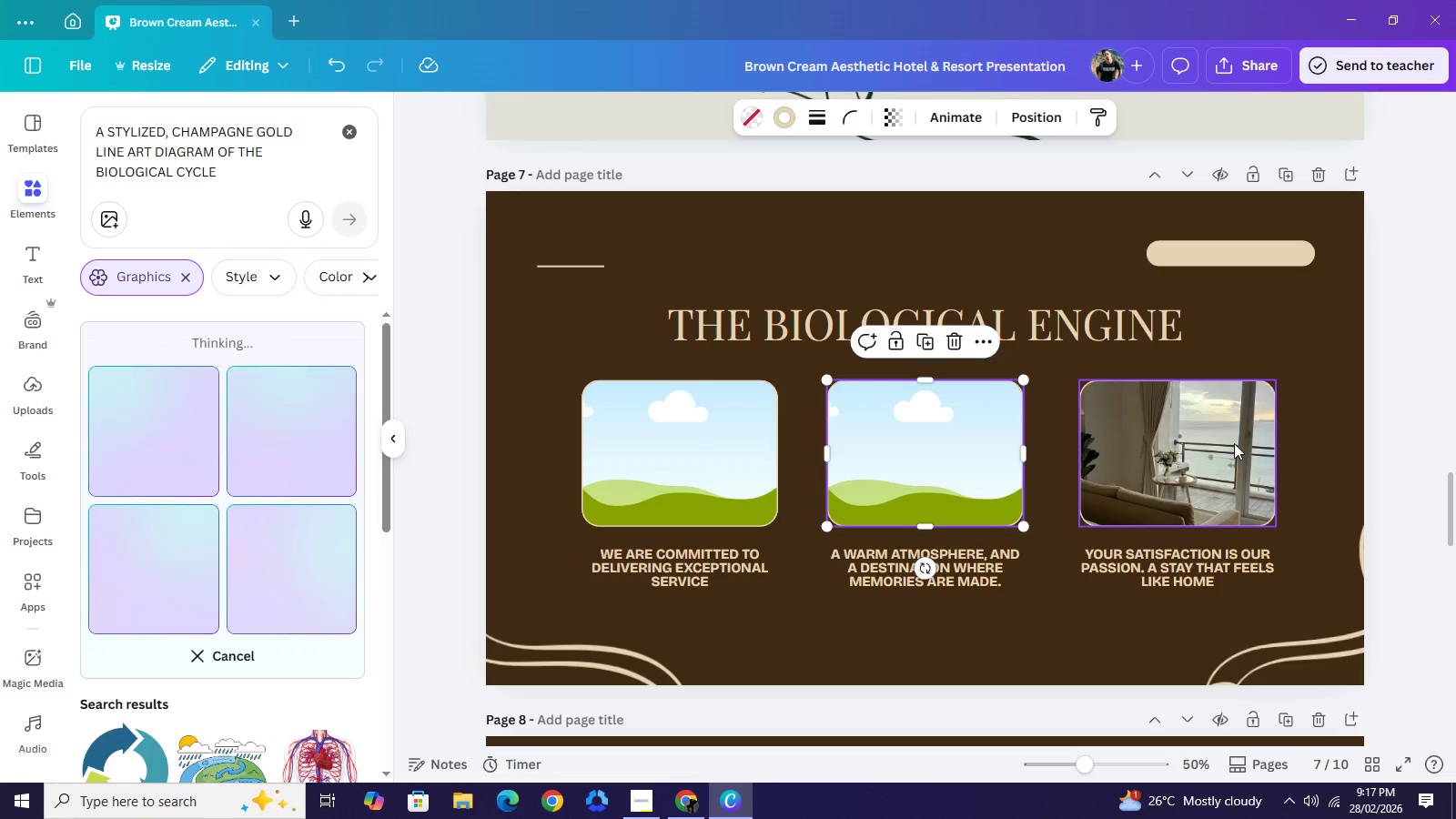 
left_click([1234, 443])
 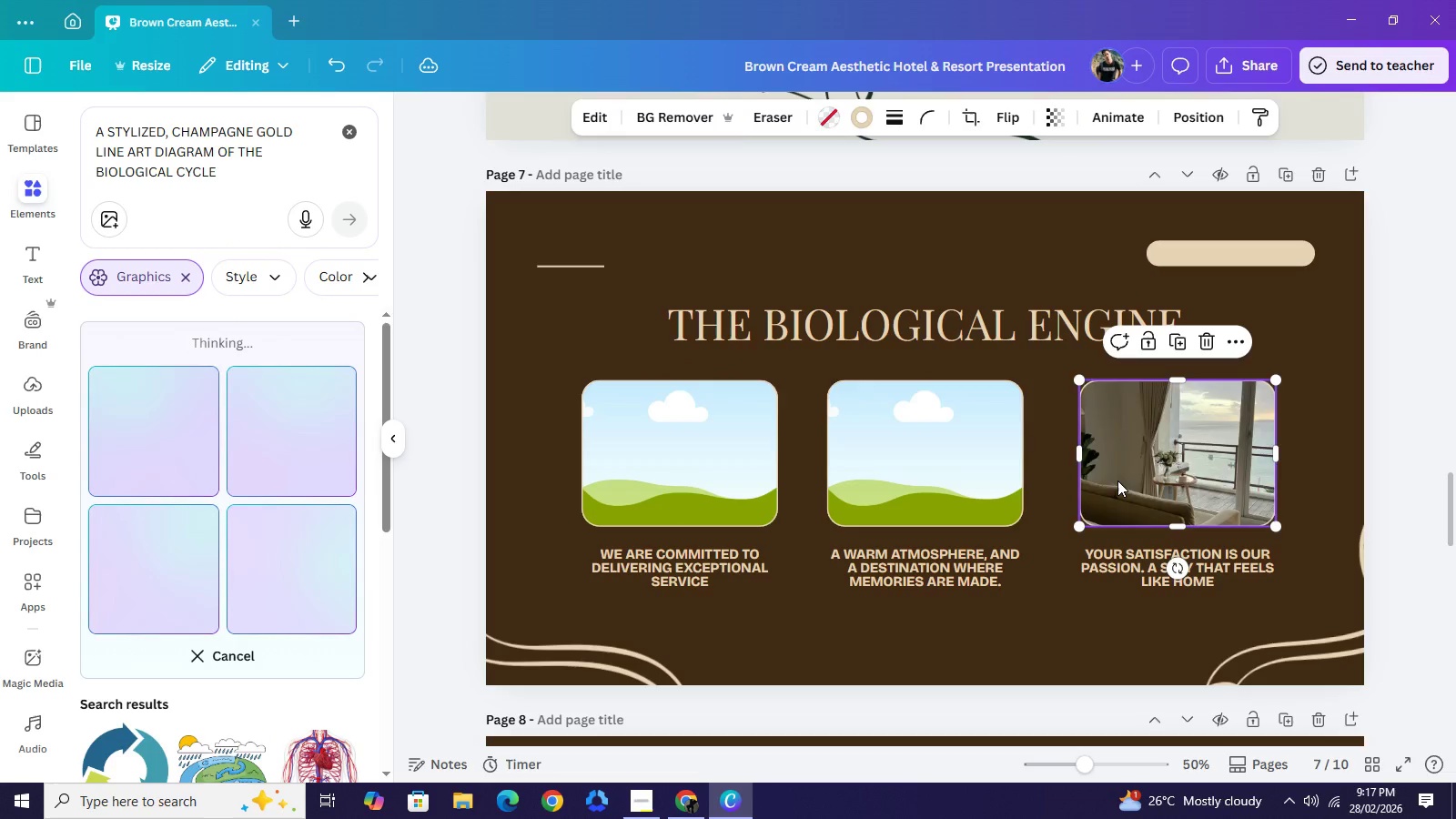 
key(Backspace)
 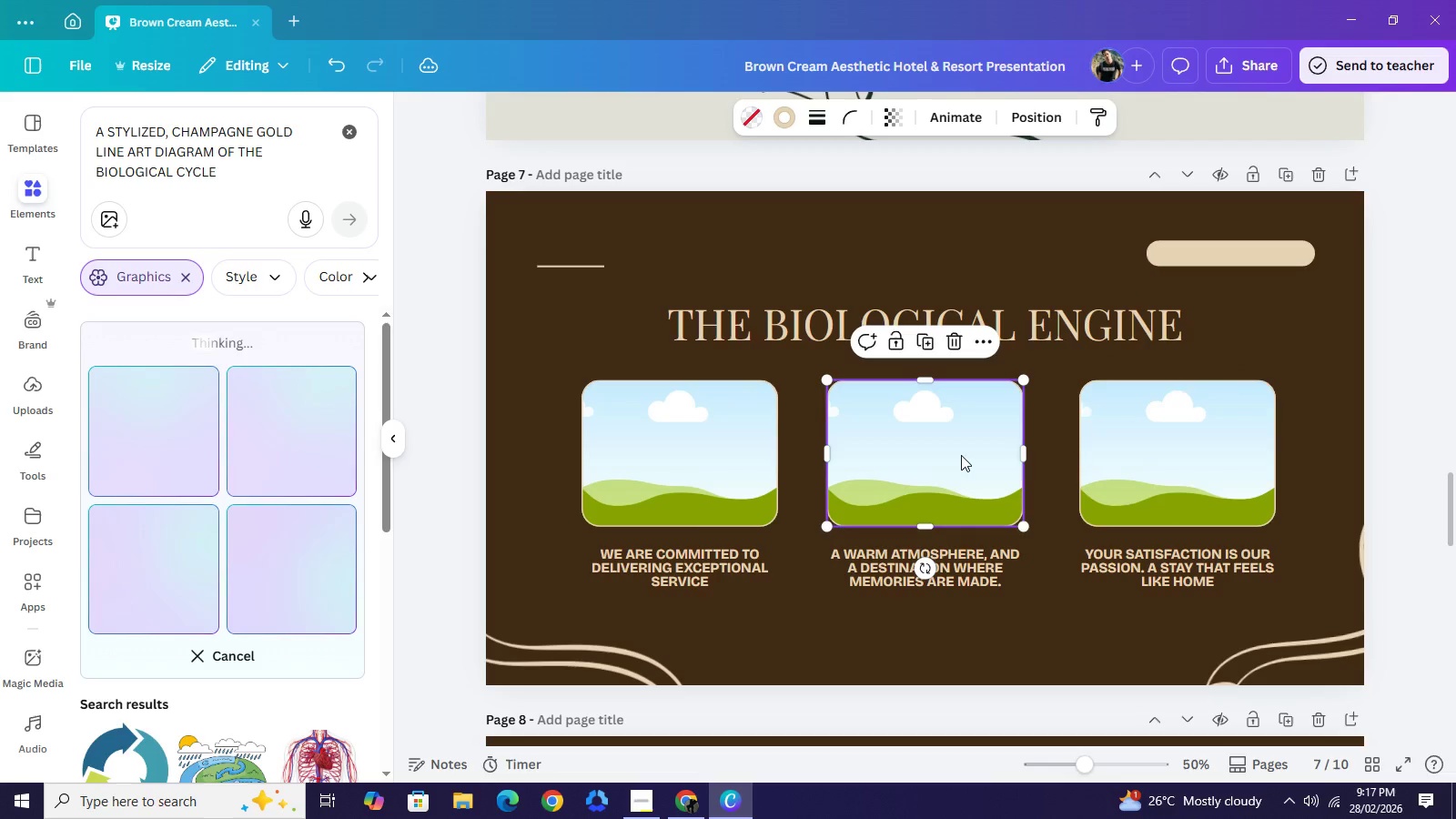 
left_click([961, 455])
 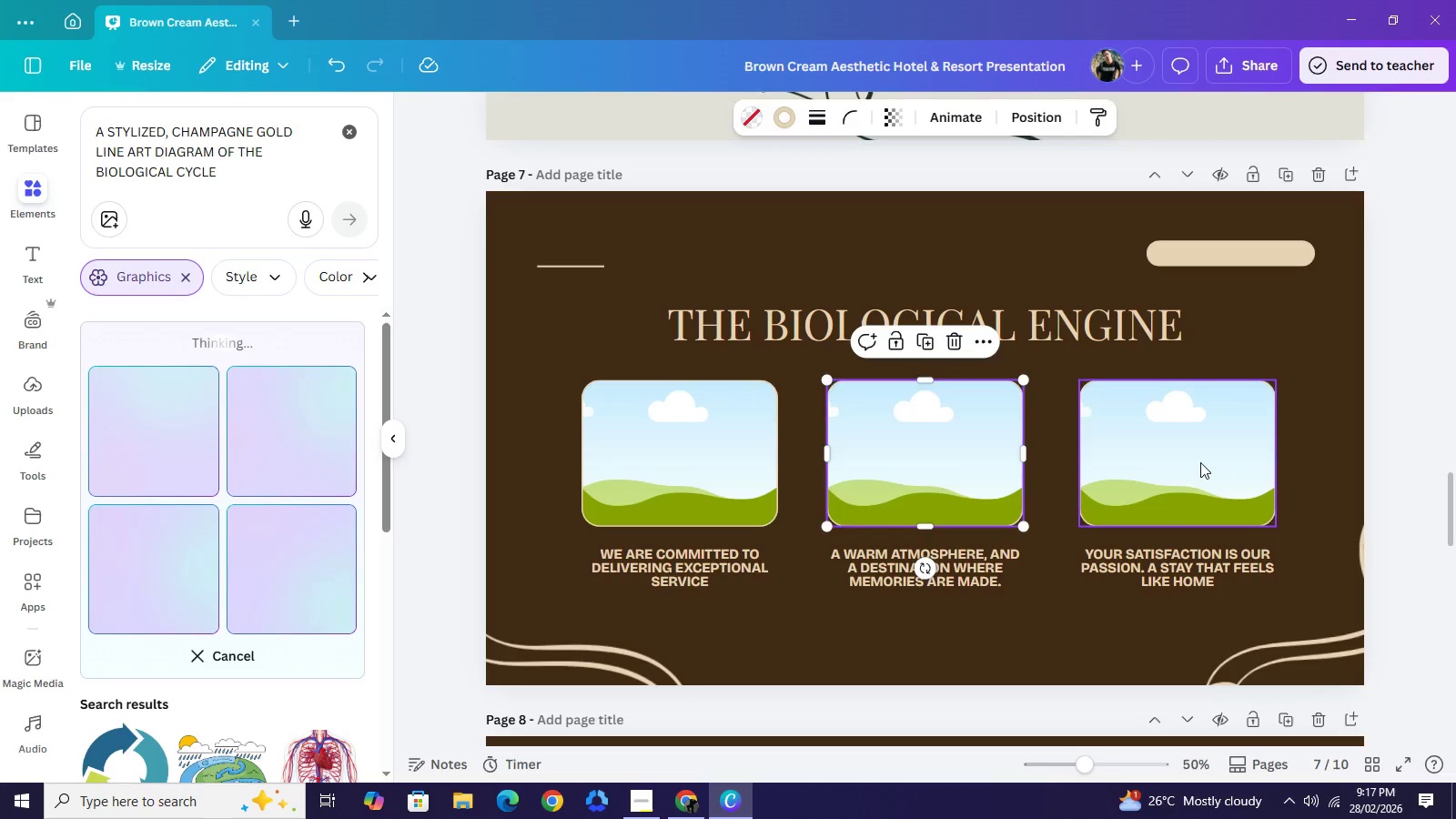 
key(Backspace)
 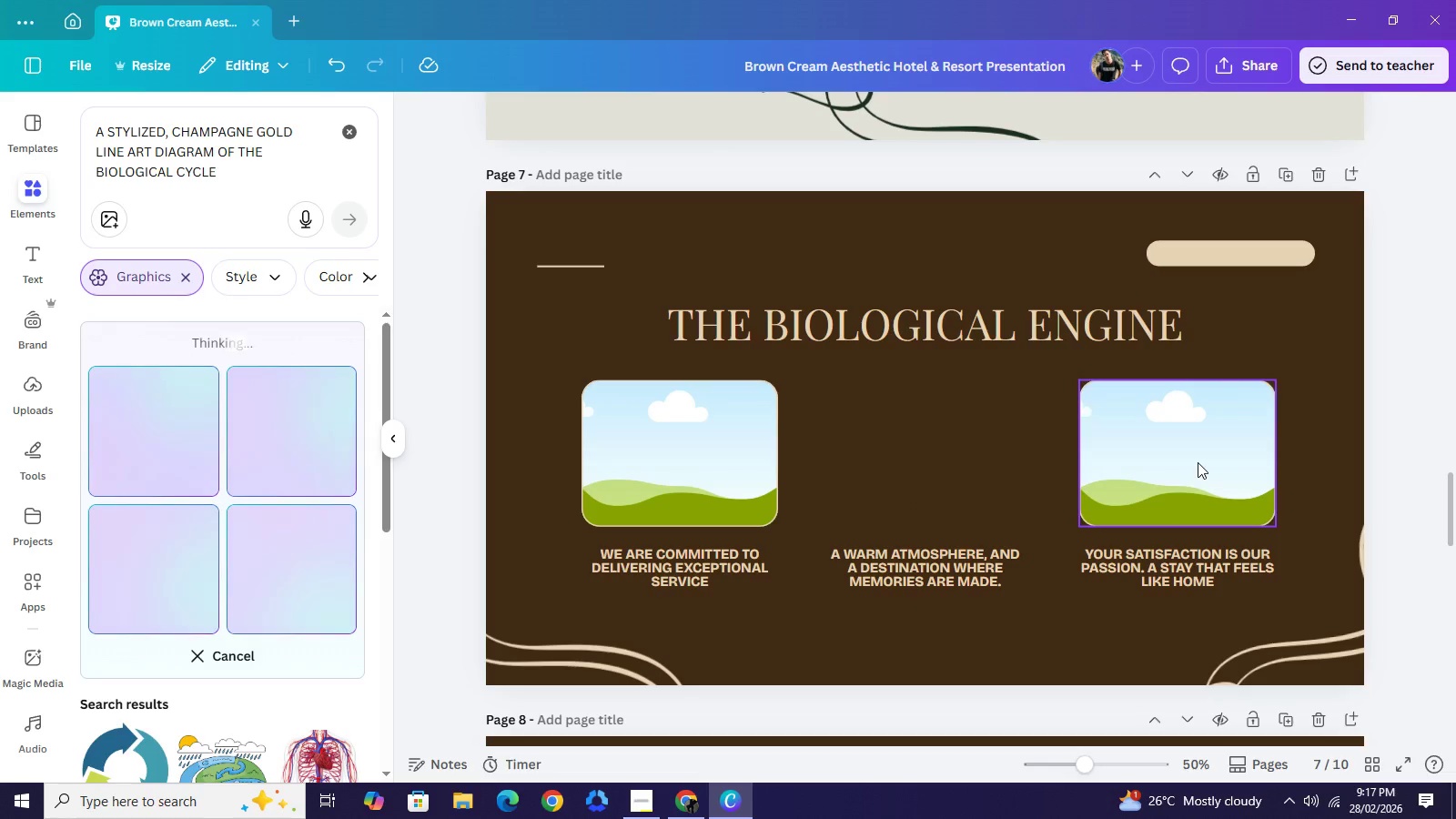 
left_click([1200, 462])
 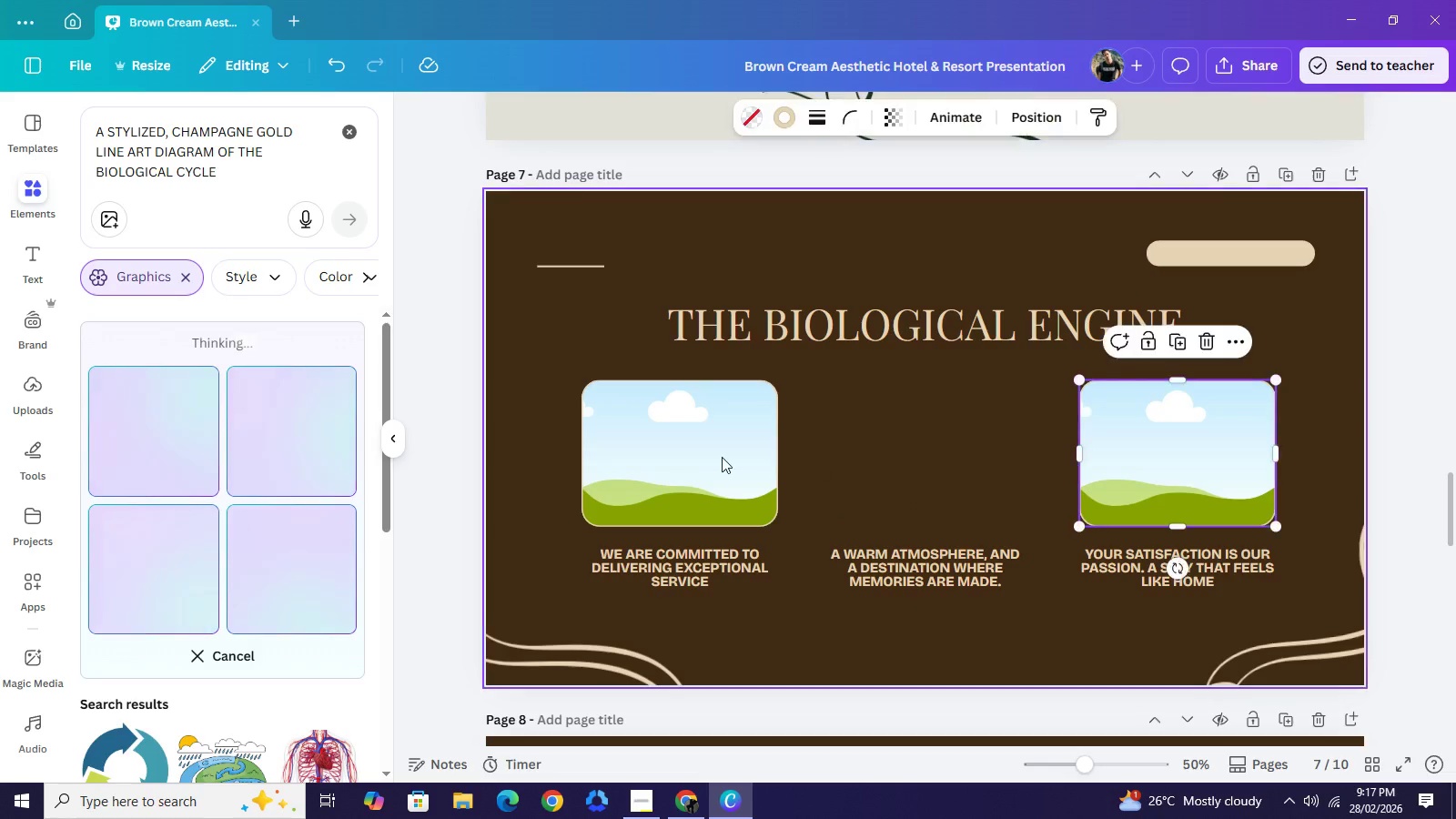 
key(Backspace)
 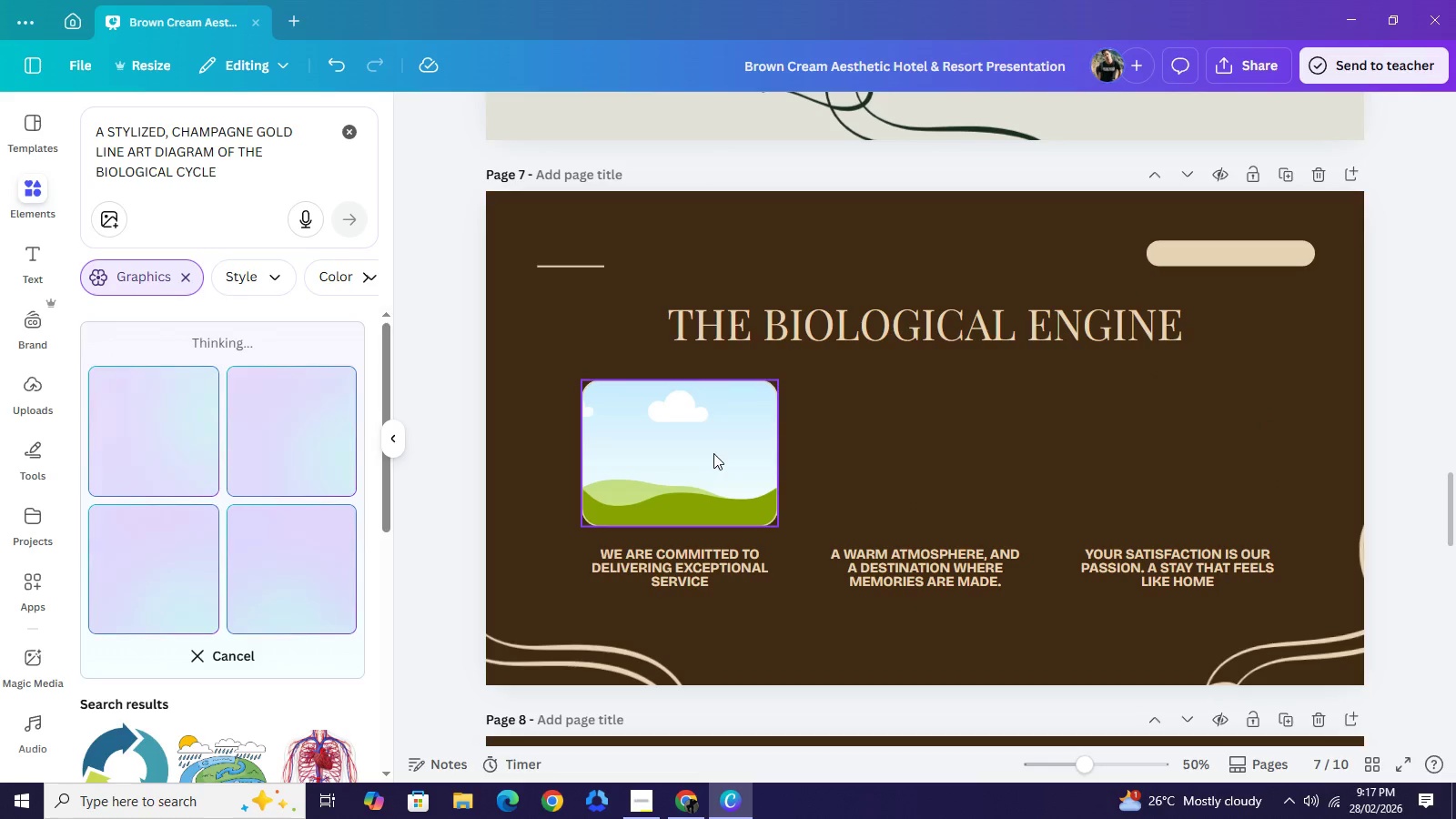 
left_click([713, 453])
 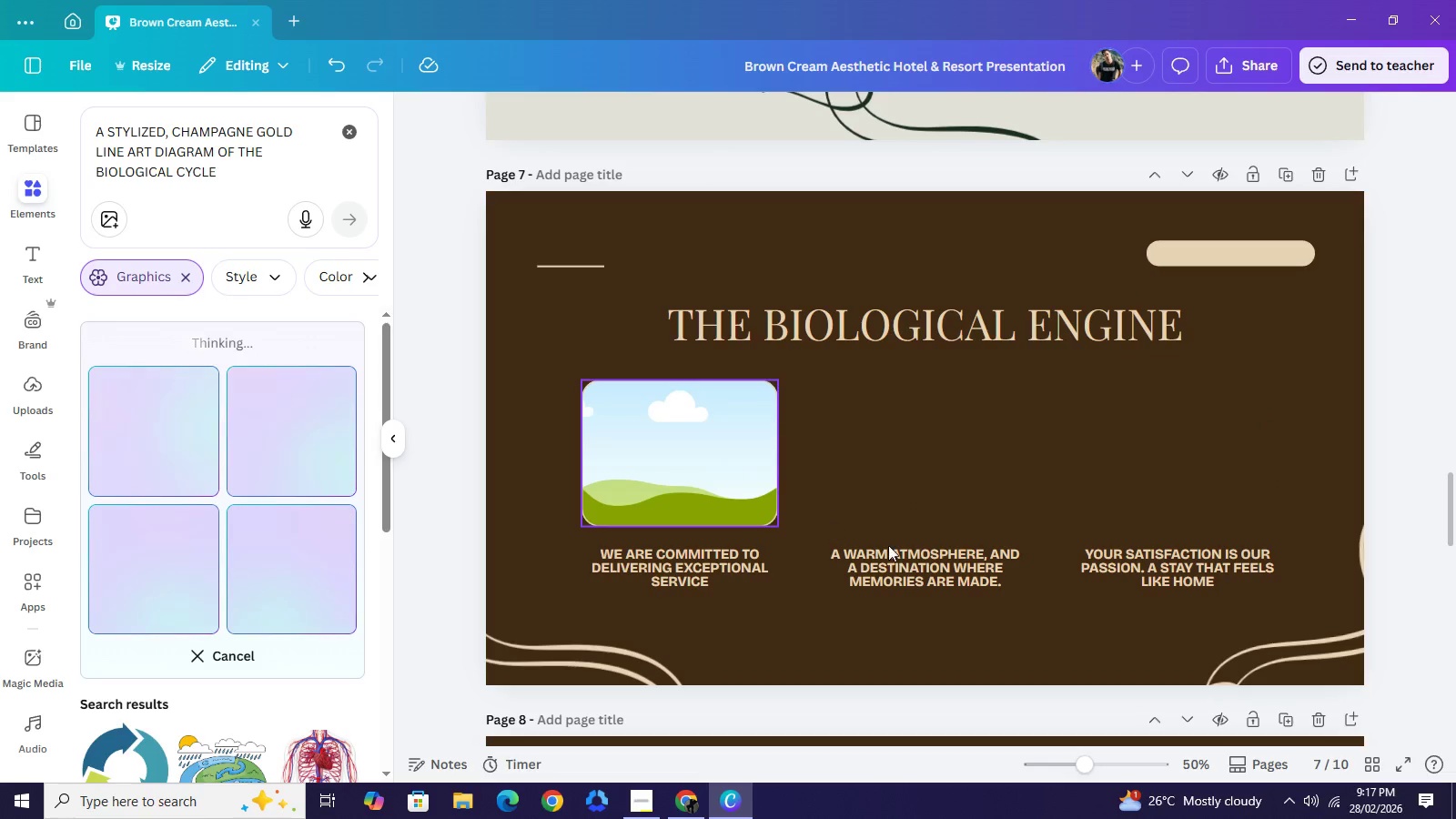 
key(Backspace)
 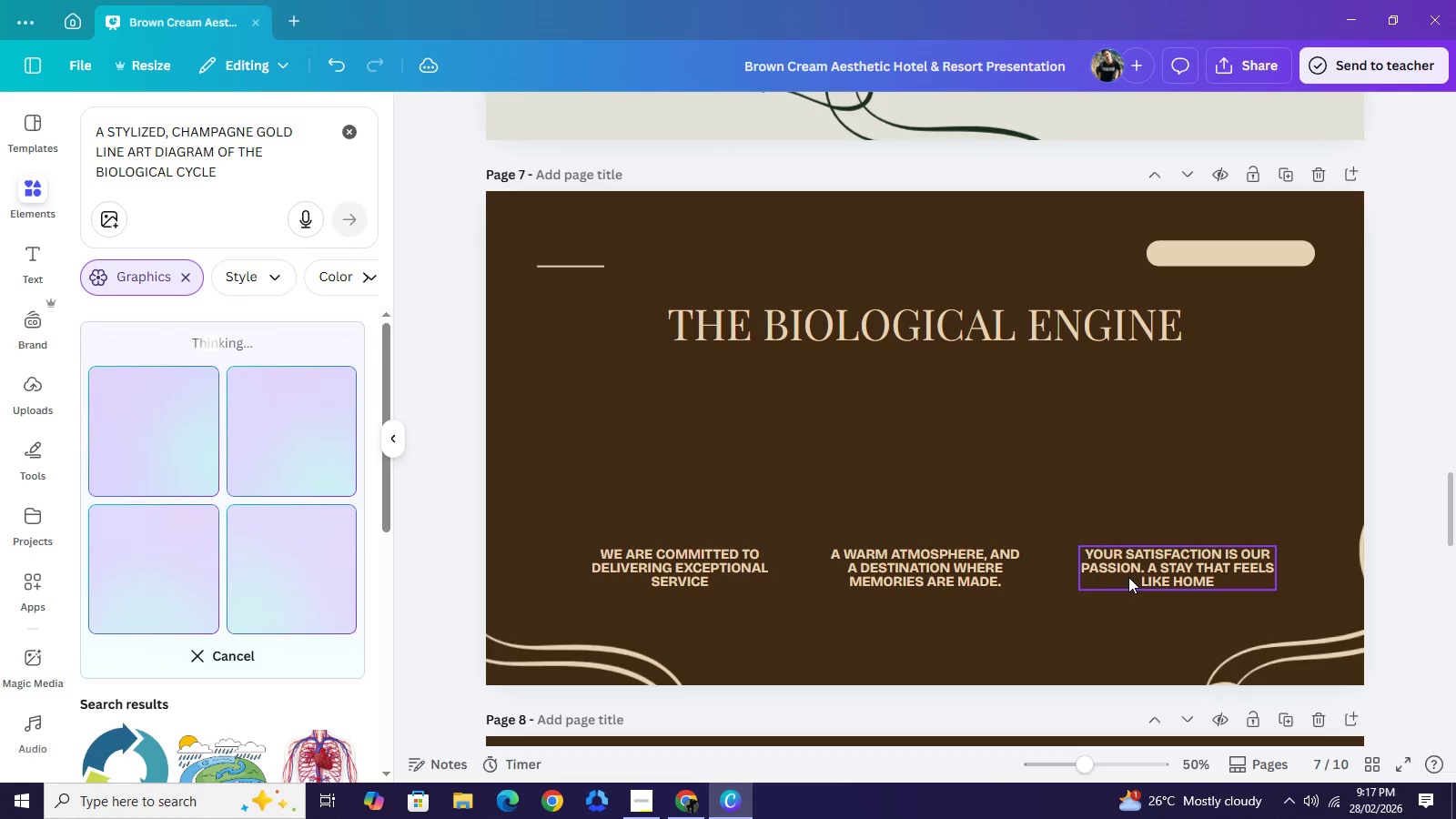 
left_click([1128, 577])
 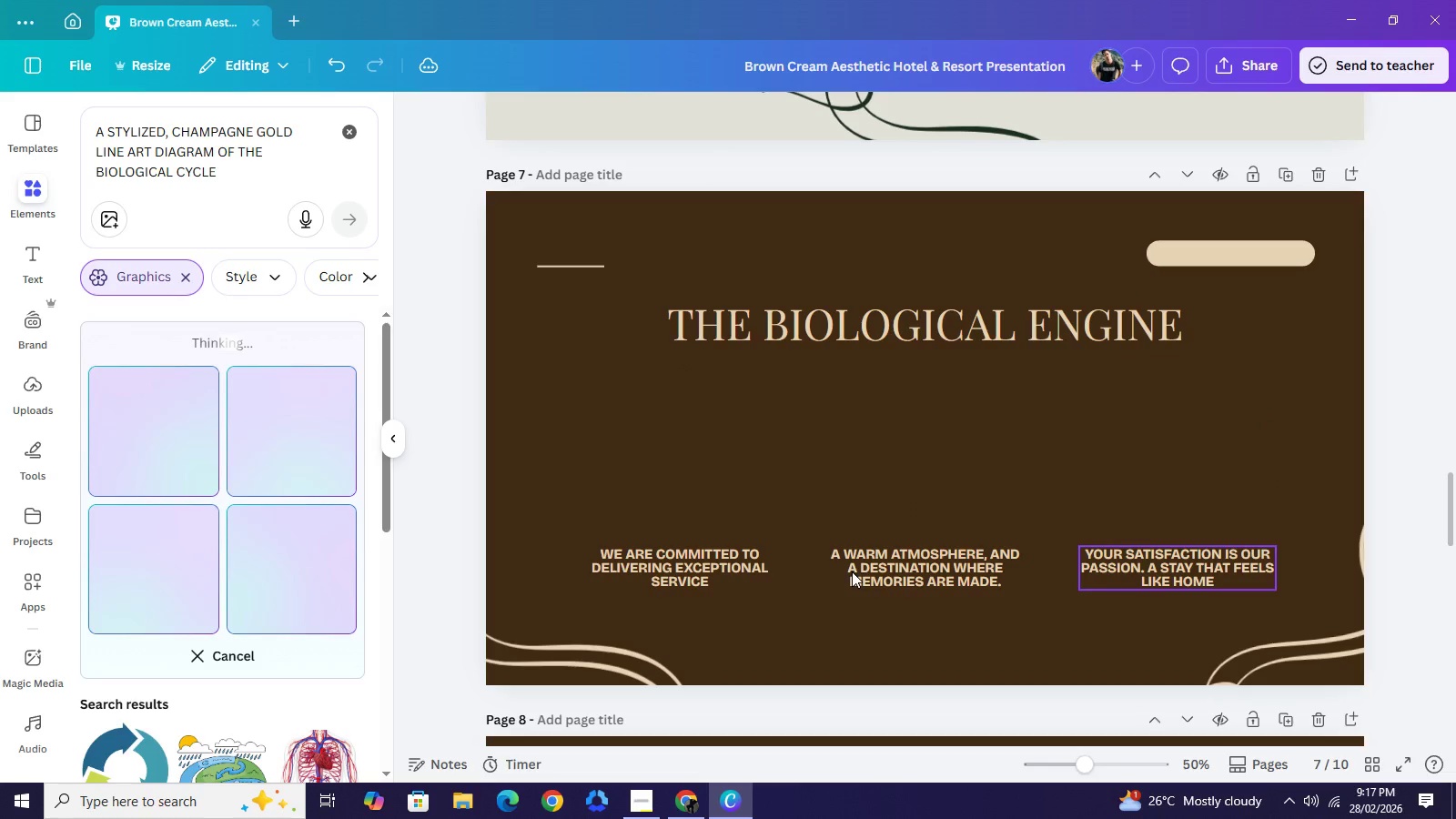 
key(Backspace)
 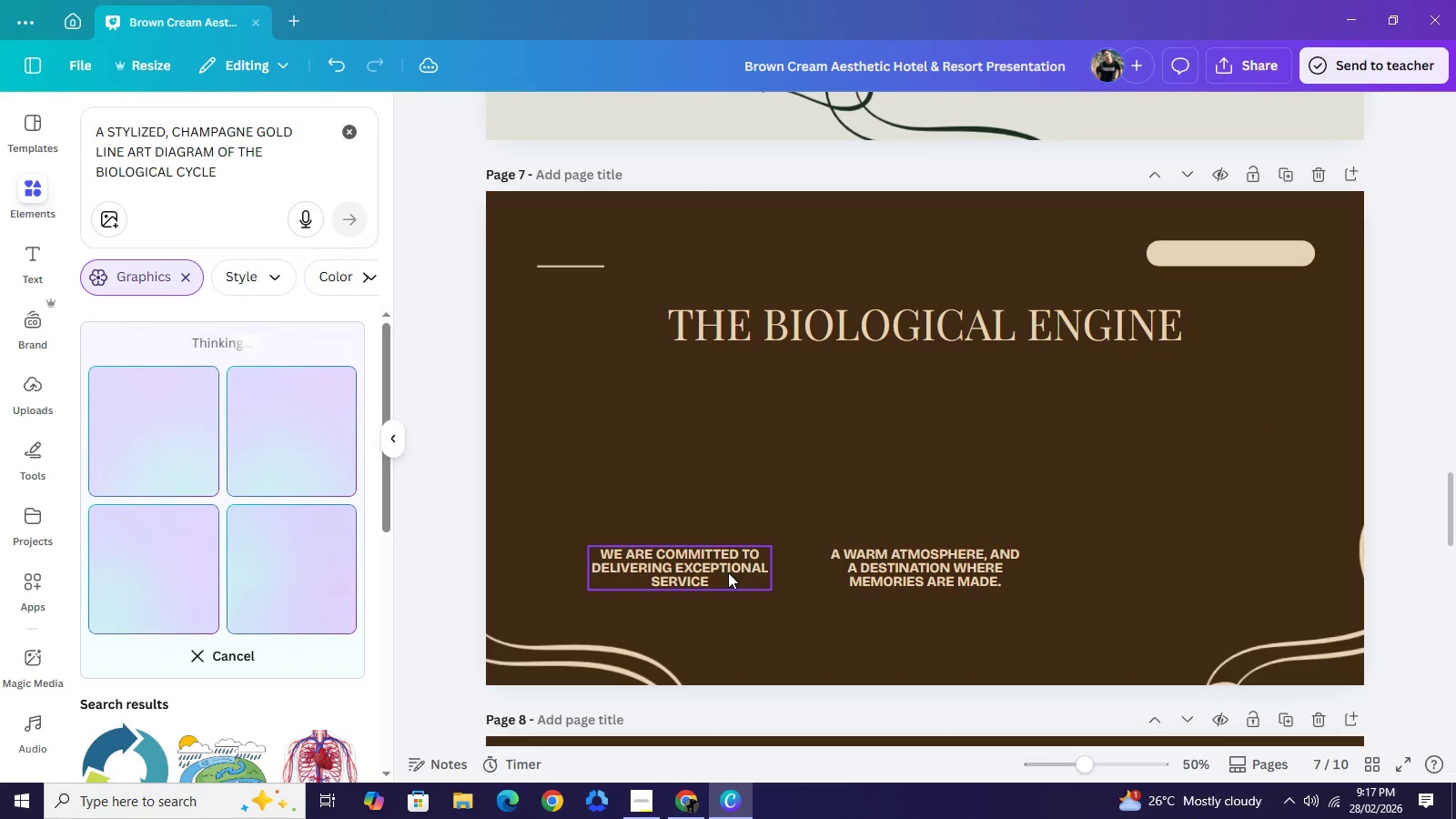 
left_click([728, 572])
 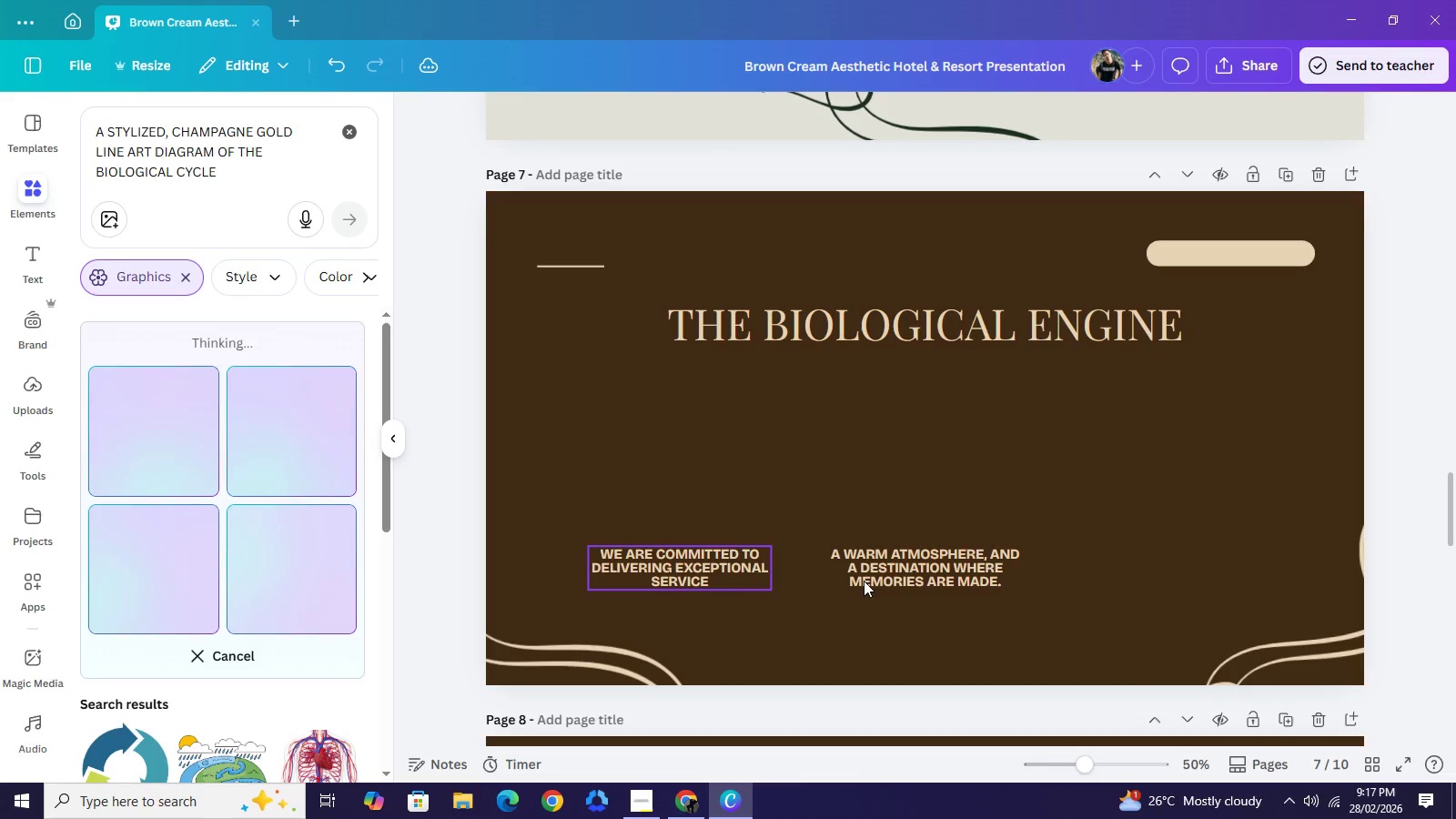 
key(Backspace)
 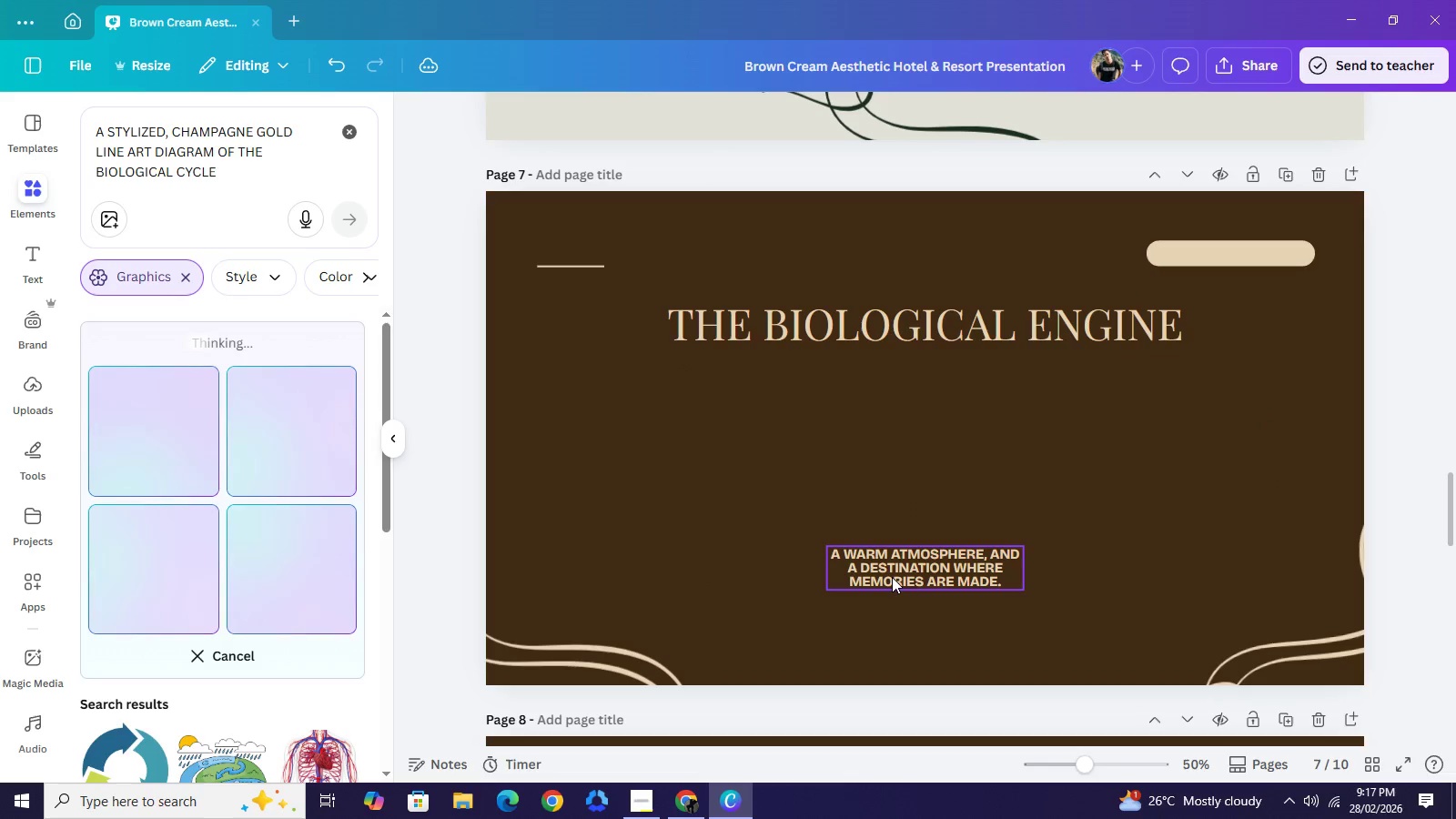 
double_click([892, 577])
 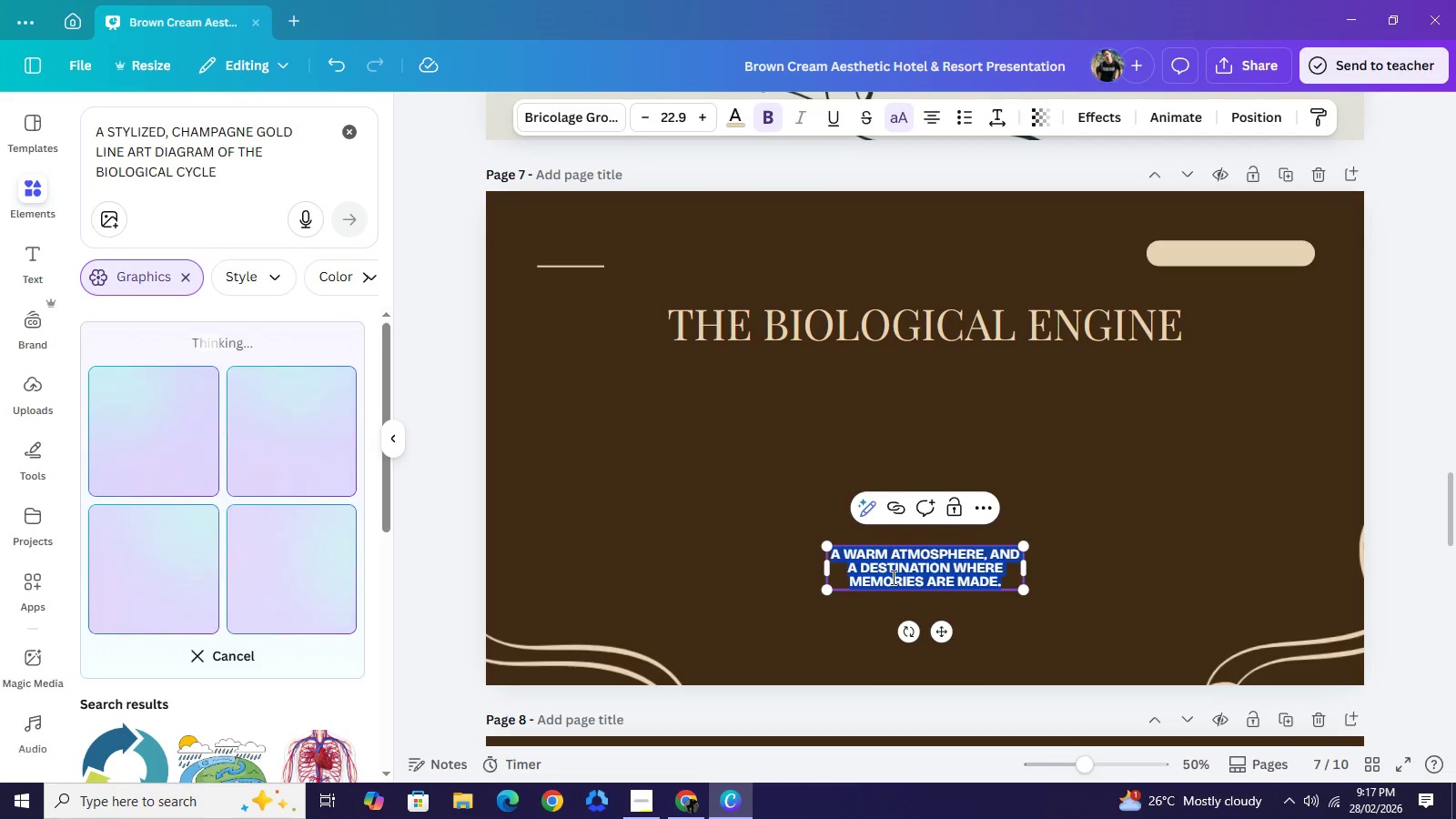 
type(HIGH-CAPACITY EISENIA FETIDA COLONIES OPTIMIZED FOR RAPID)
 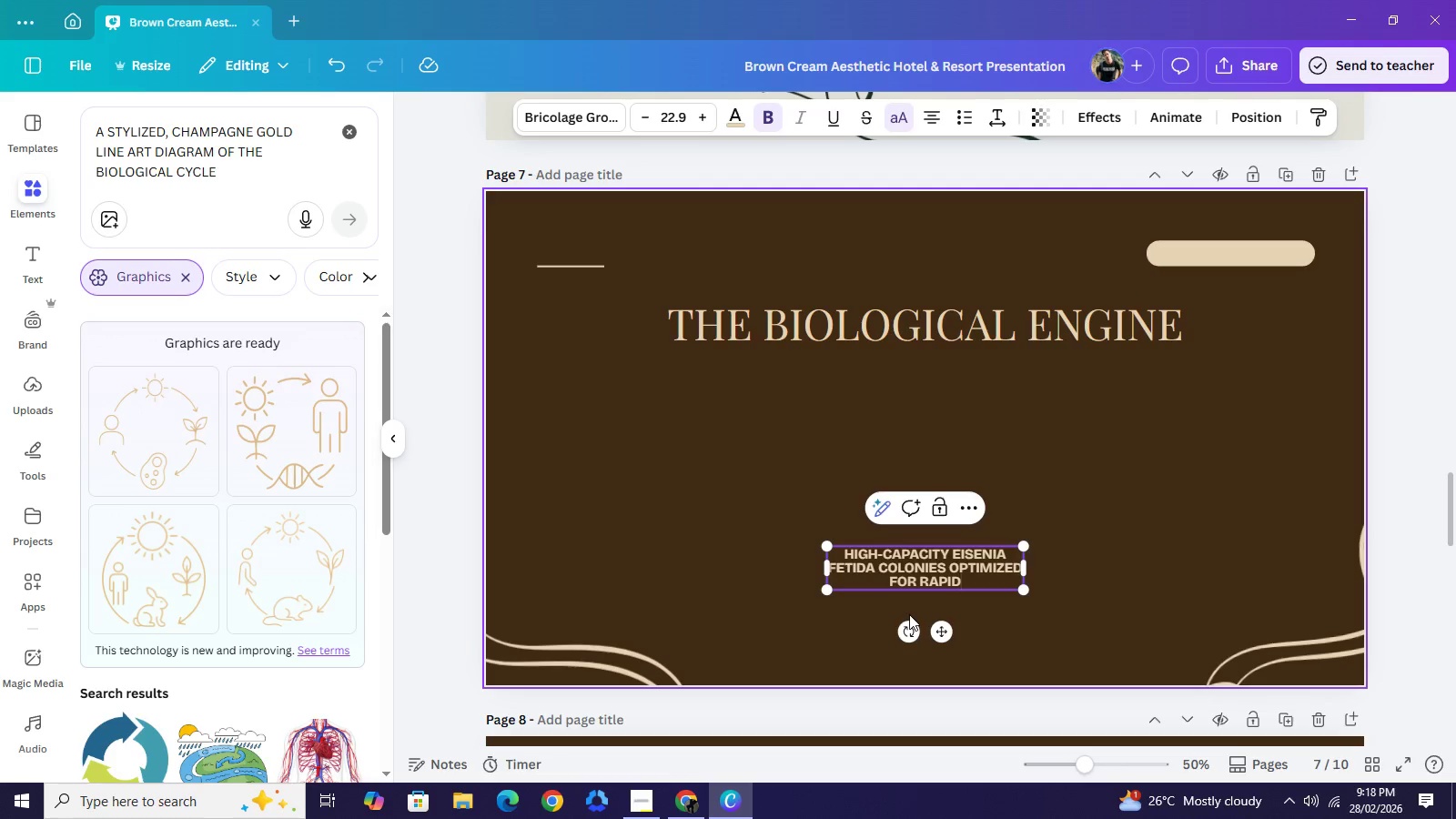 
wait(5.91)
 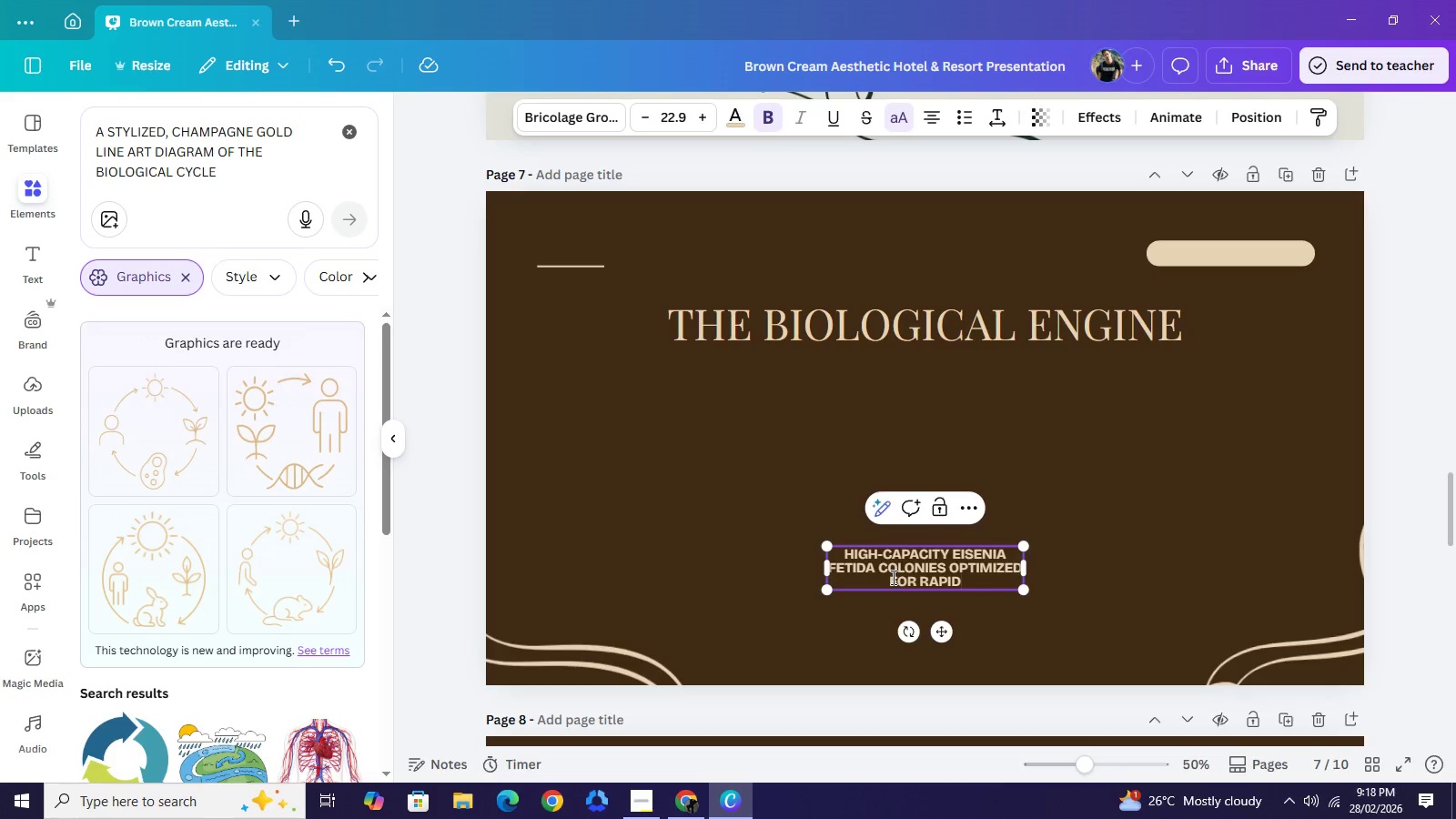 
hold_key(key=D, duration=0.31)
 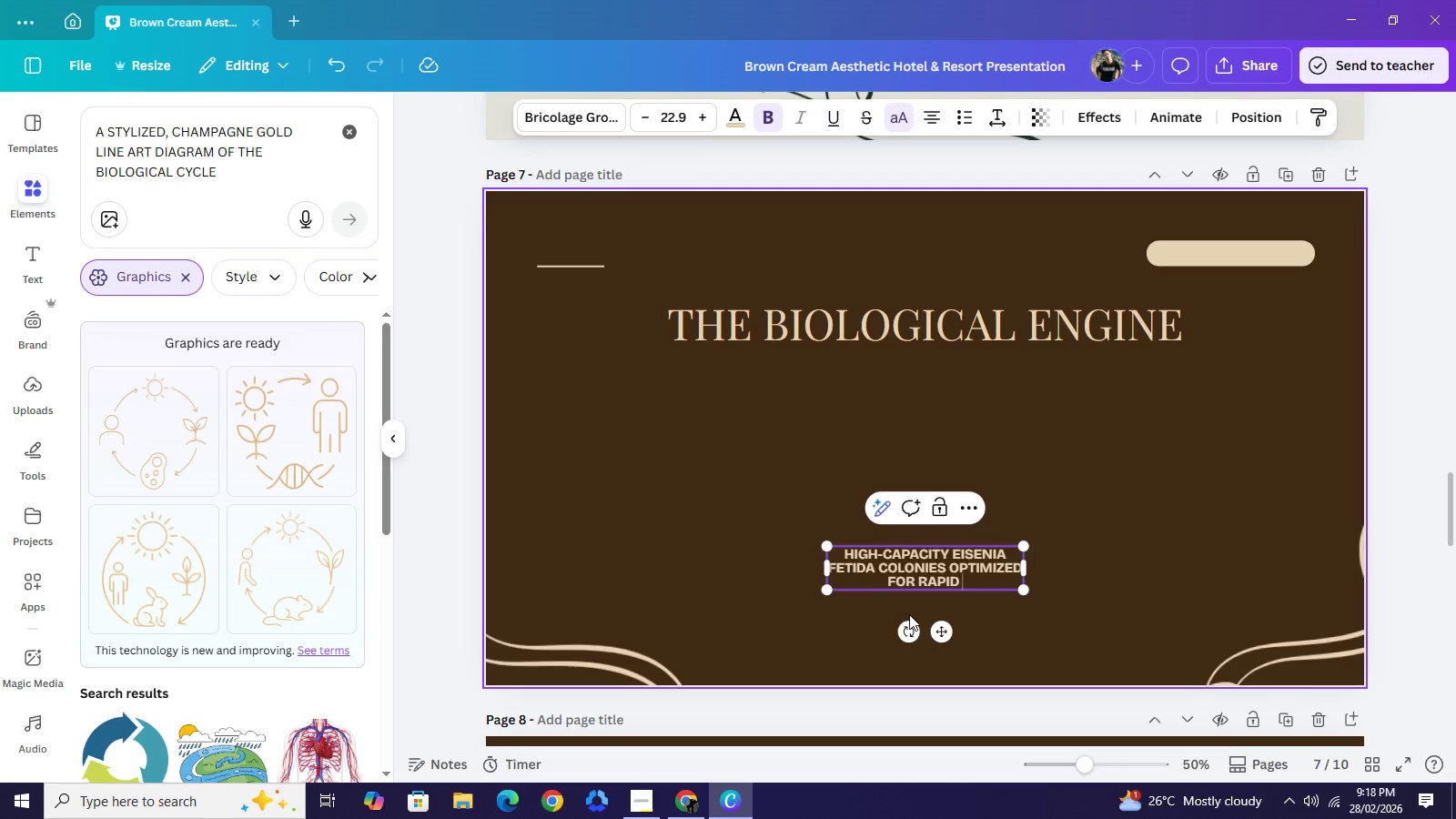 
type(E)
key(Backspace)
key(Backspace)
type( DECOMPOSITION WITHOUT THE EARTH)
key(Backspace)
key(Backspace)
key(Backspace)
key(Backspace)
key(Backspace)
type("EARTHY" SCENT.)
 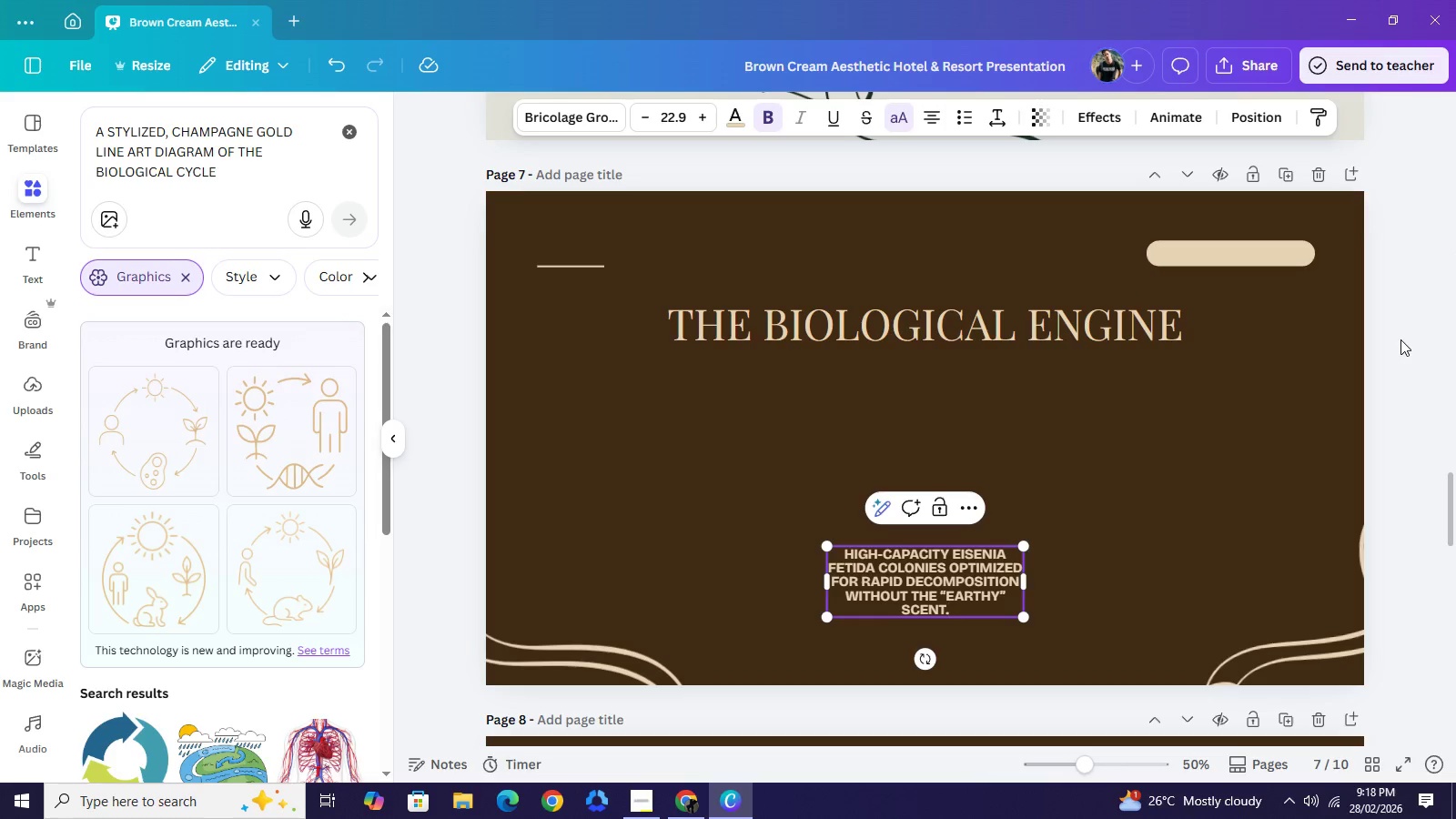 
left_click([1400, 339])
 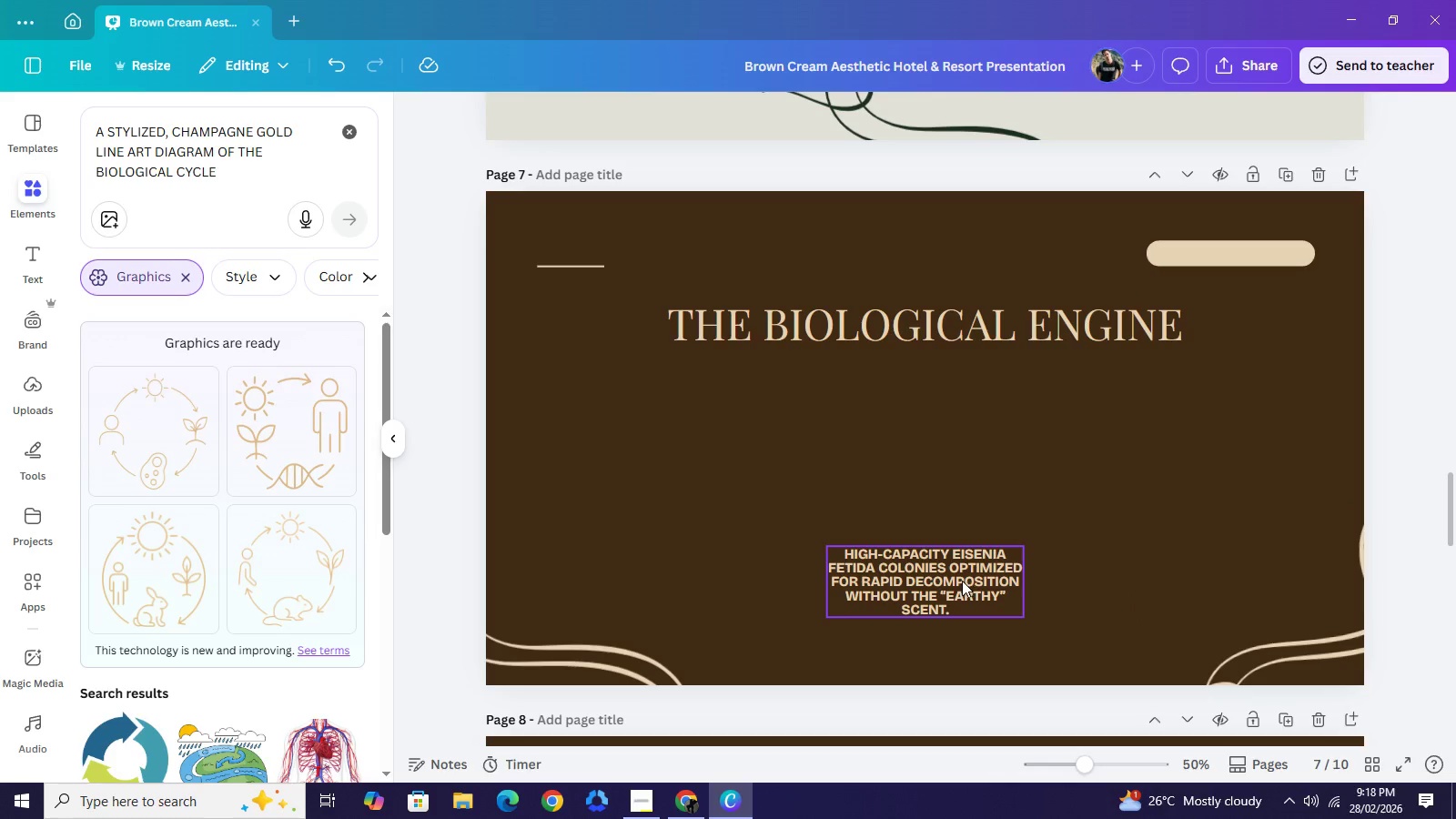 
left_click([962, 581])
 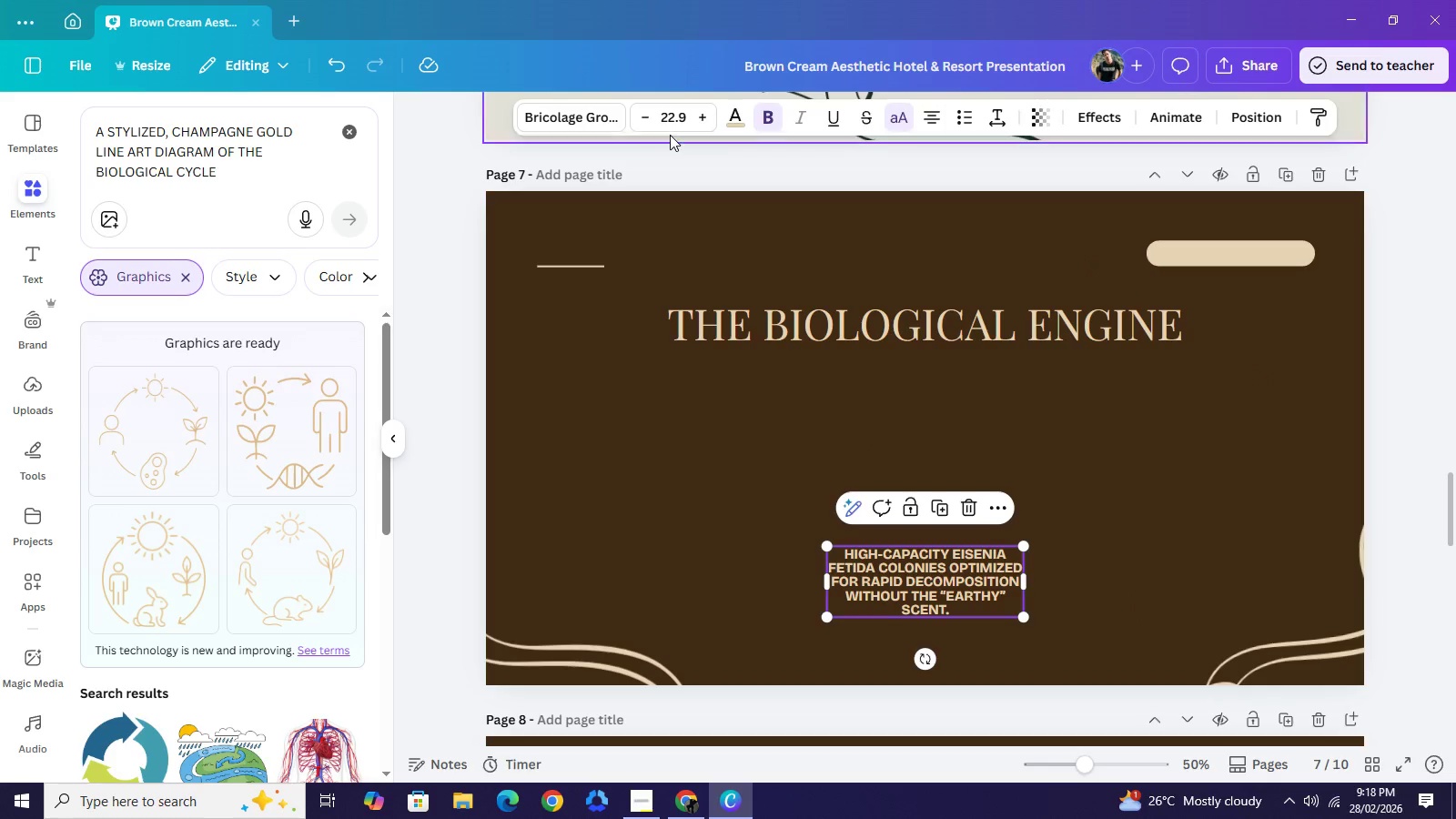 
double_click([674, 117])
 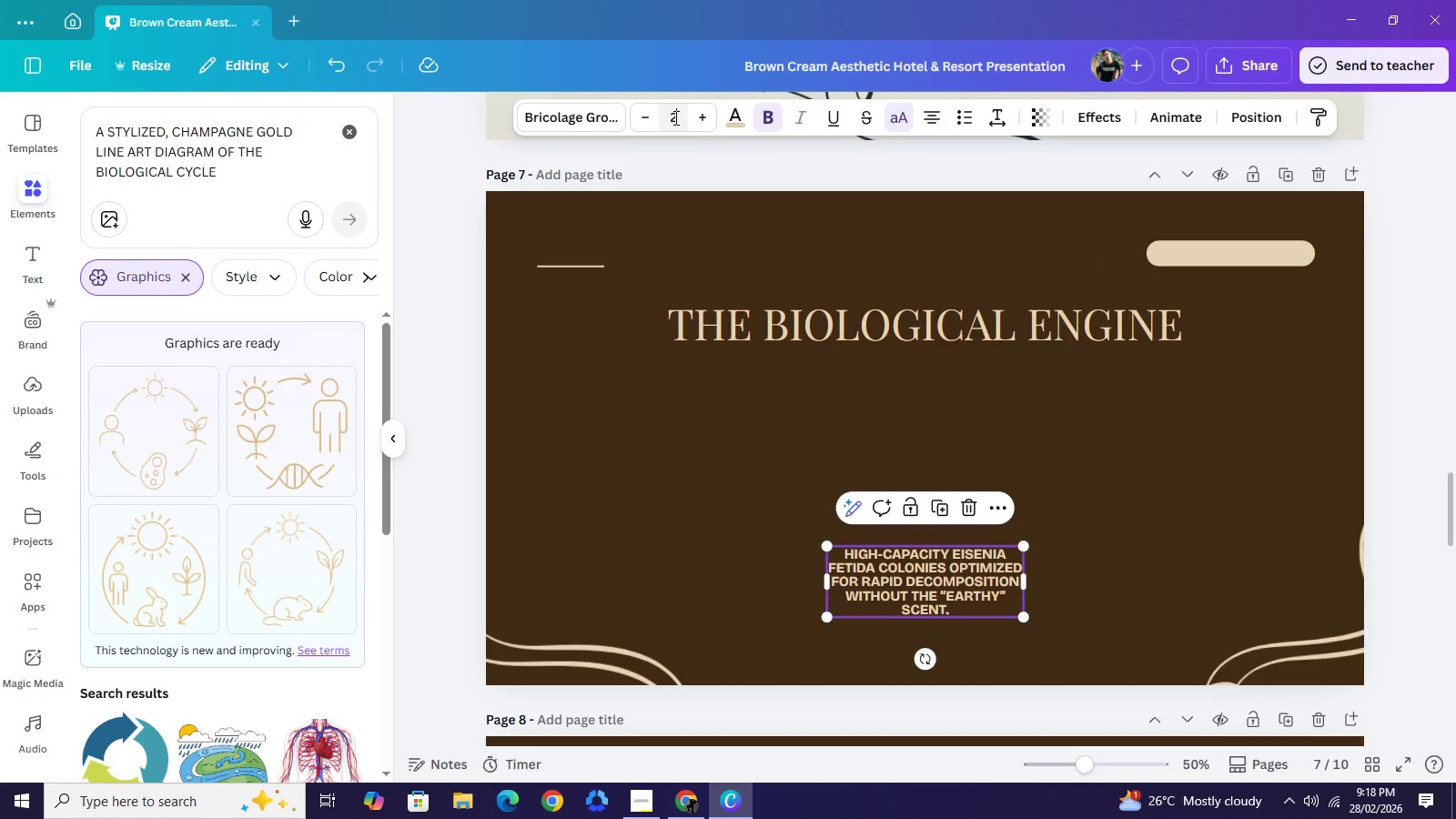 
type(22)
key(NumpadEnter)
 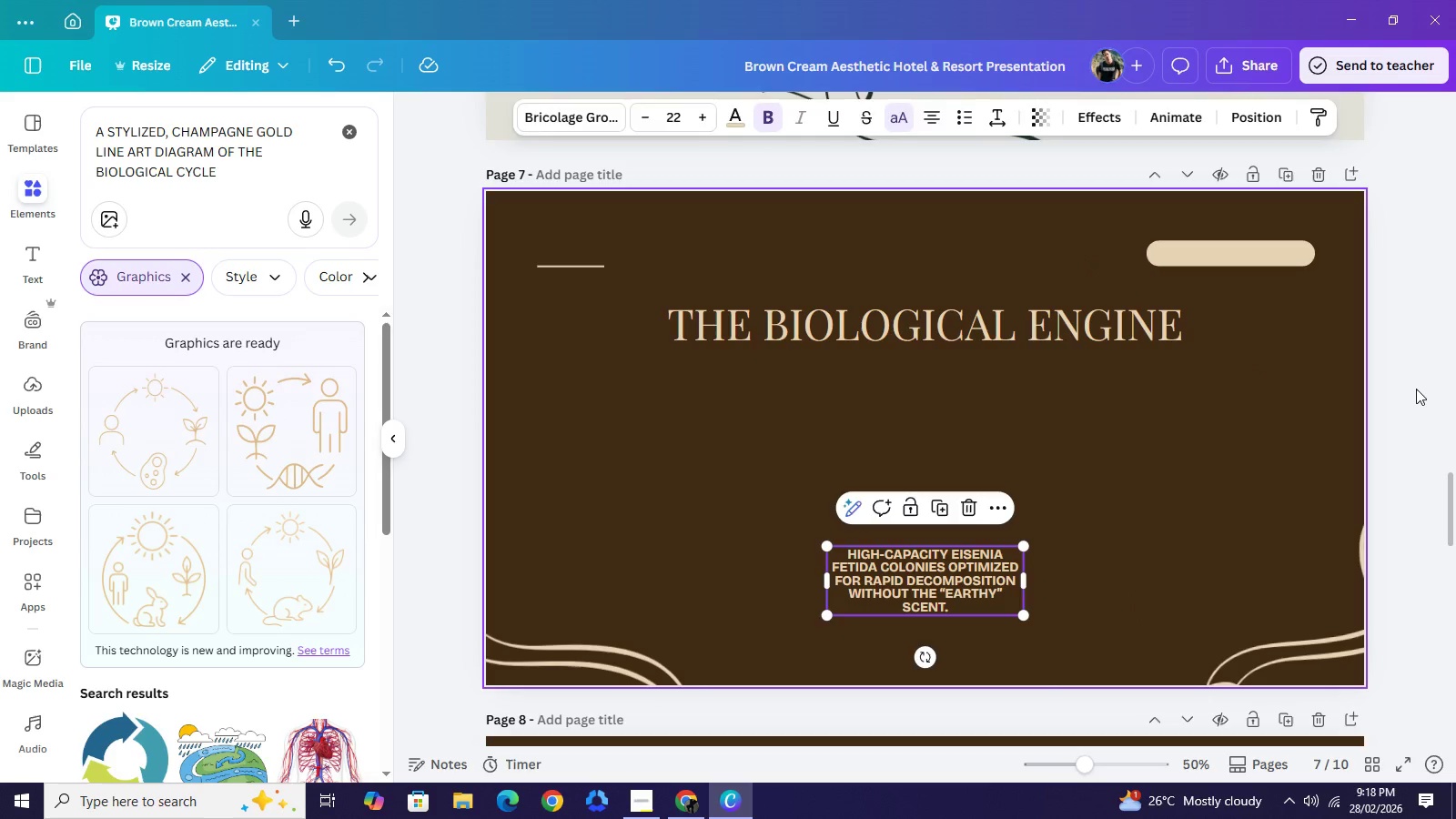 
double_click([1416, 389])
 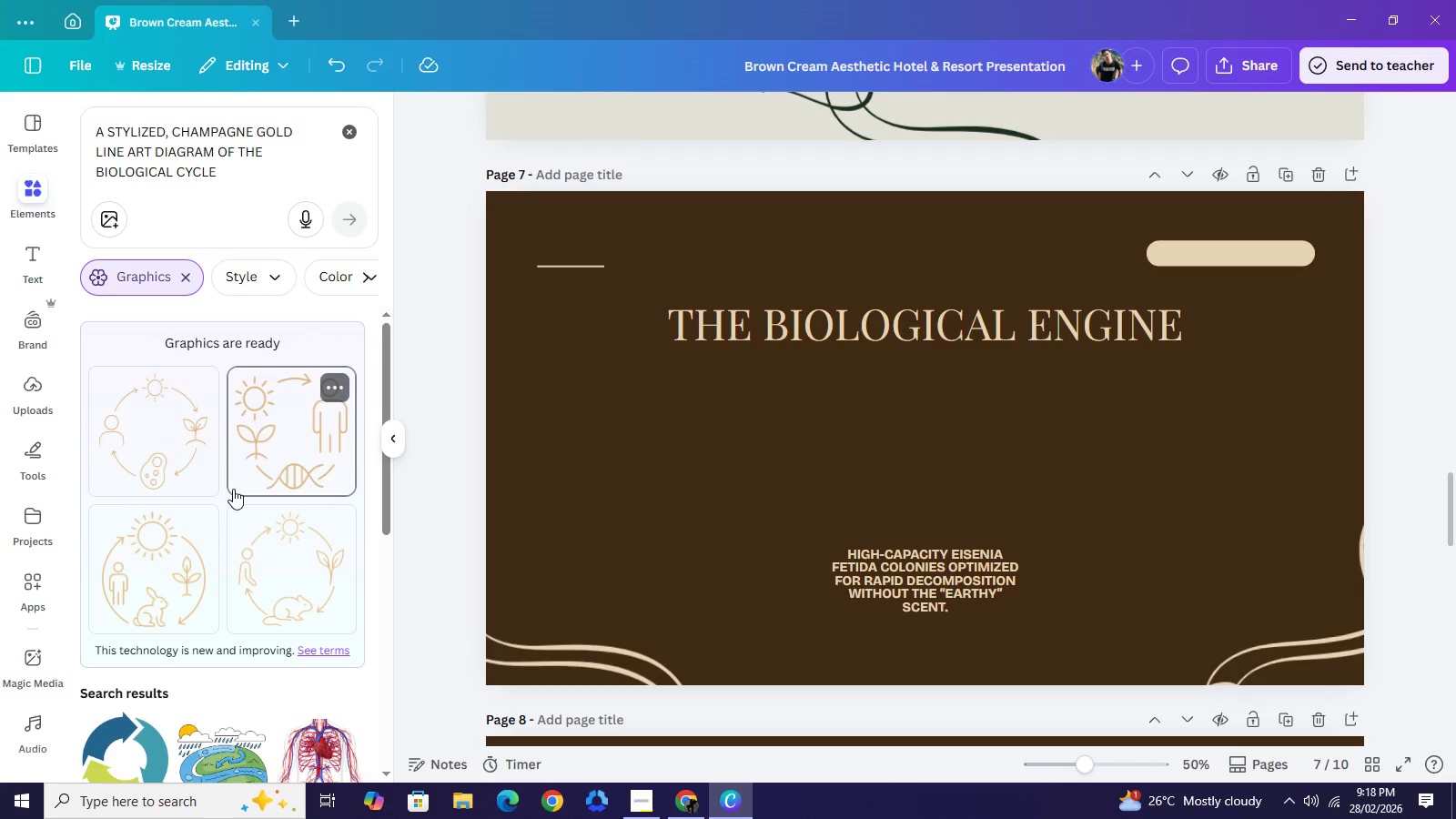 
wait(16.38)
 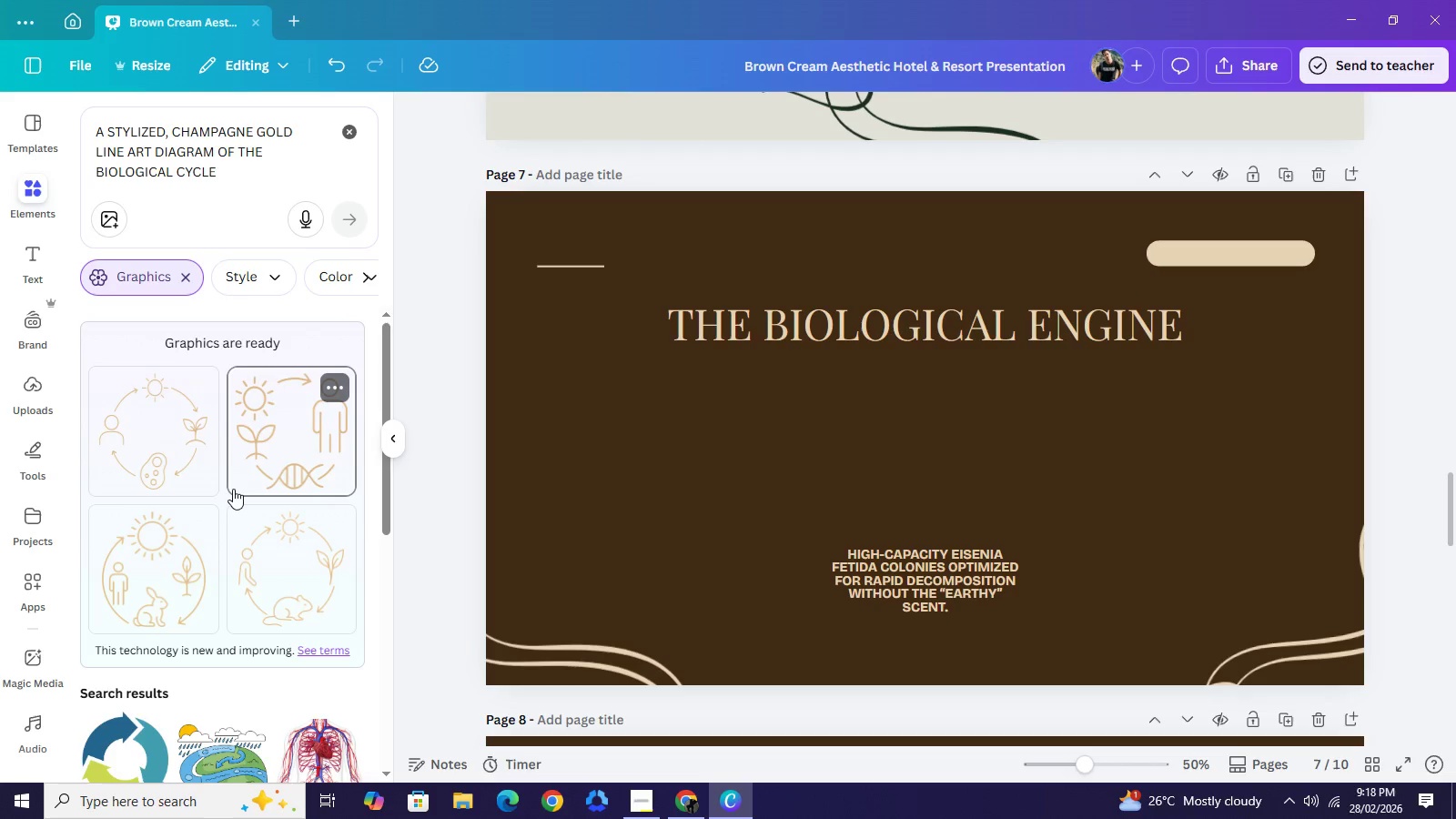 
left_click([143, 440])
 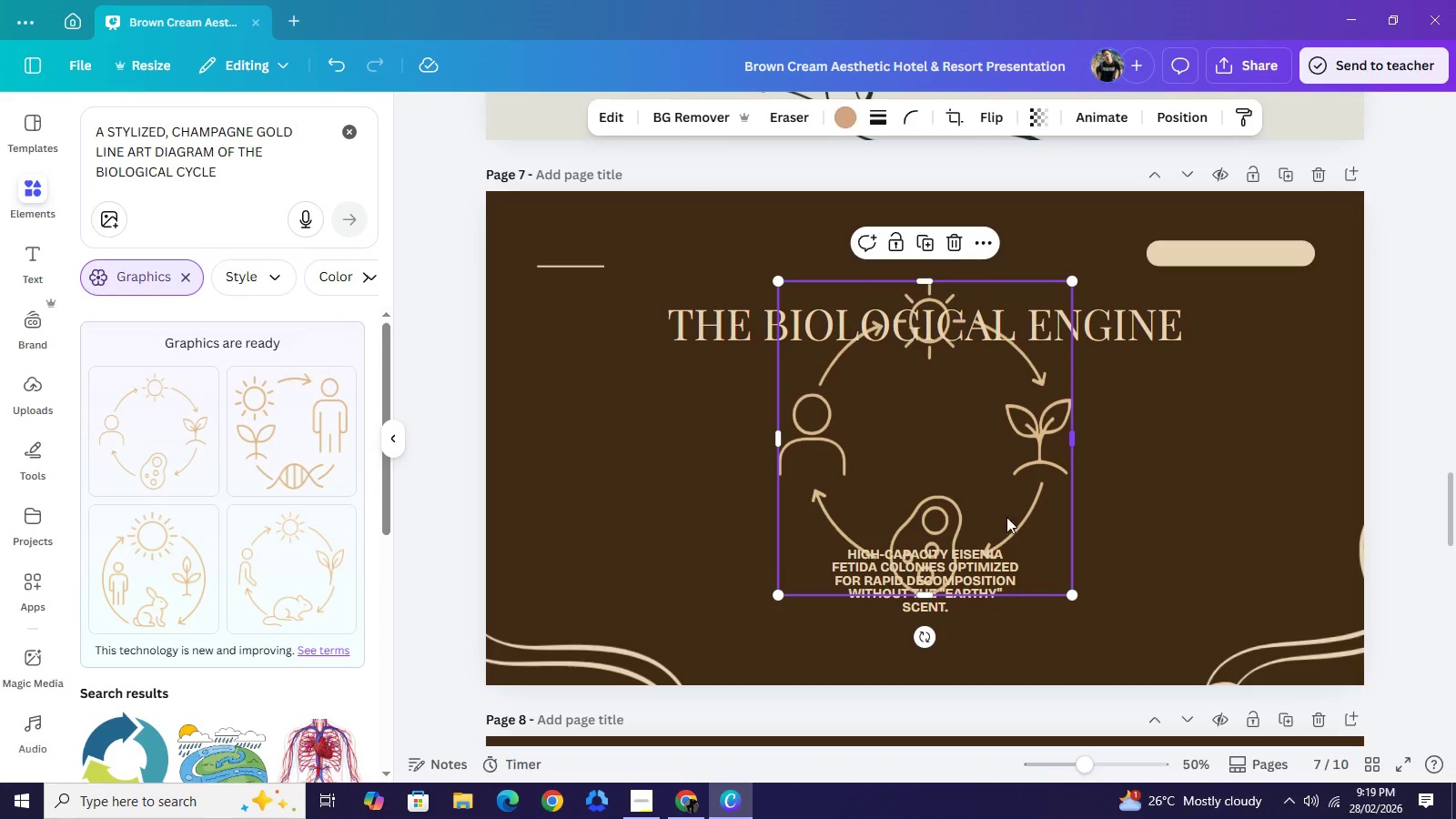 
wait(5.77)
 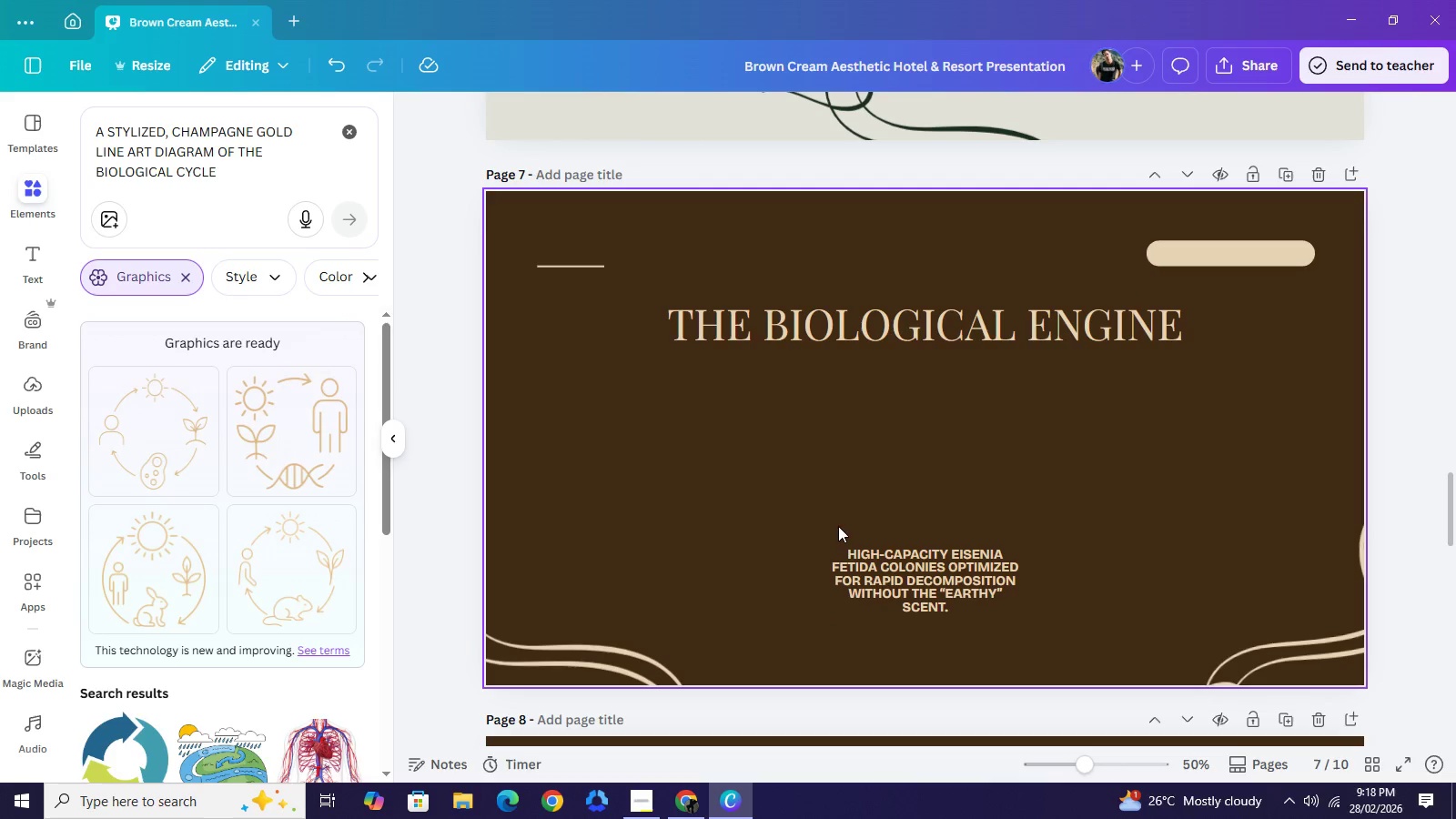 
left_click_drag(start_coordinate=[976, 465], to_coordinate=[953, 393])
 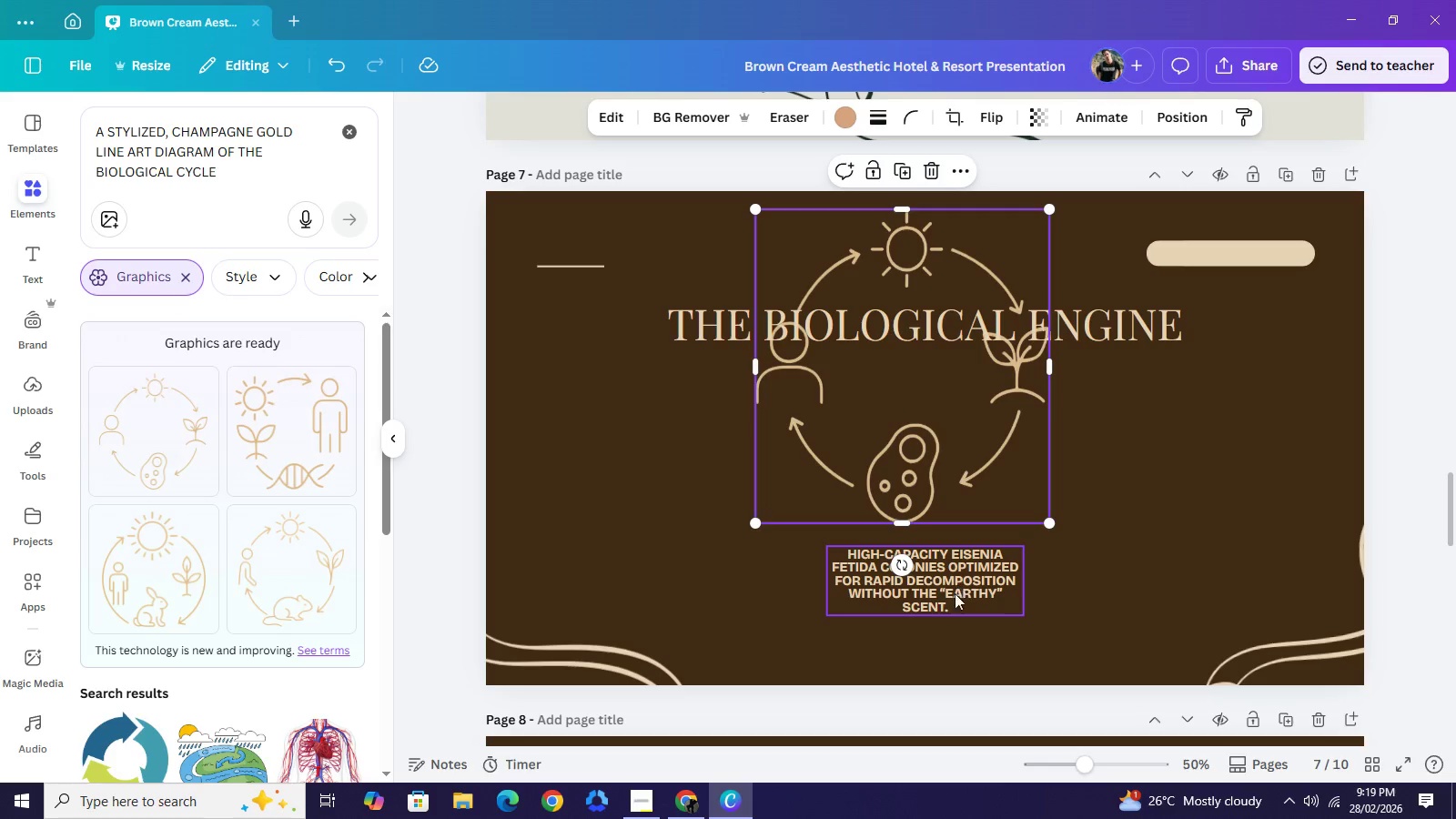 
left_click_drag(start_coordinate=[957, 584], to_coordinate=[956, 631])
 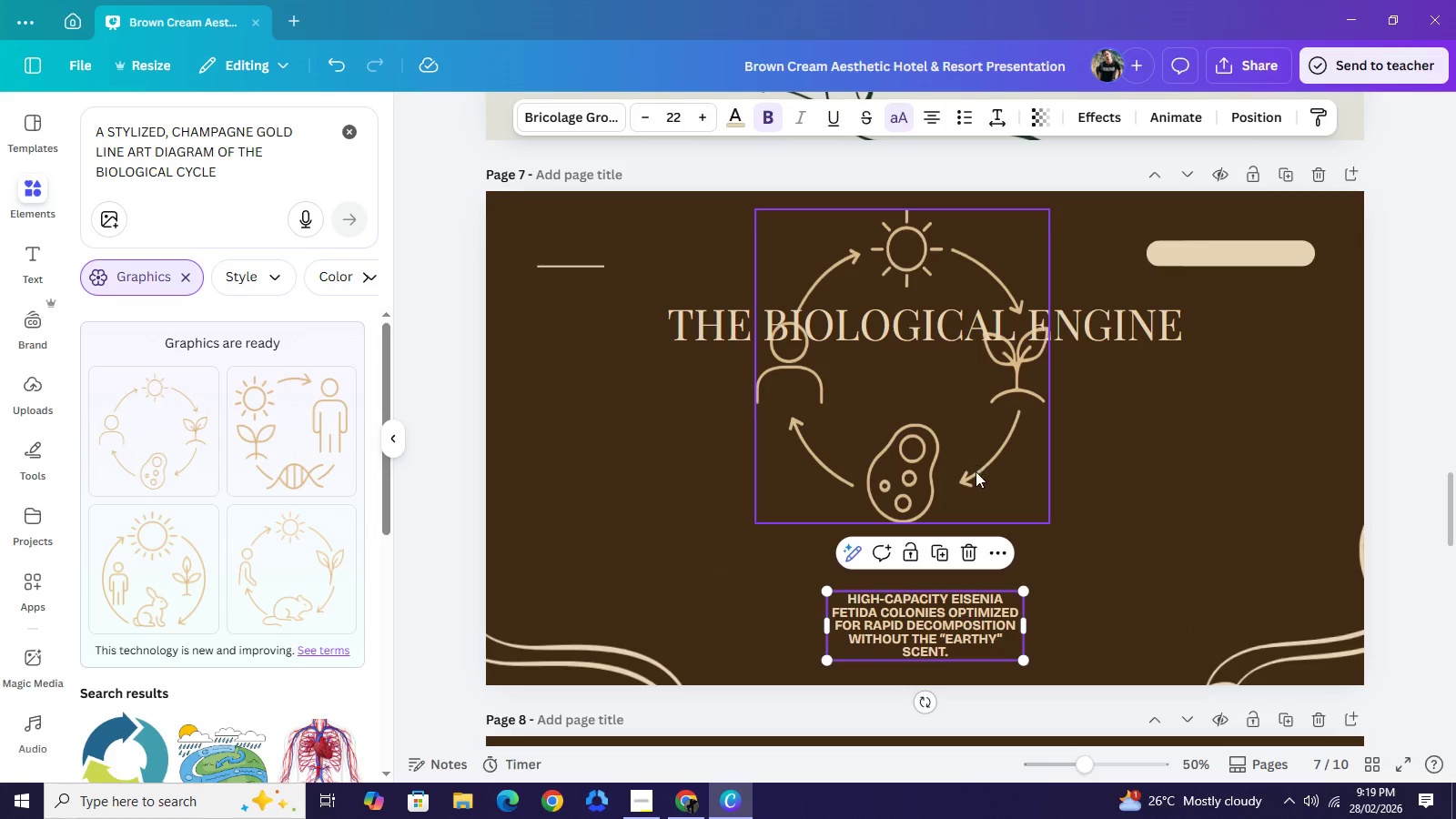 
left_click_drag(start_coordinate=[985, 433], to_coordinate=[993, 493])
 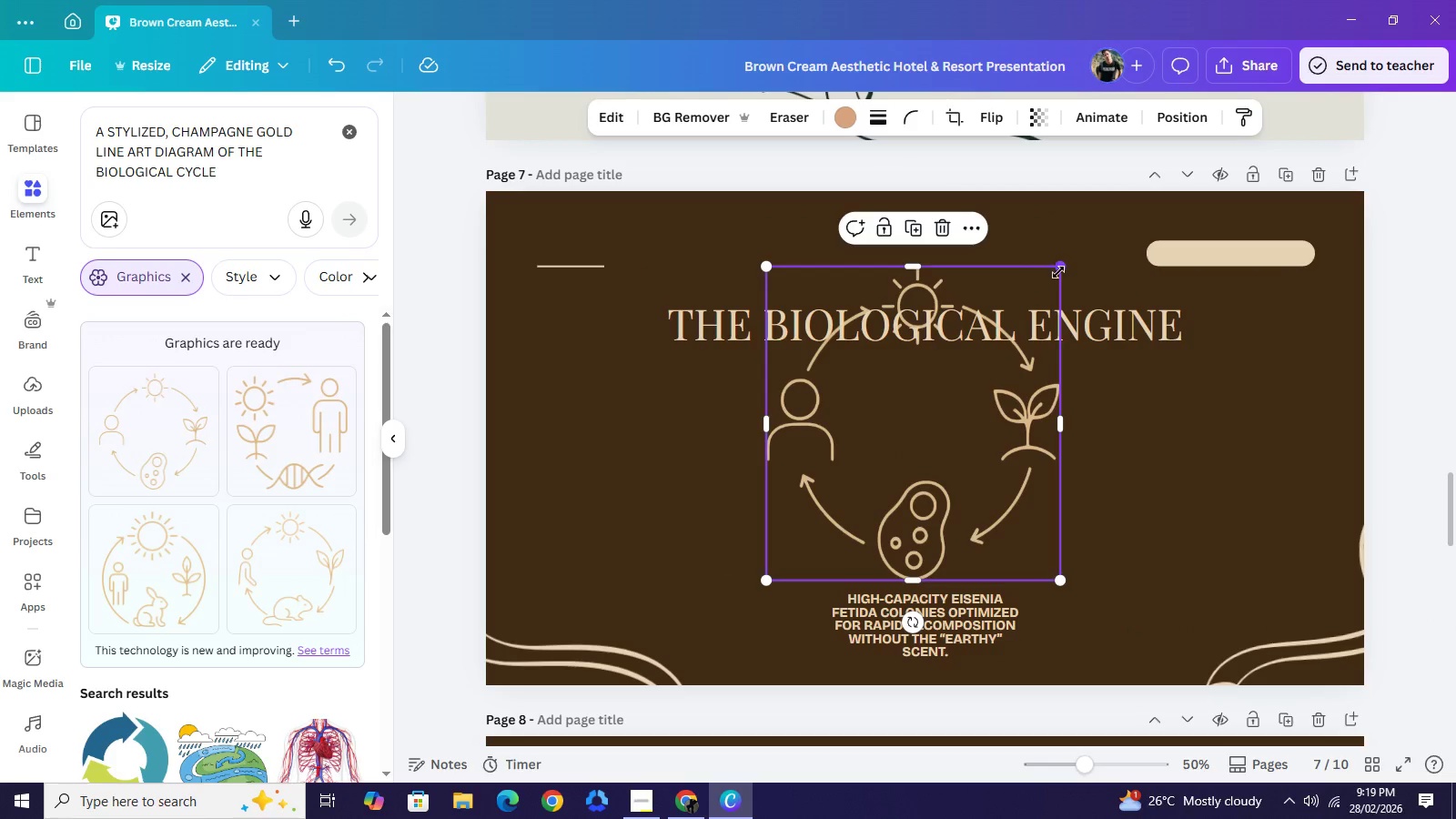 
left_click_drag(start_coordinate=[1062, 267], to_coordinate=[1018, 384])
 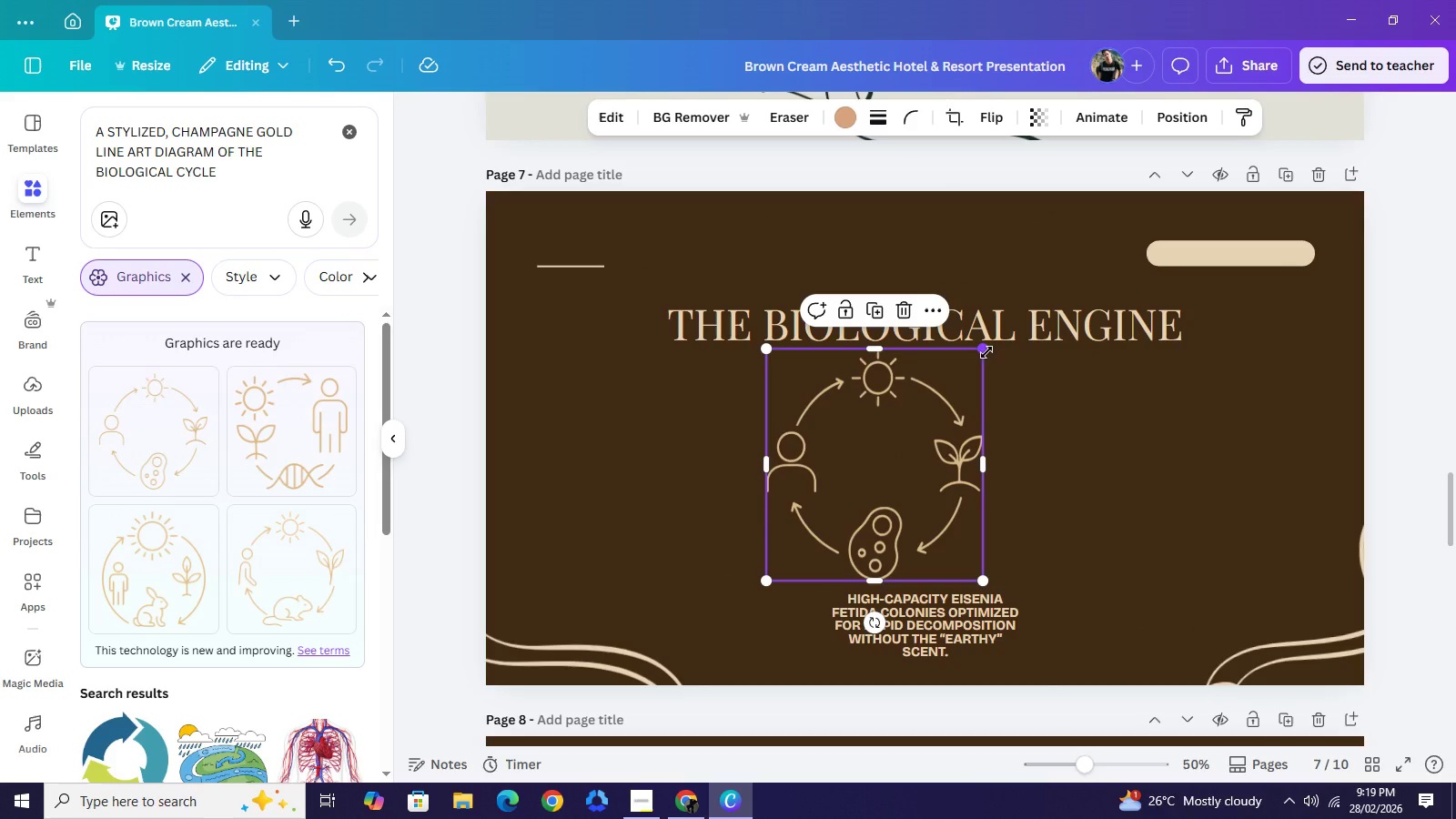 
left_click_drag(start_coordinate=[987, 352], to_coordinate=[975, 365])
 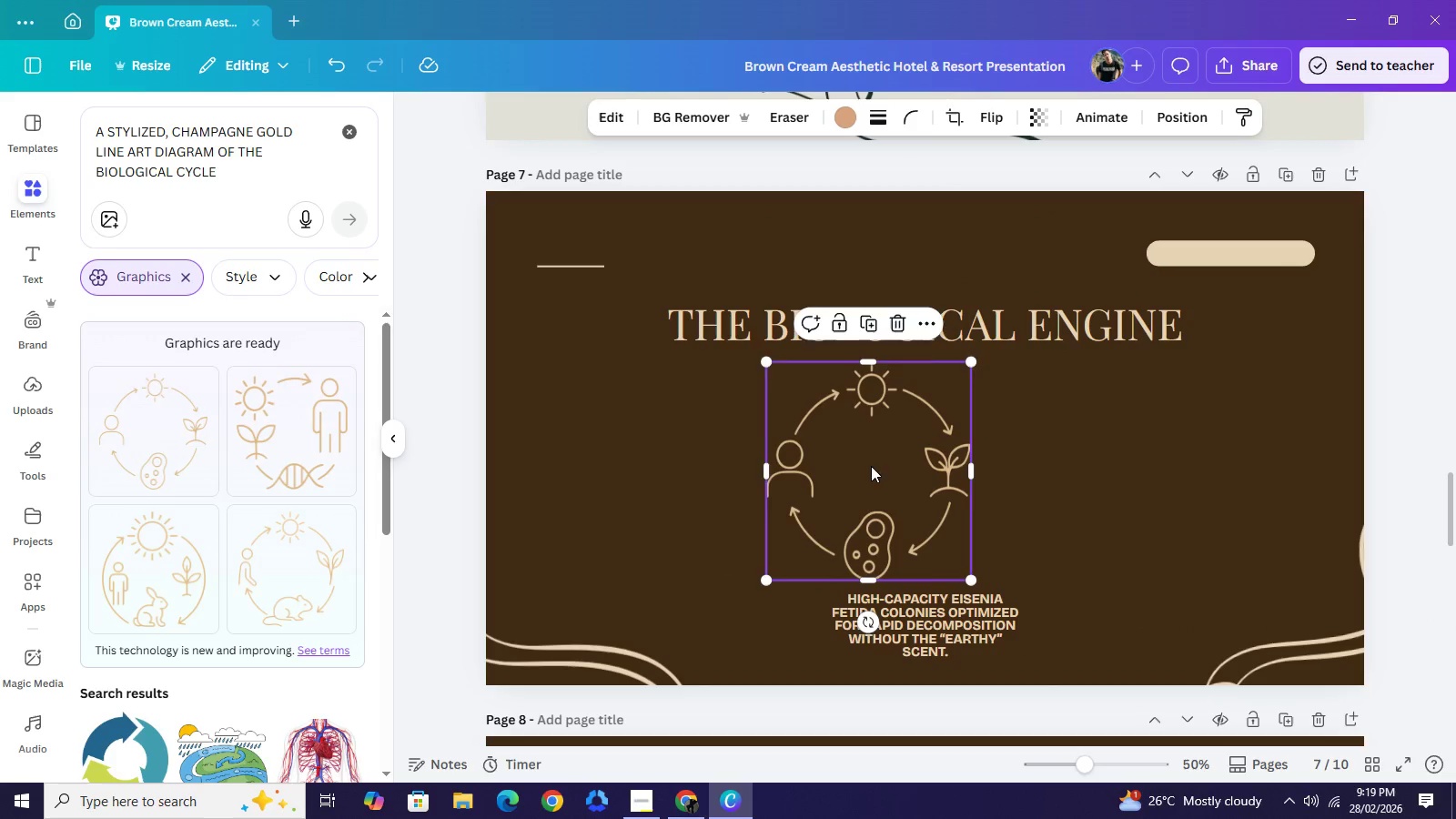 
left_click_drag(start_coordinate=[856, 471], to_coordinate=[915, 463])
 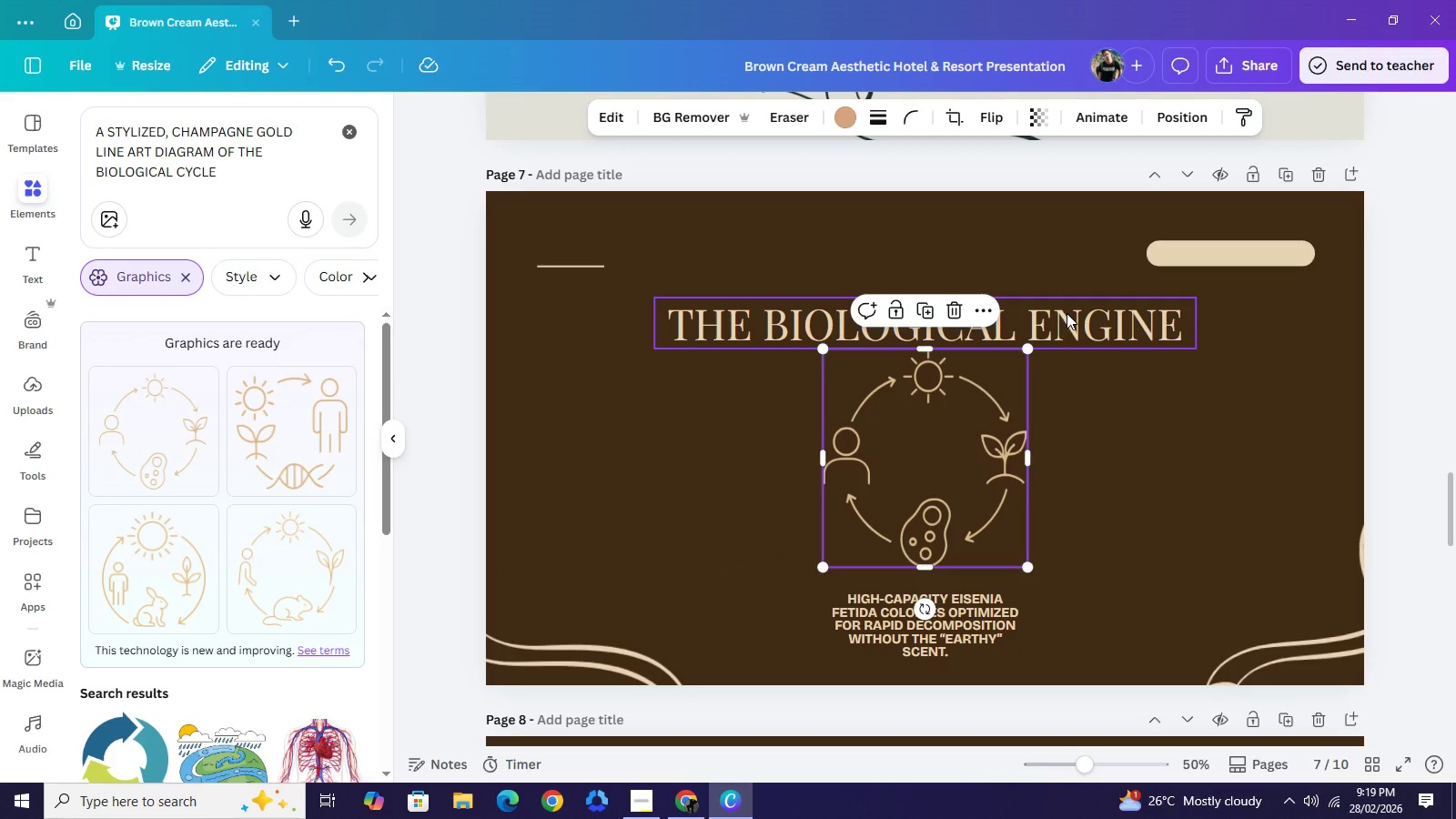 
left_click_drag(start_coordinate=[1067, 315], to_coordinate=[1067, 292])
 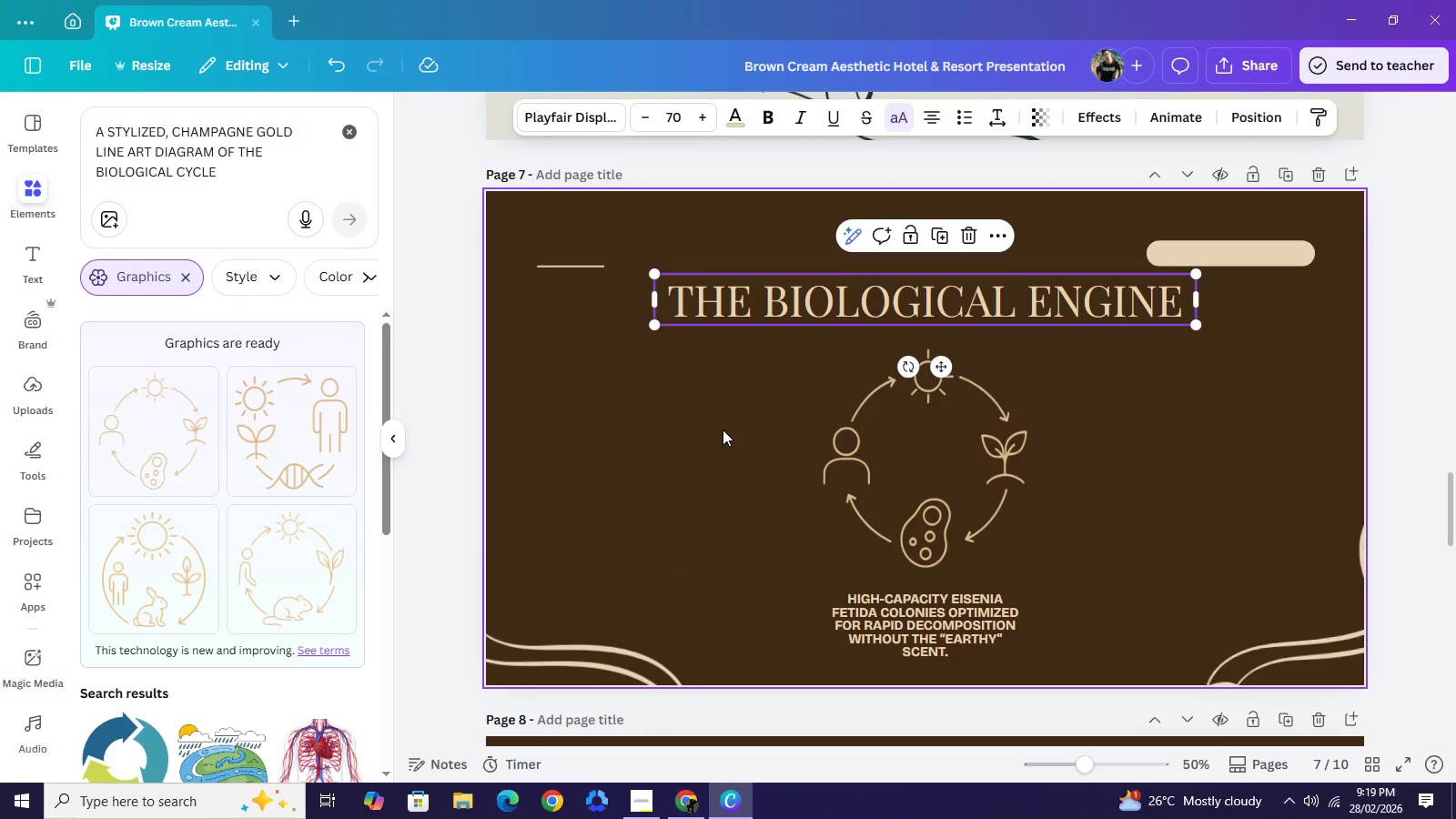 
left_click([723, 430])
 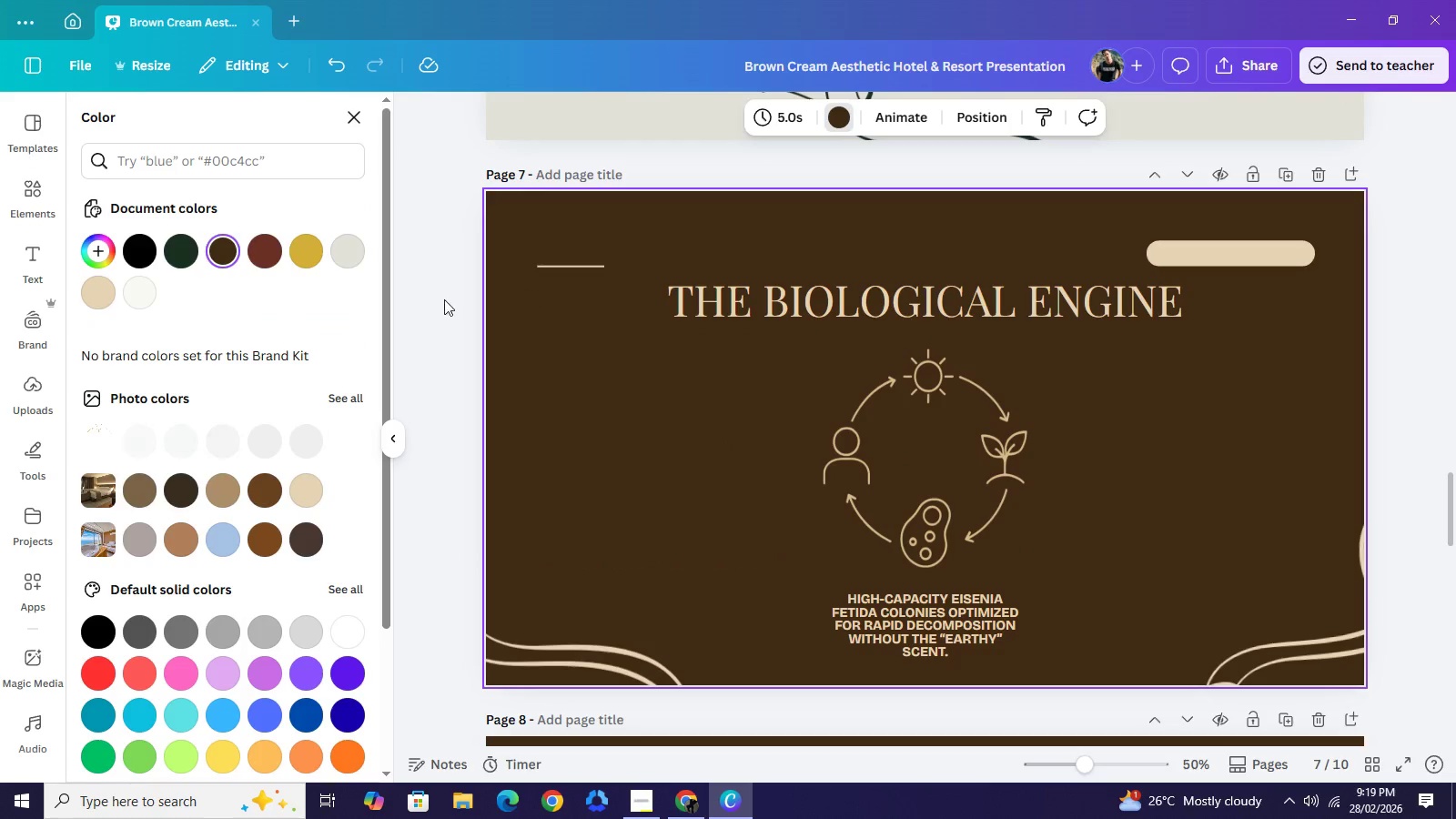 
left_click([190, 241])
 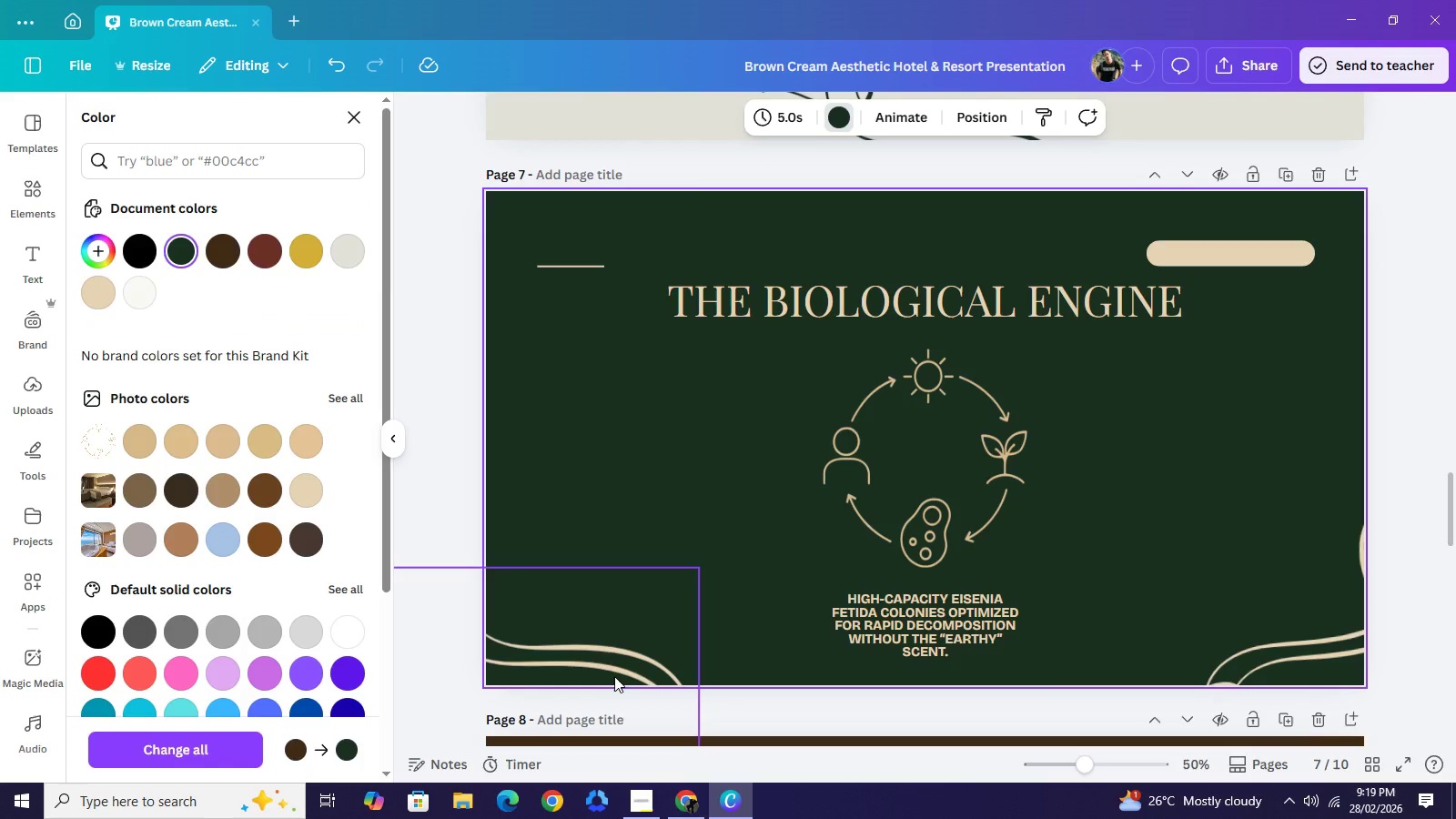 
left_click([614, 676])
 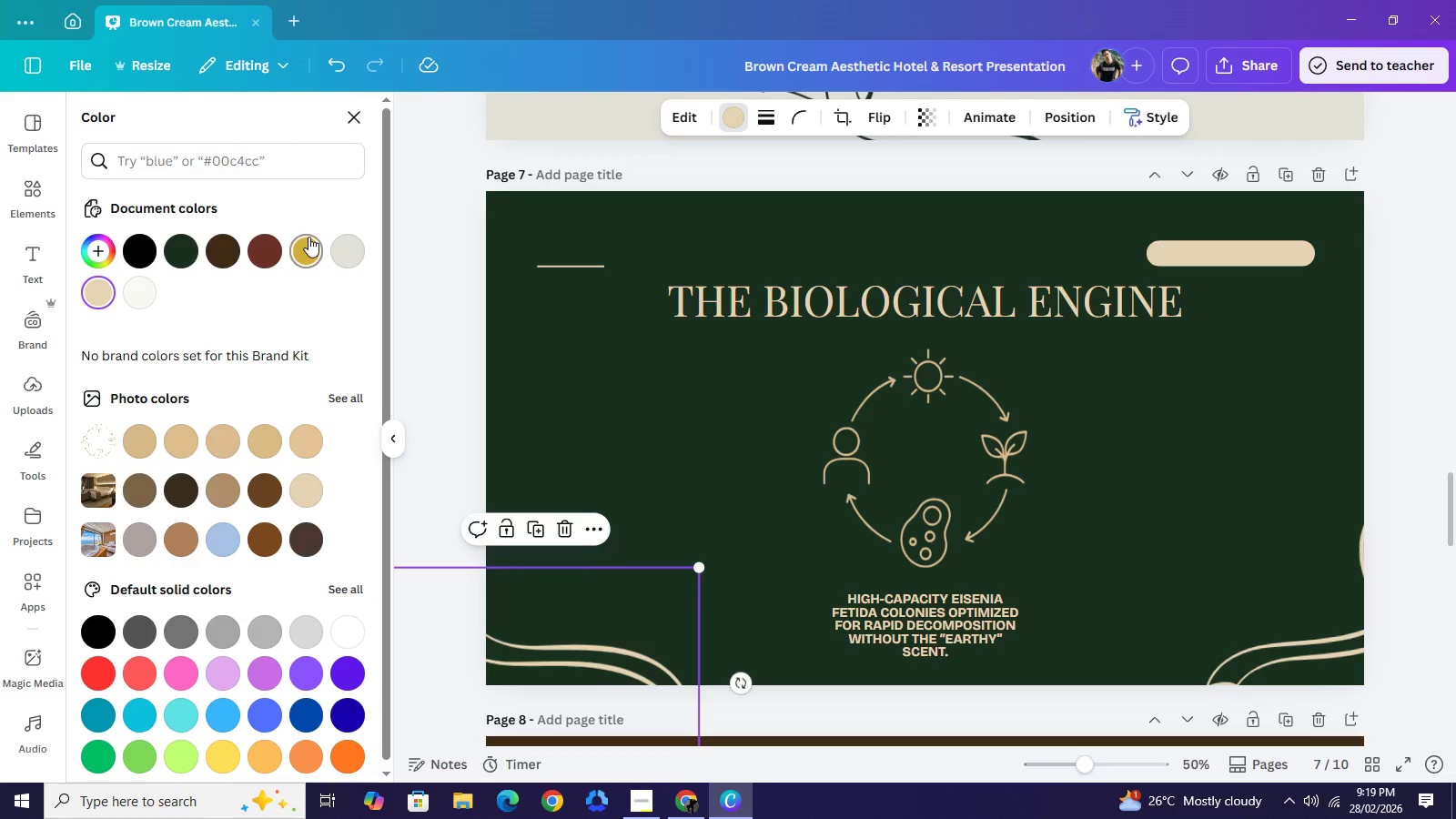 
left_click([308, 237])
 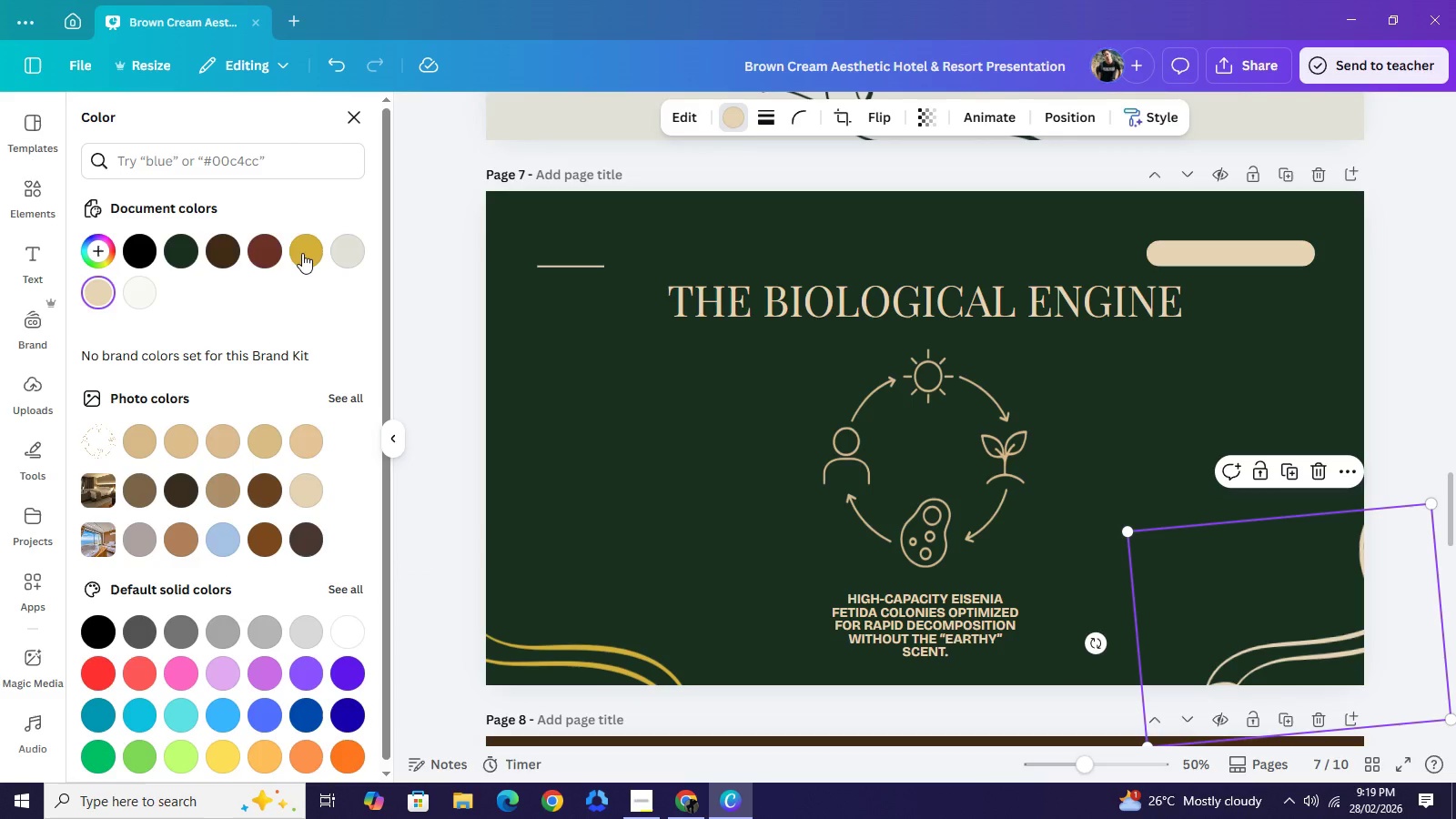 
left_click([302, 253])
 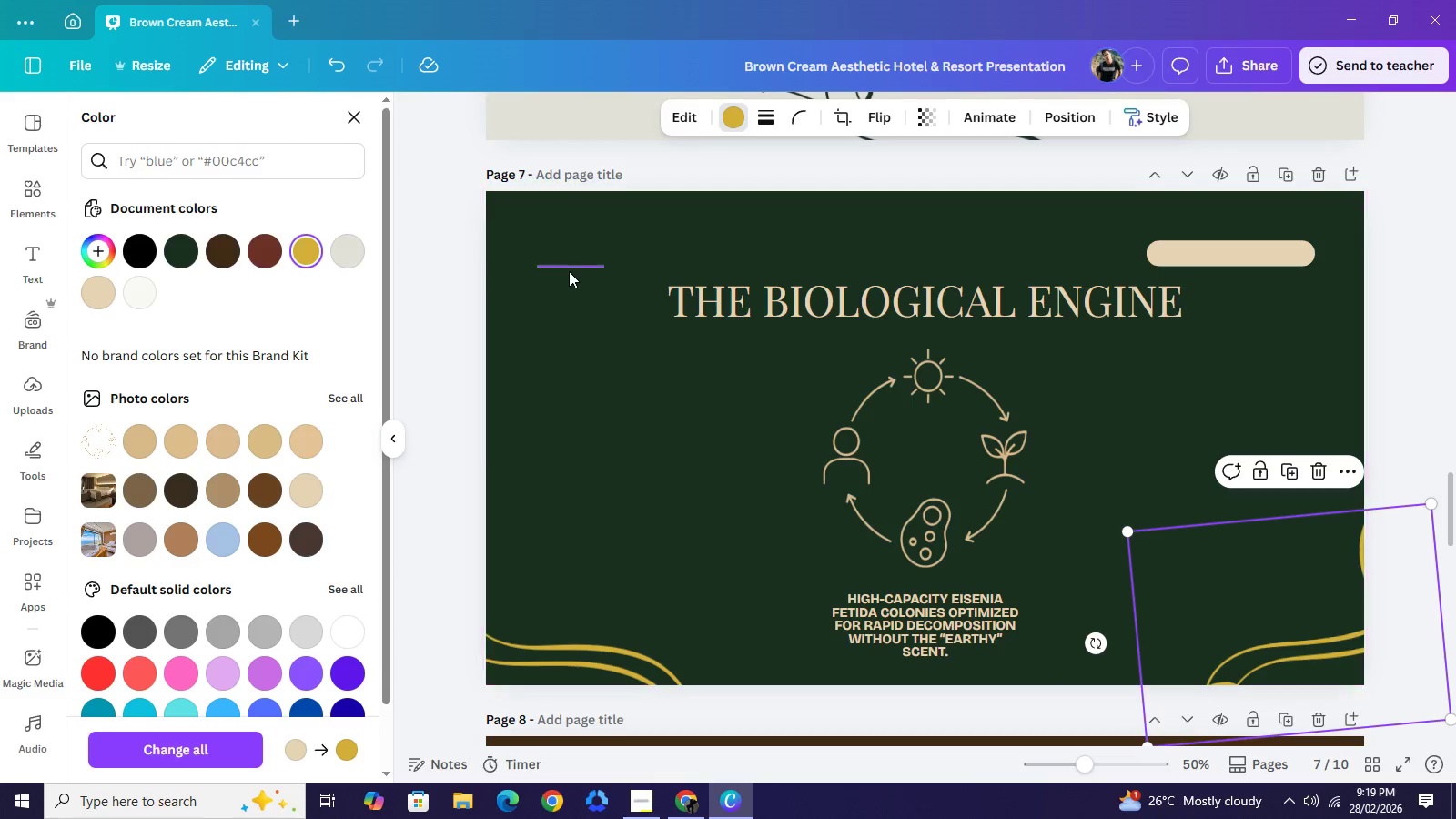 
left_click([566, 265])
 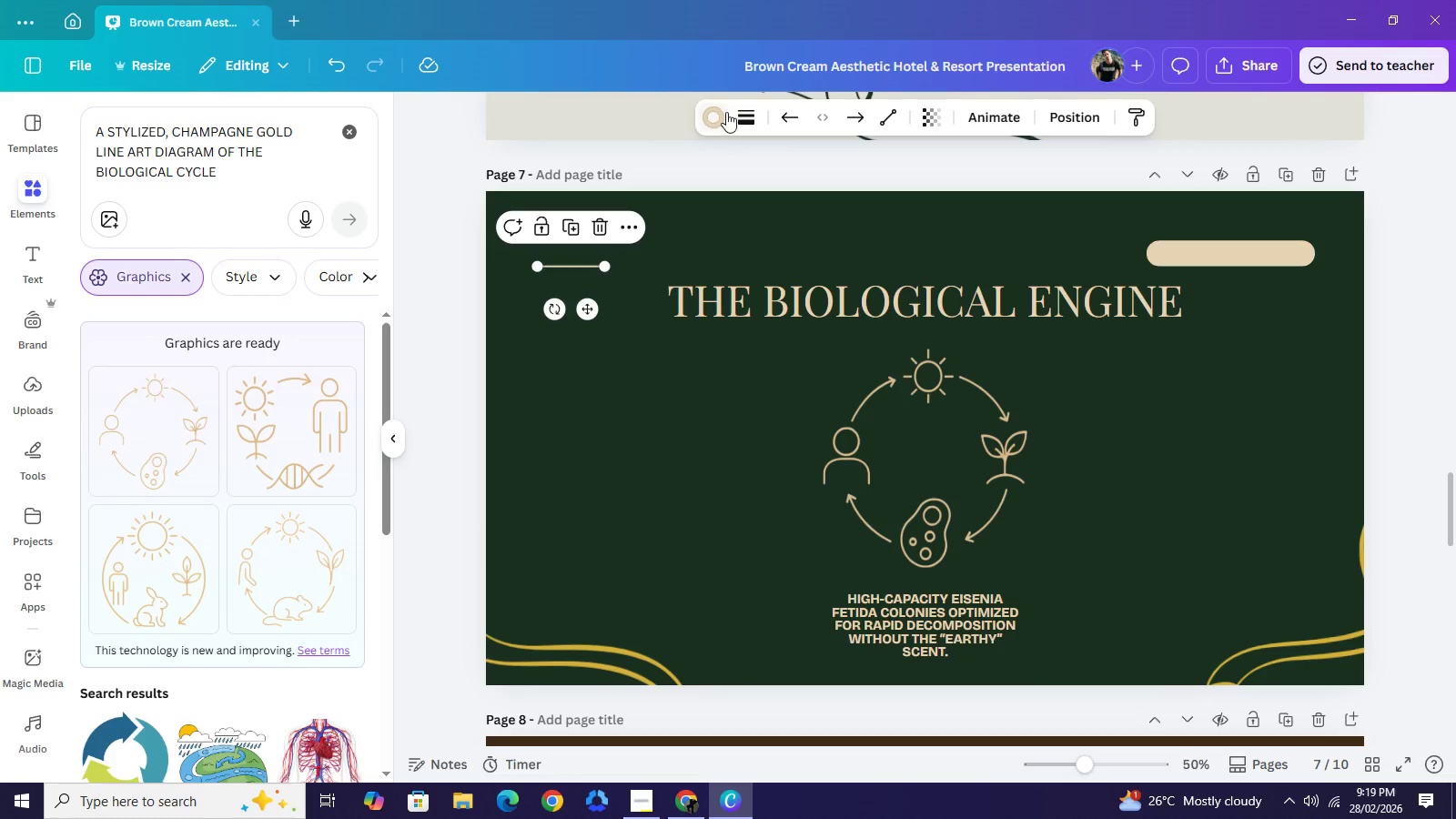 
left_click([726, 112])
 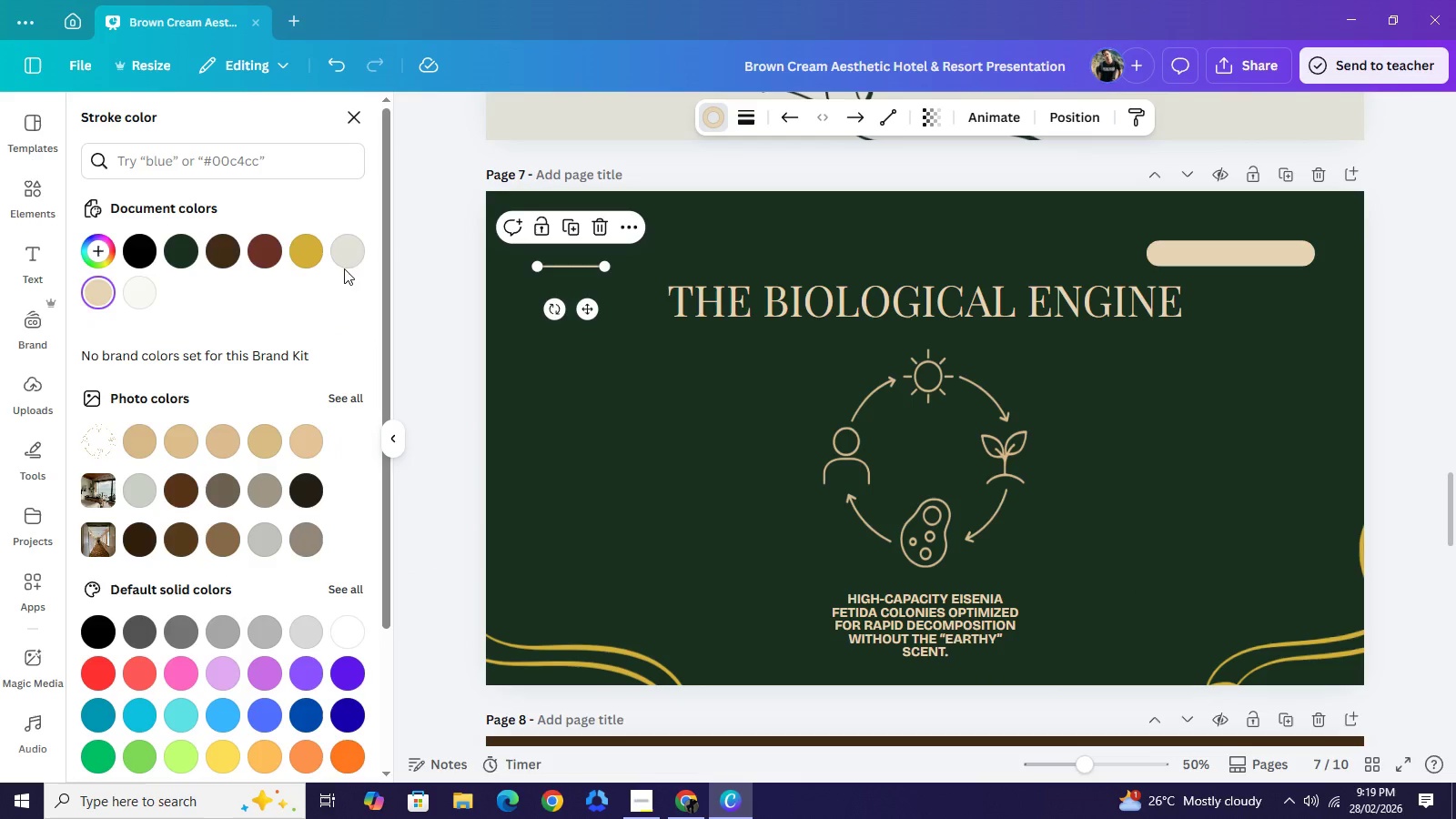 
left_click([345, 263])
 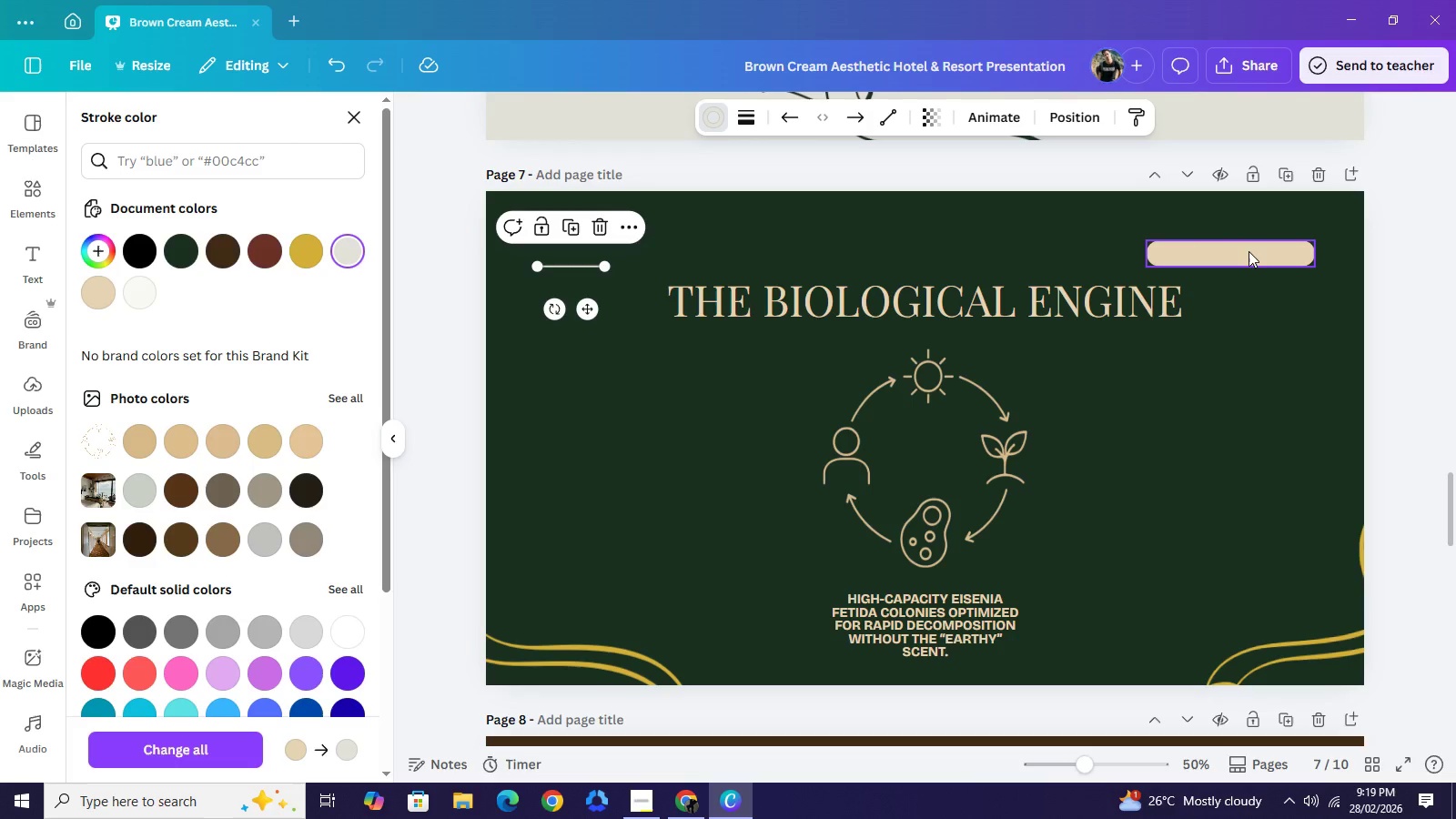 
left_click([1249, 251])
 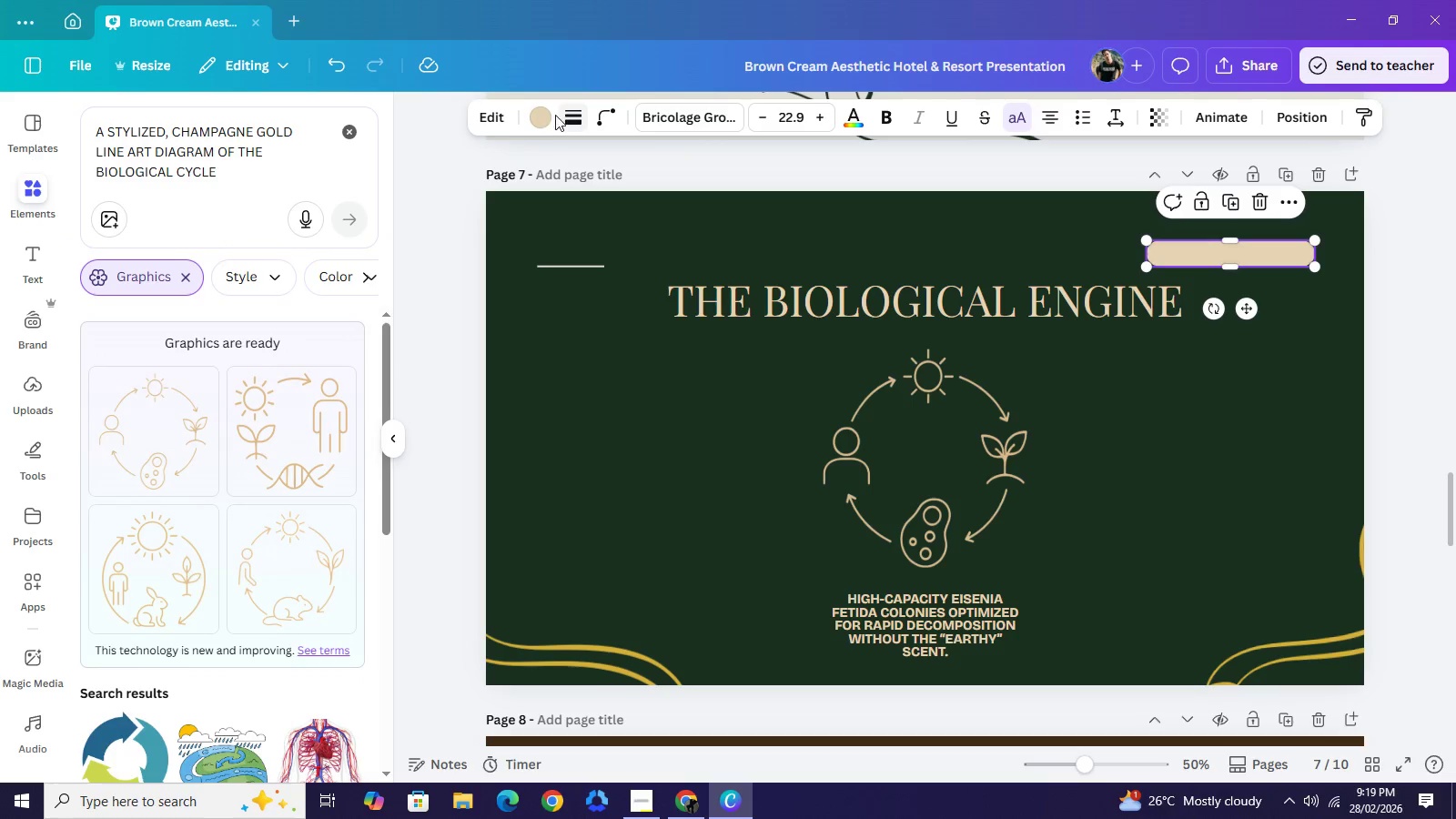 
left_click([555, 115])
 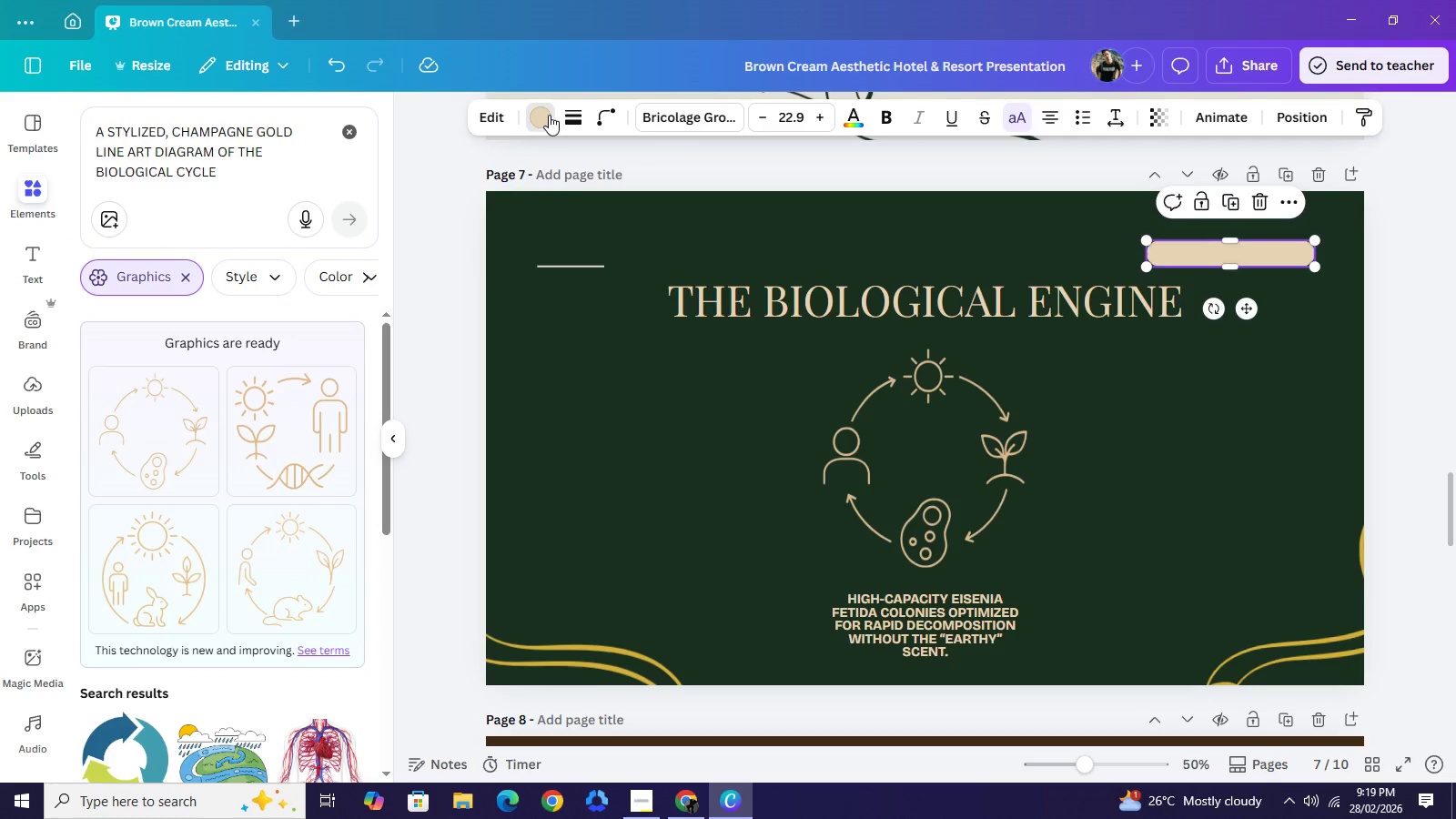 
left_click([549, 115])
 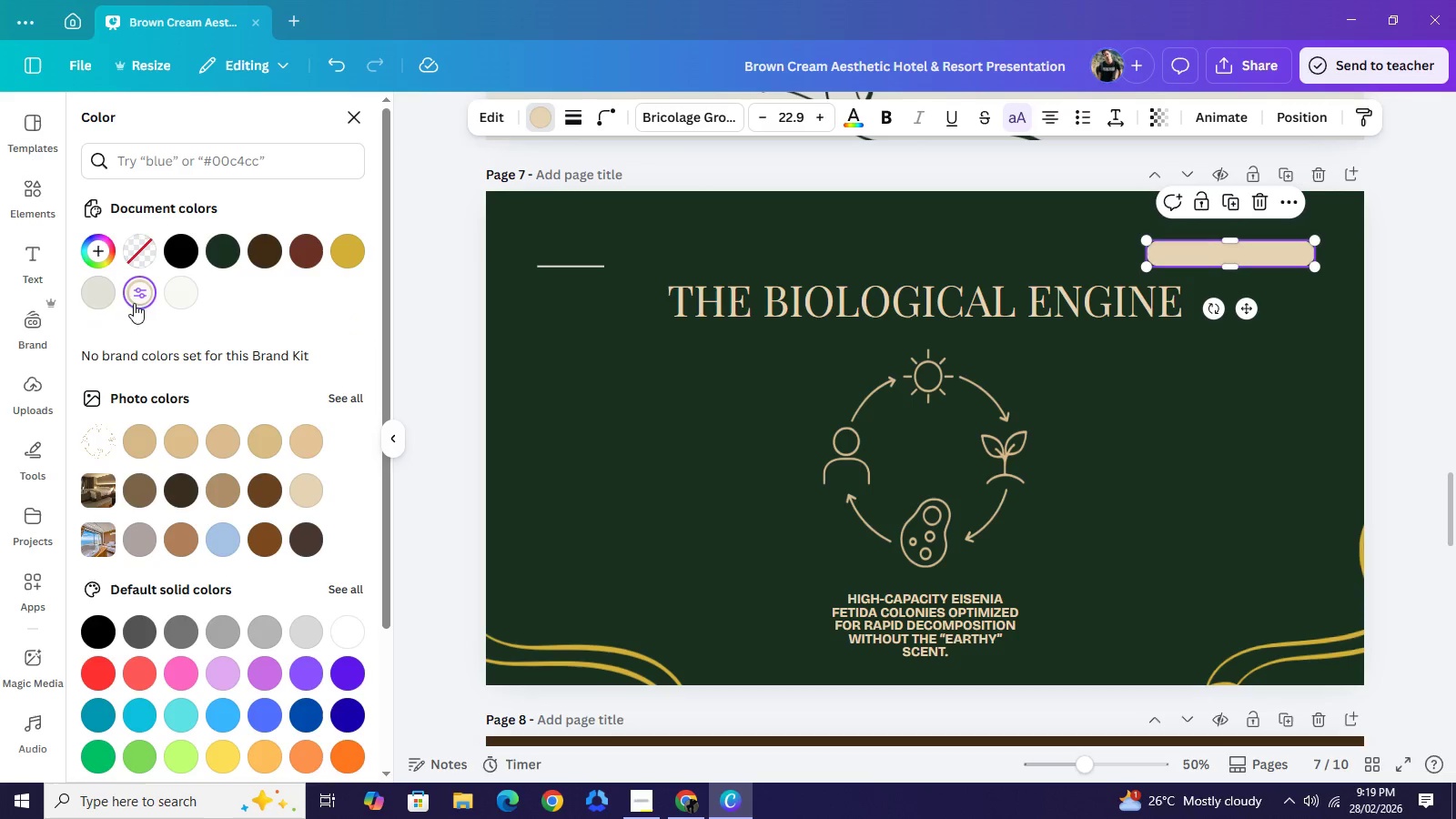 
left_click([102, 296])
 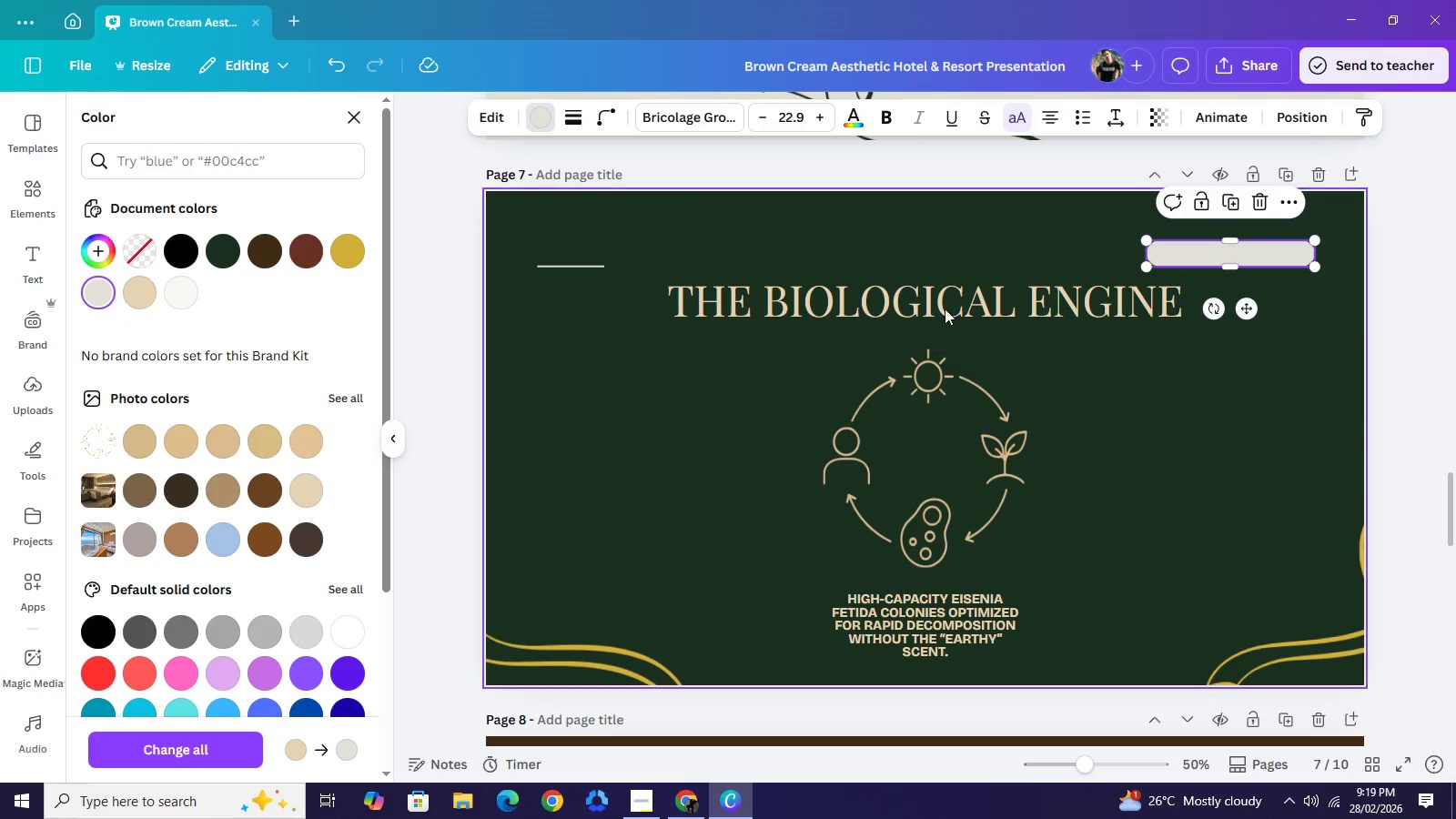 
left_click([945, 308])
 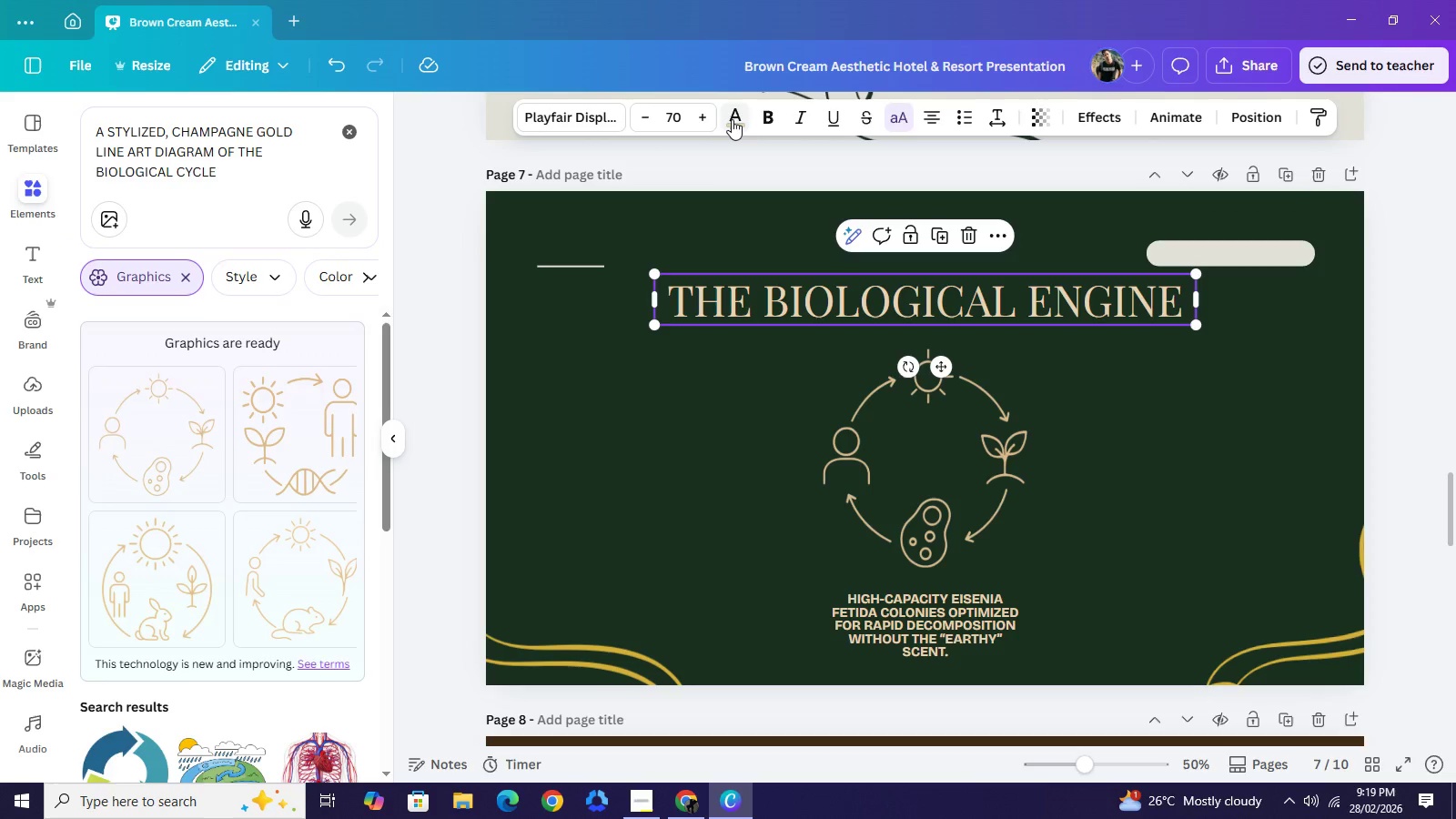 
left_click([732, 119])
 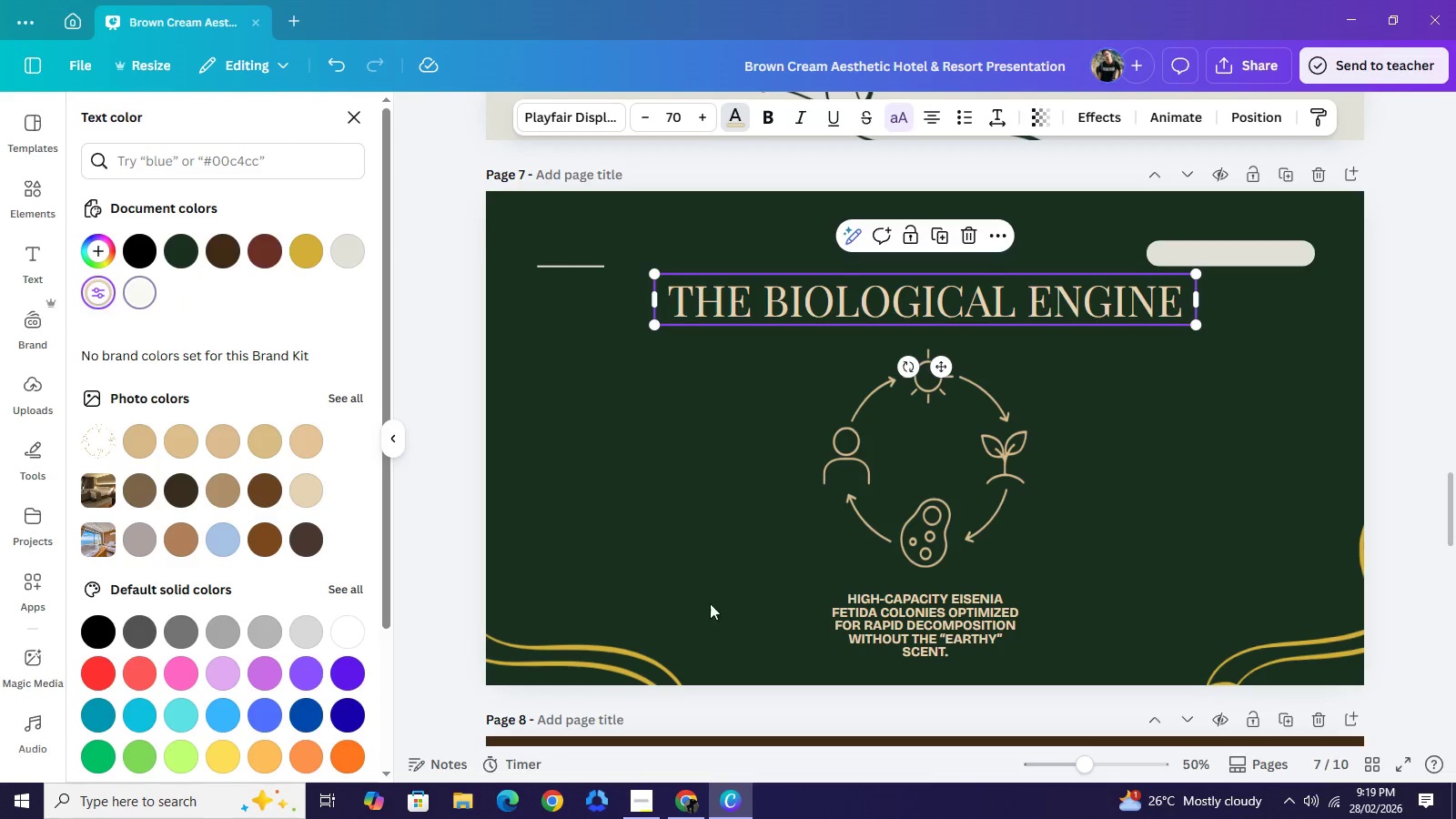 
left_click([912, 625])
 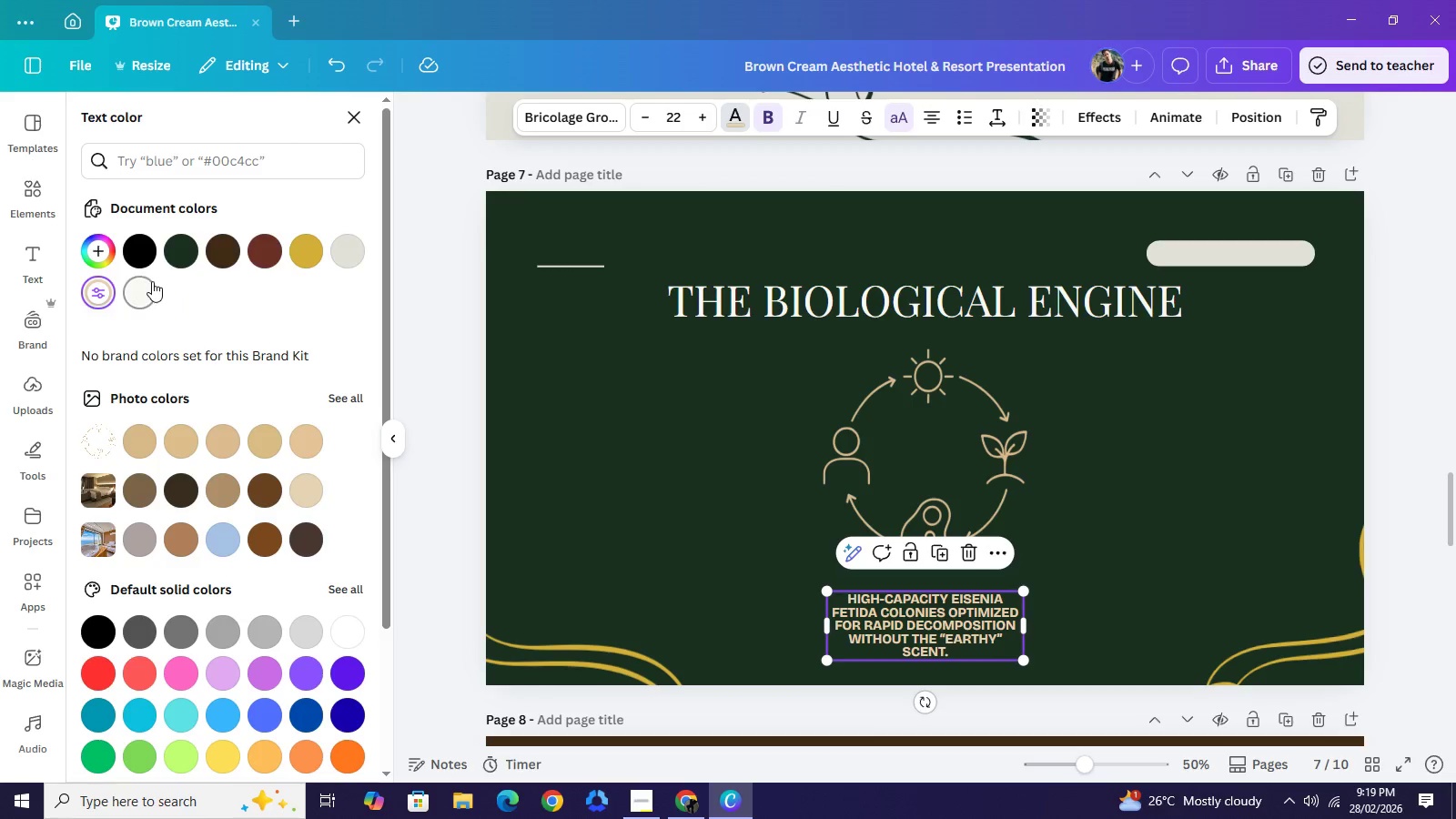 
left_click([152, 281])
 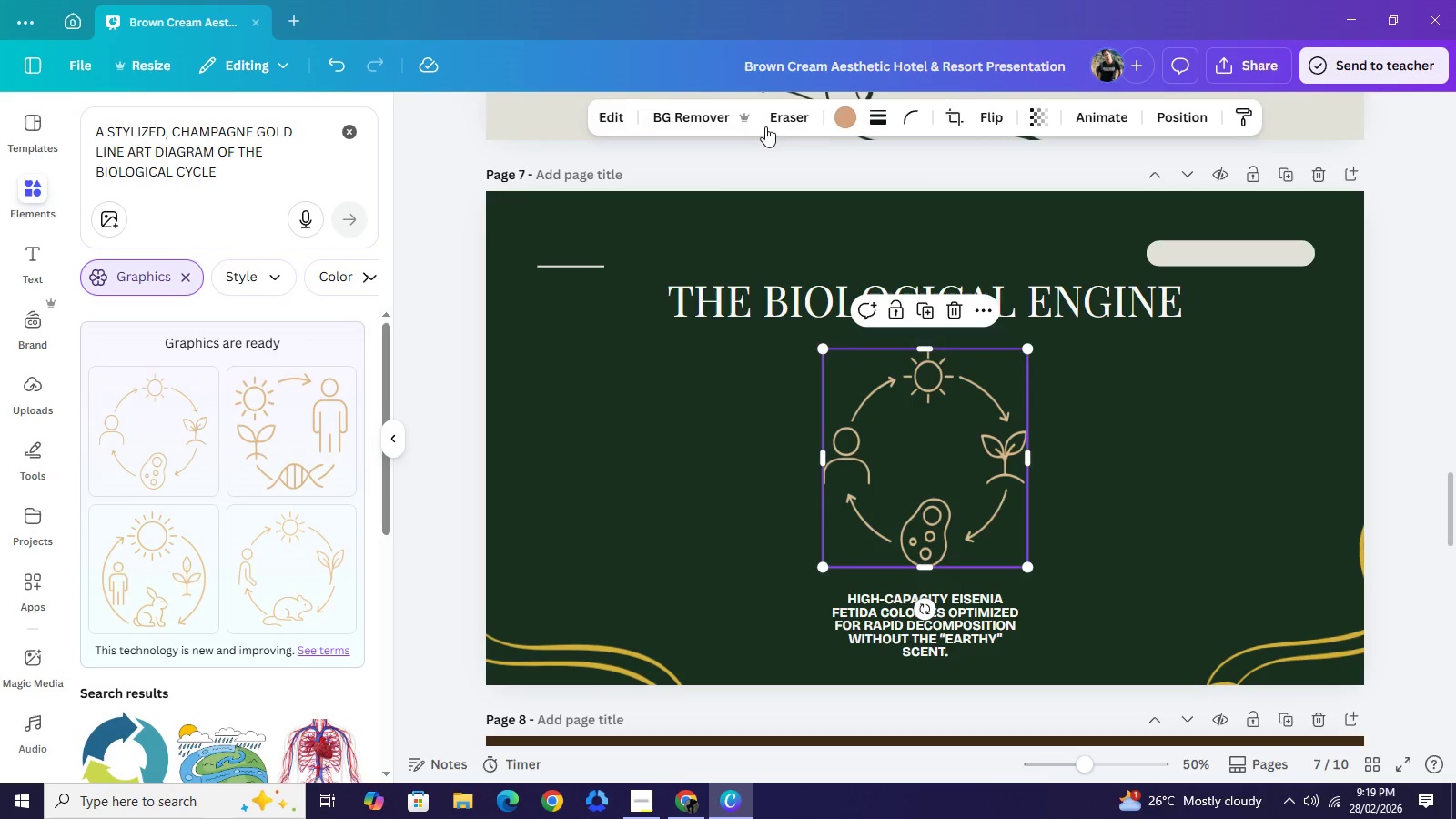 
left_click([846, 114])
 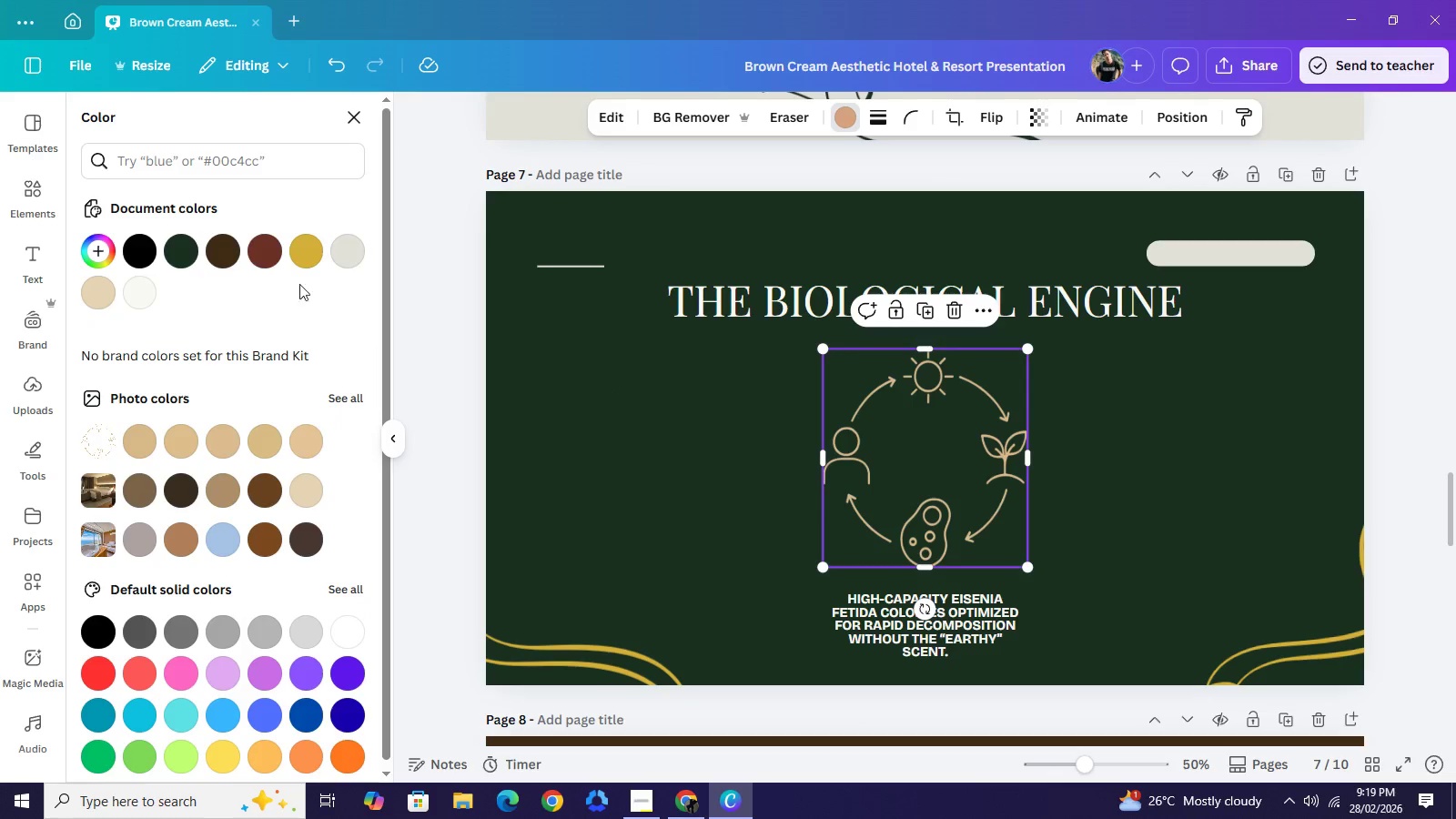 
left_click([309, 258])
 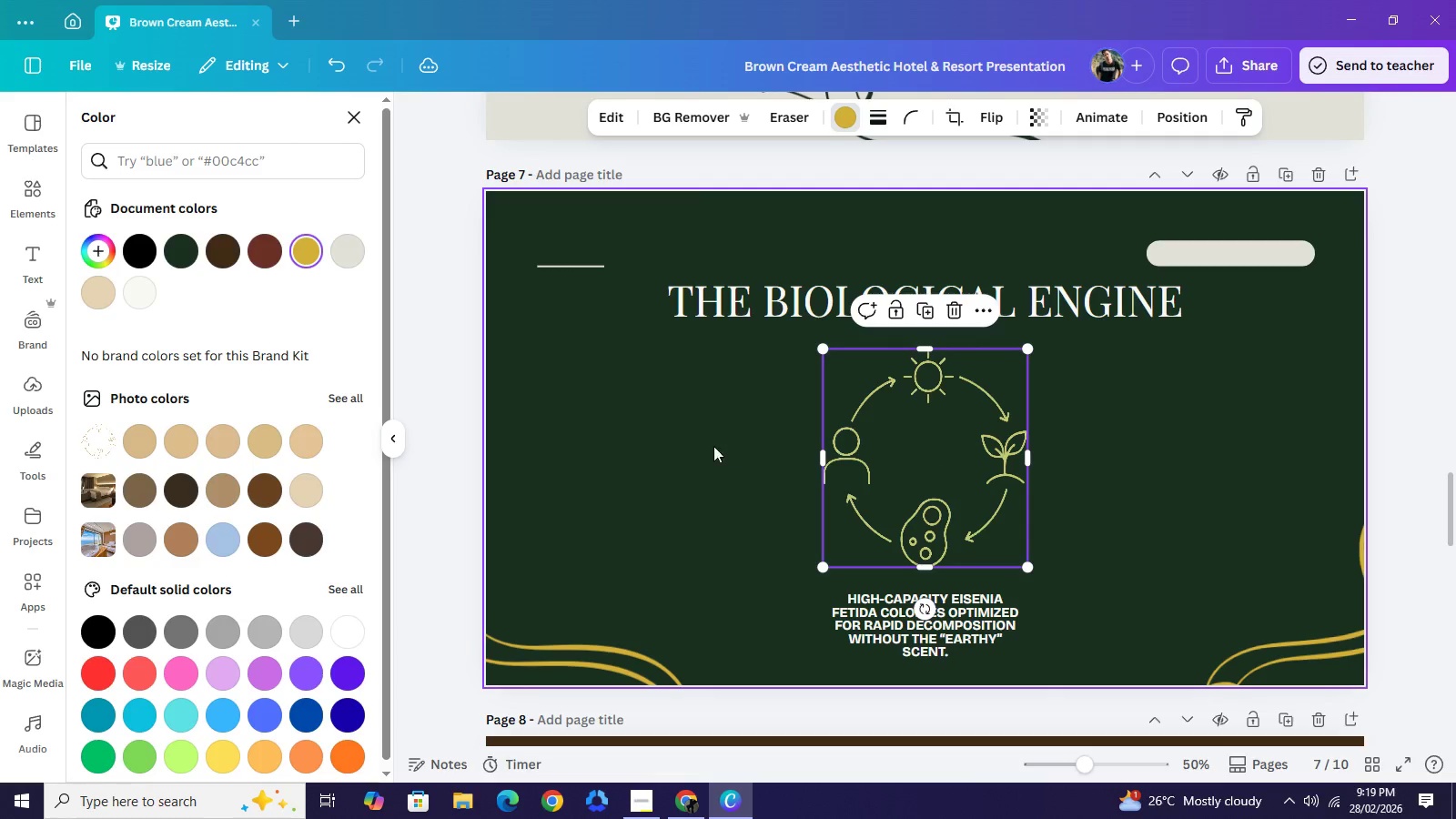 
left_click([96, 301])
 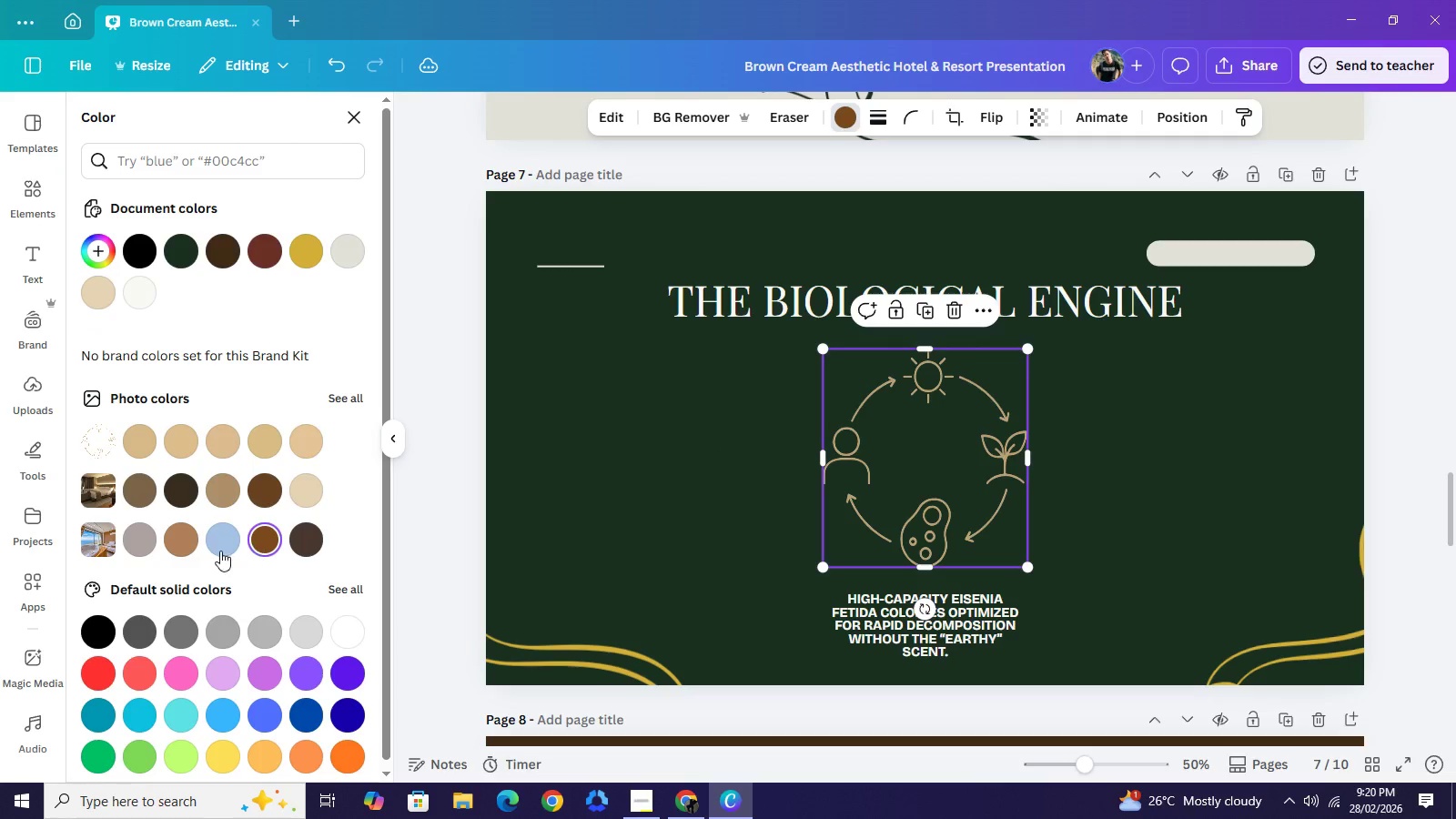 
left_click([216, 761])
 